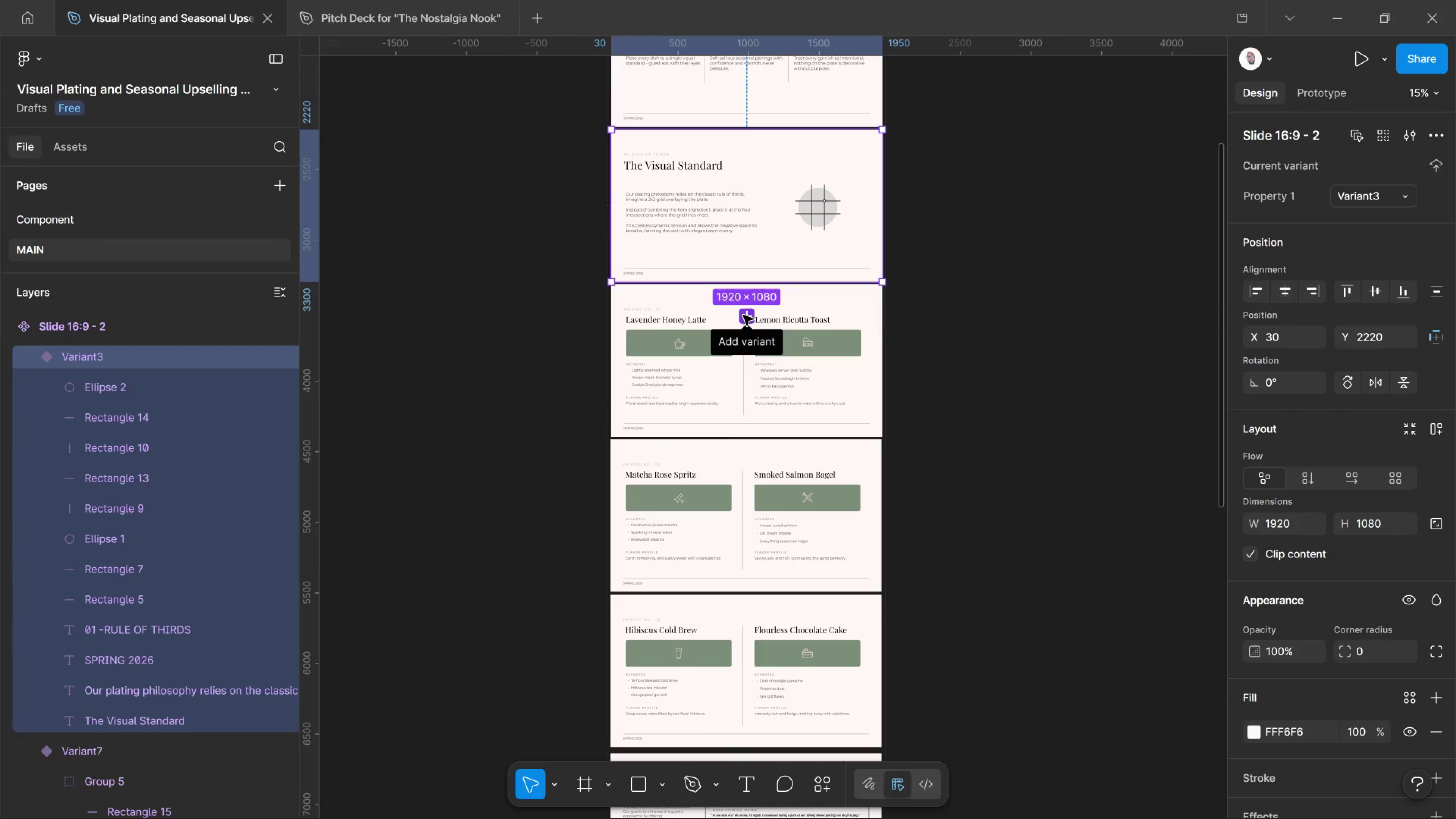 
wait(5.05)
 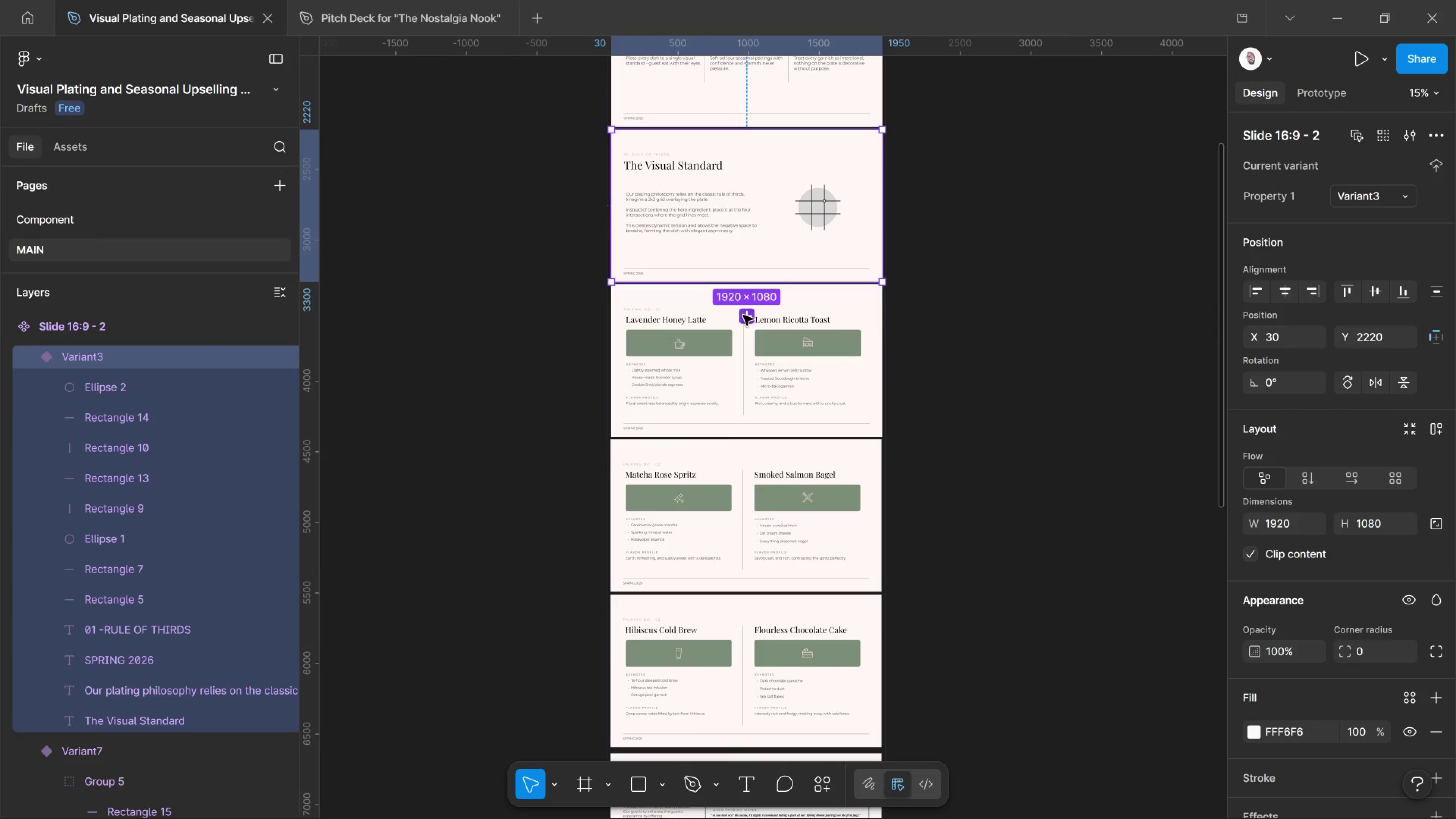 
left_click([743, 315])
 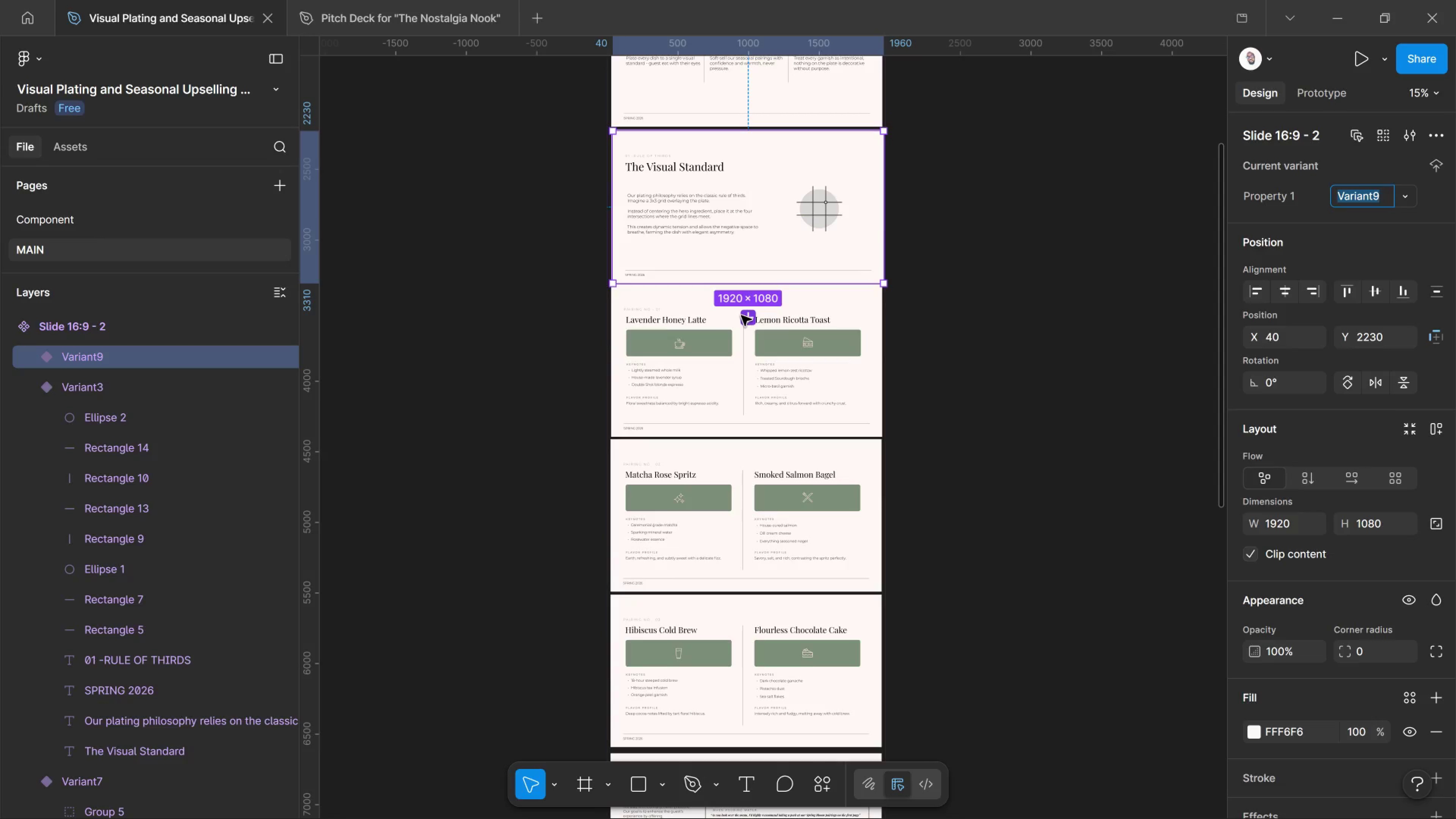 
hold_key(key=ControlLeft, duration=0.94)
scroll: coordinate [737, 355], scroll_direction: down, amount: 8.0
 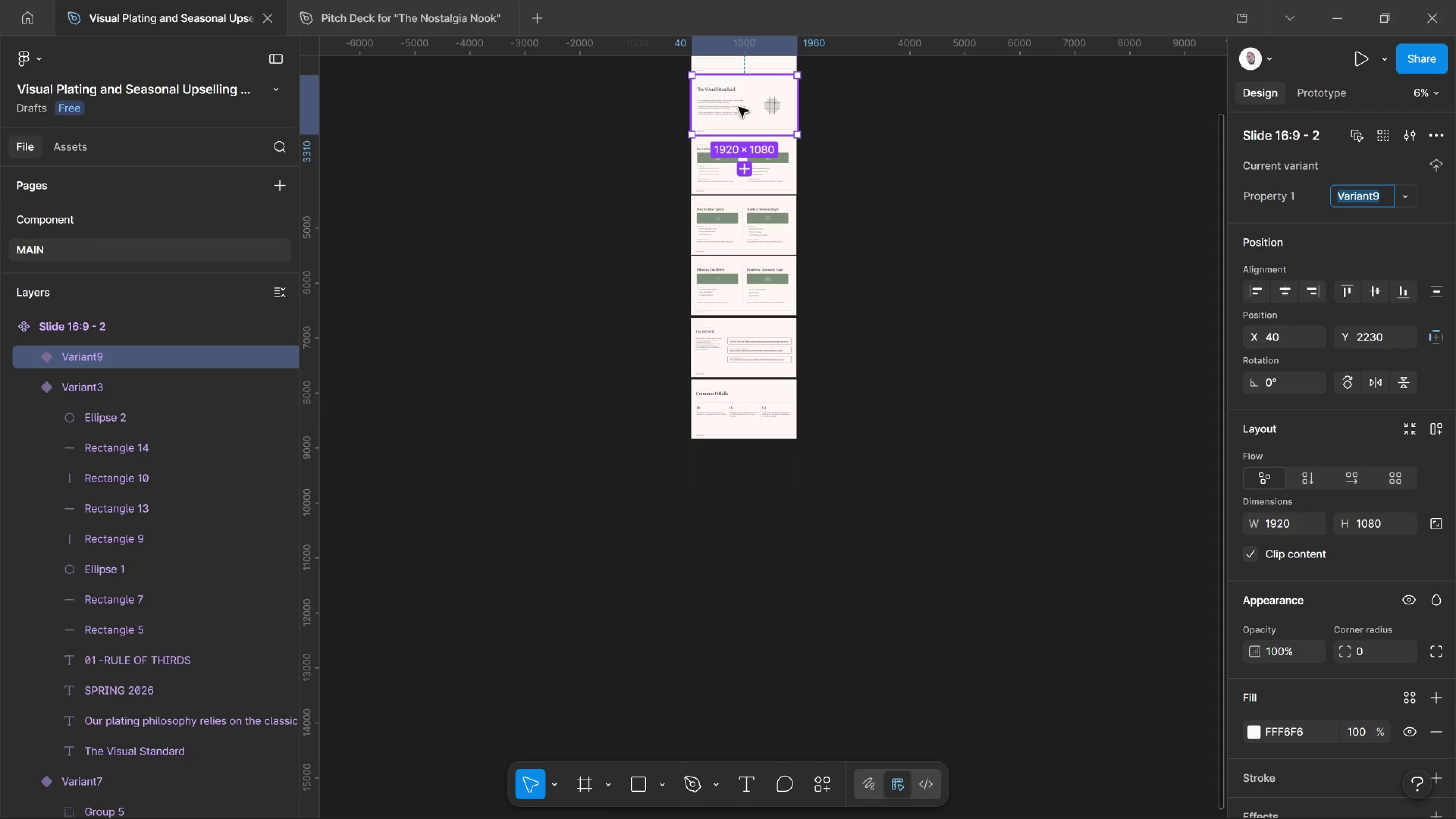 
left_click_drag(start_coordinate=[739, 107], to_coordinate=[730, 475])
 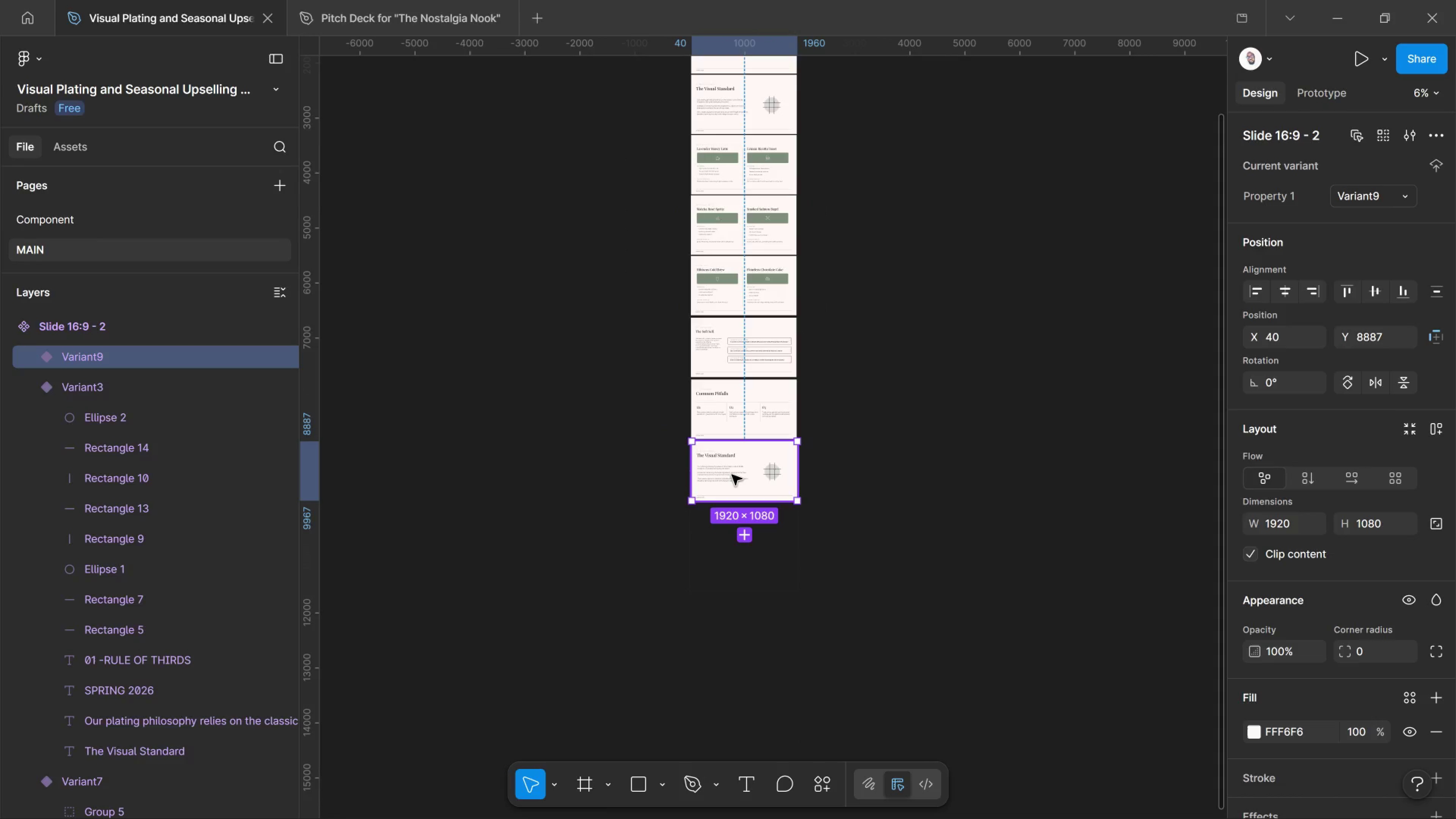 
hold_key(key=ShiftLeft, duration=3.21)
 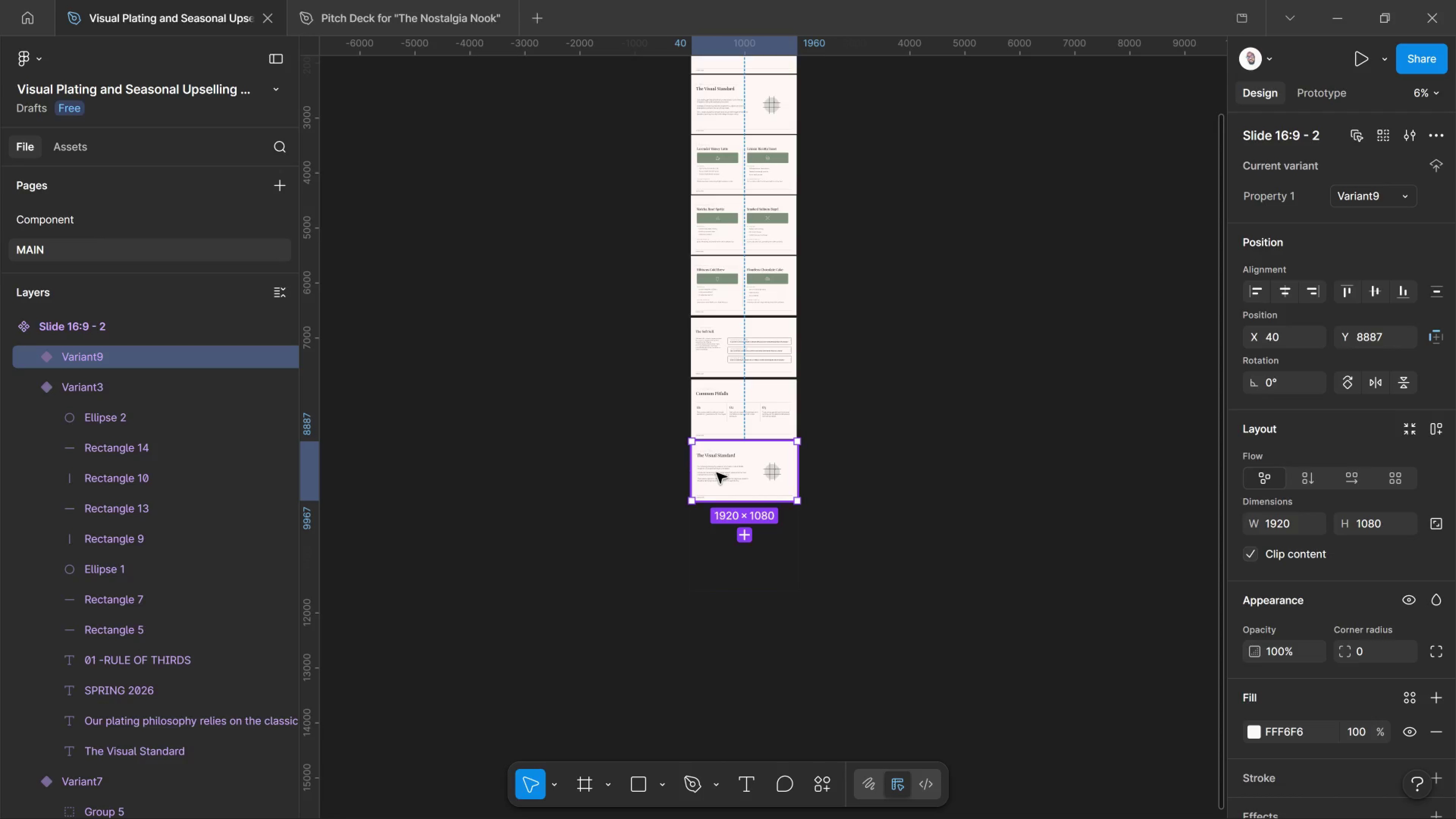 
wait(8.97)
 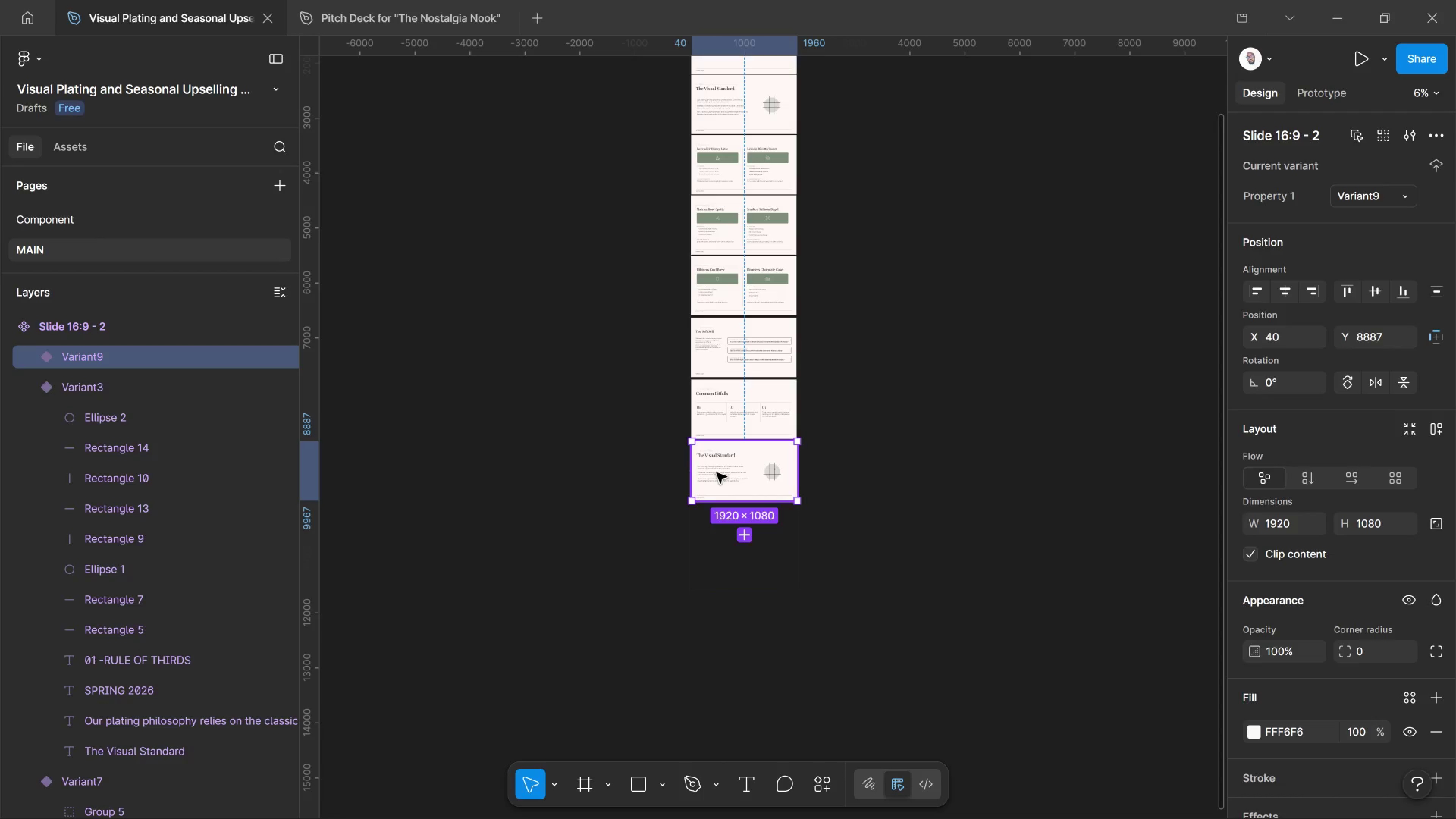 
left_click([582, 795])
 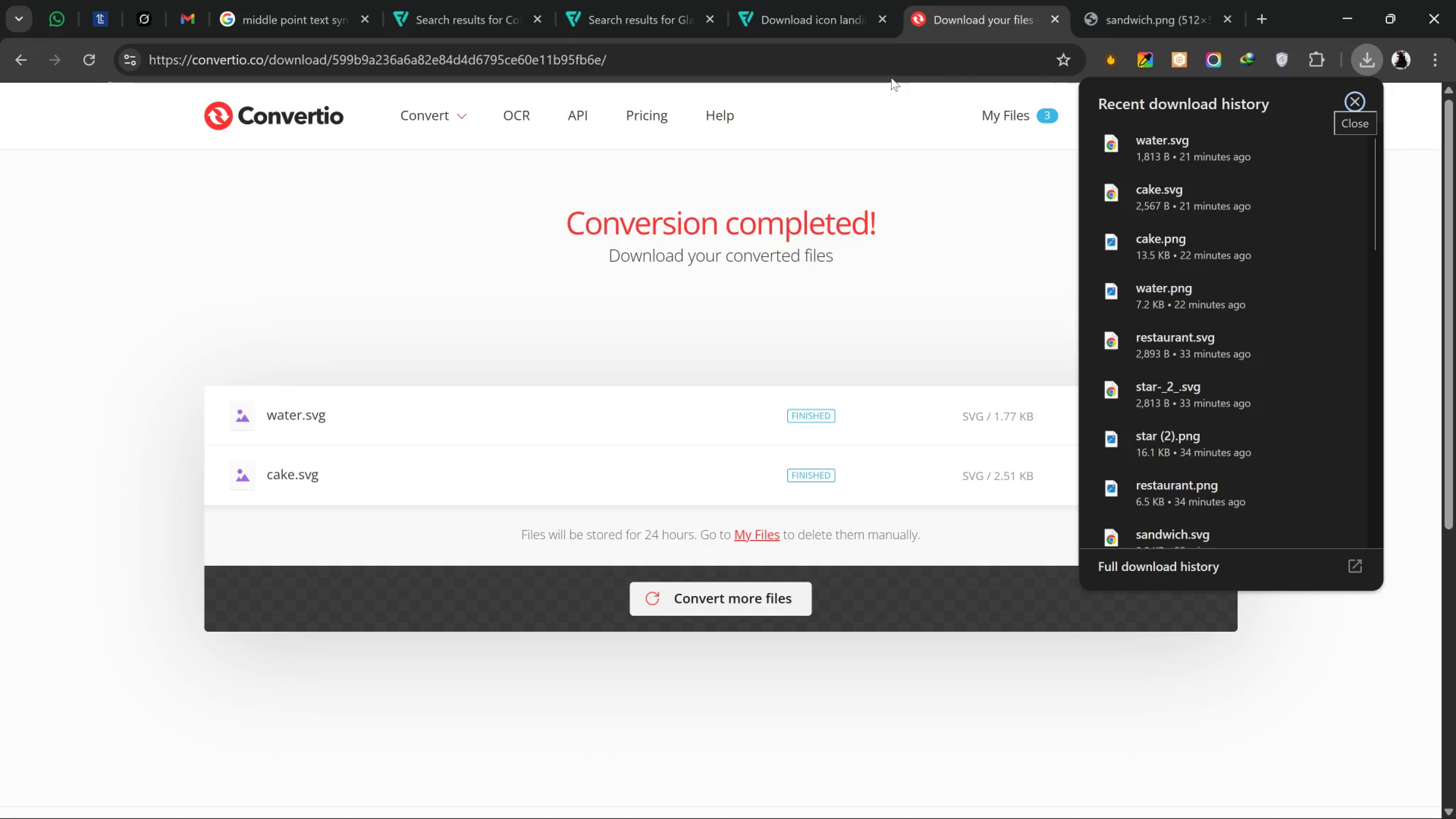 
mouse_move([1149, 2])
 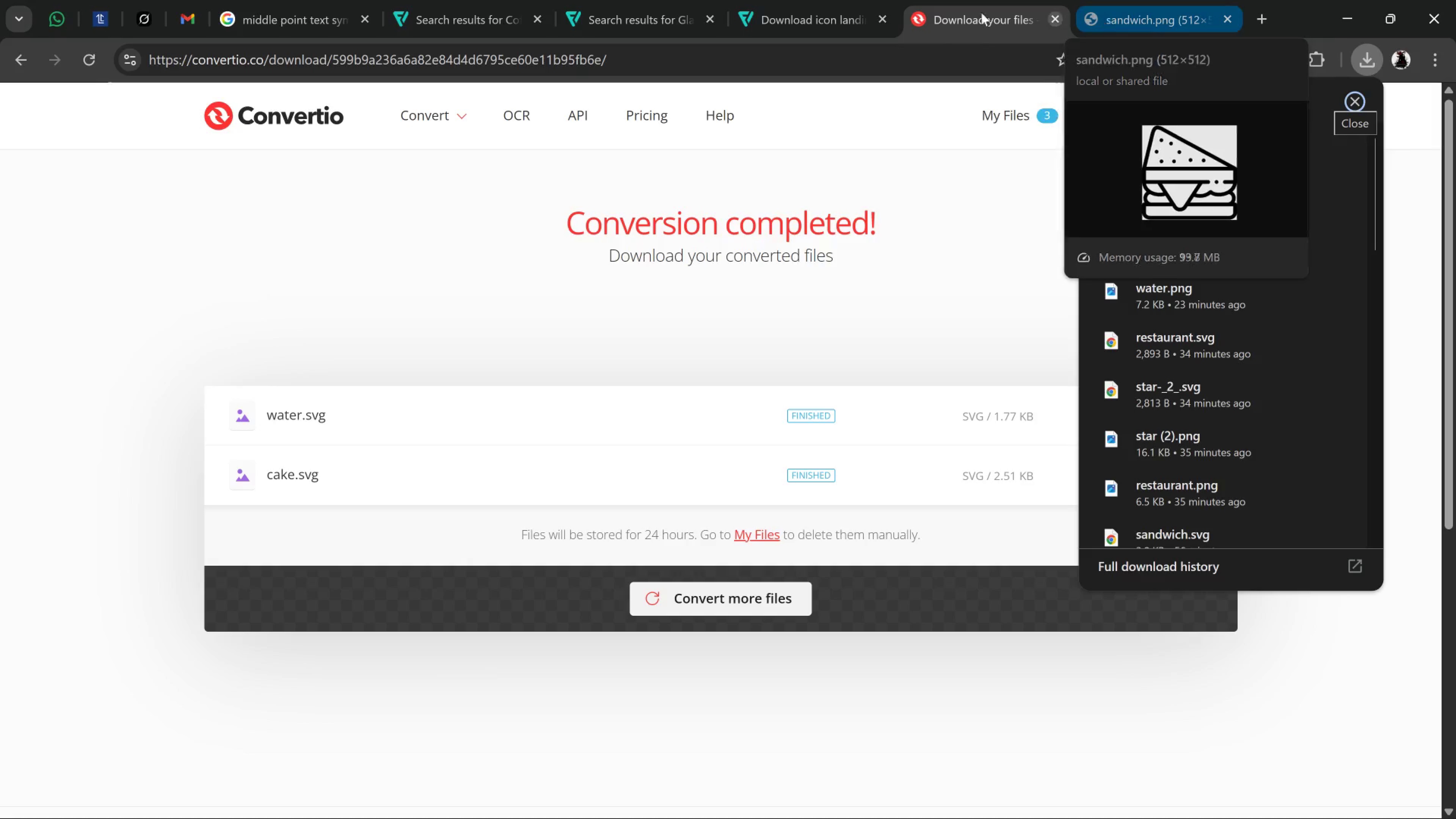 
left_click([830, 8])
 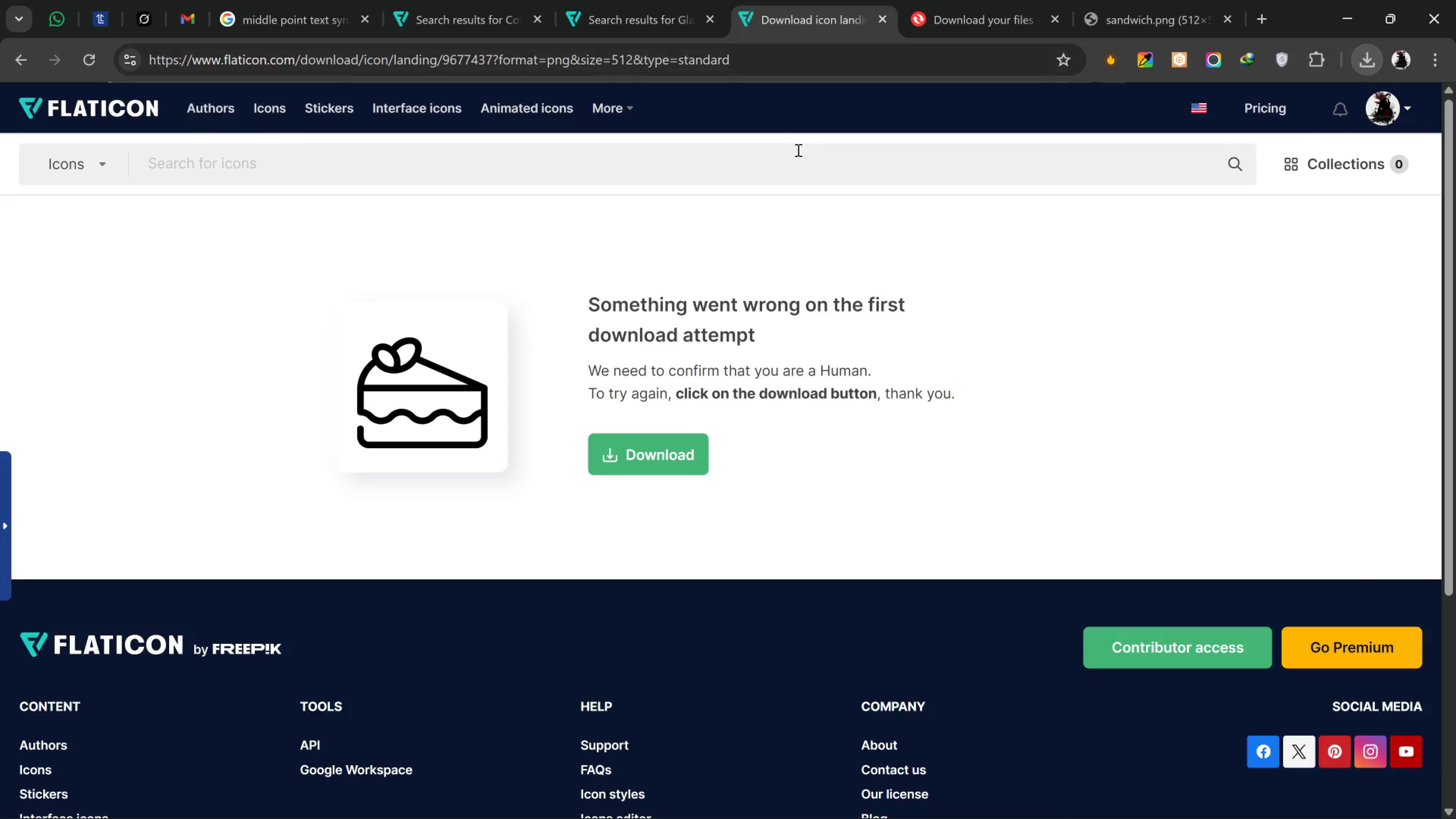 
left_click([797, 150])
 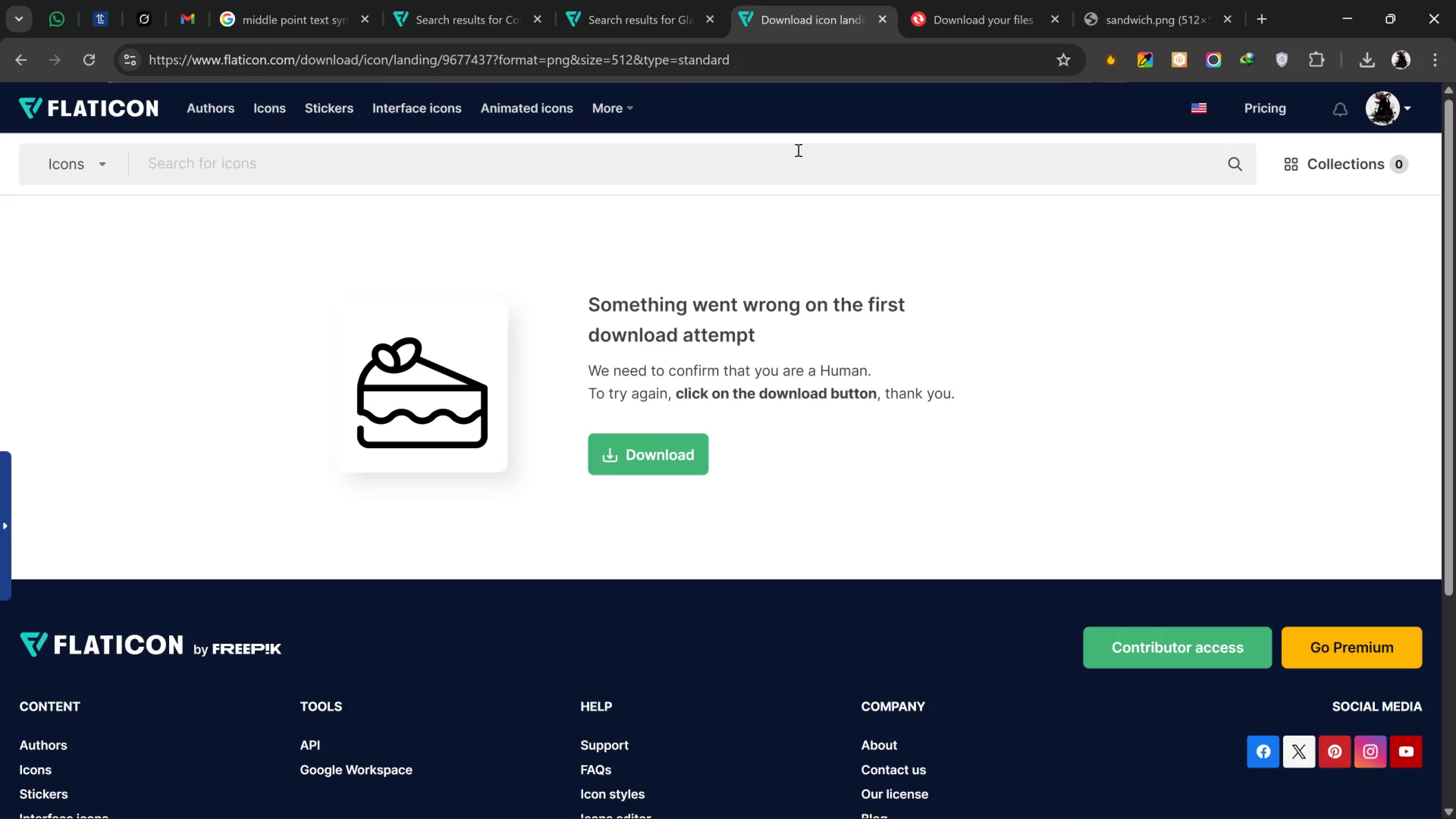 
type(bloom floyer)
 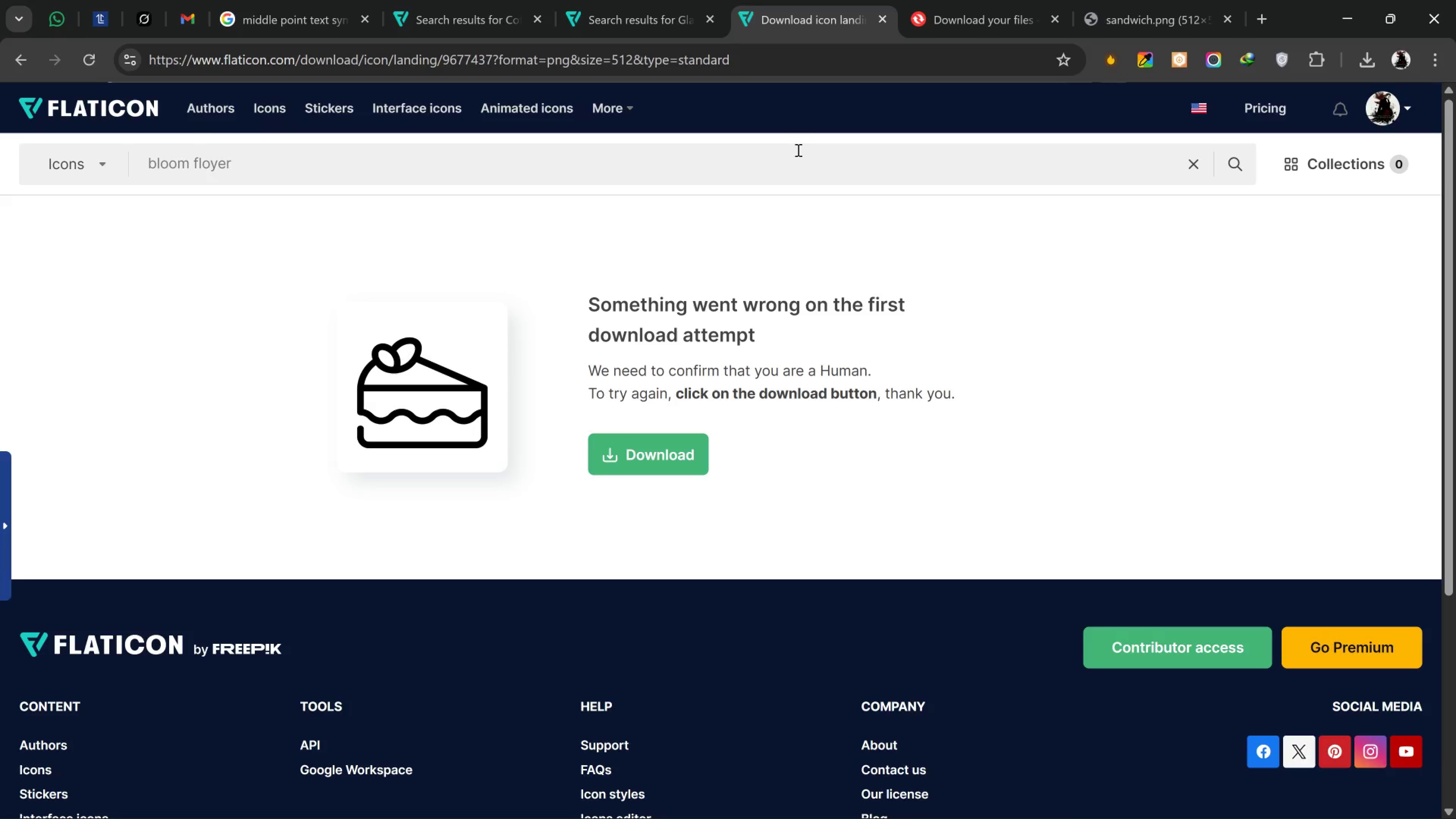 
key(Enter)
 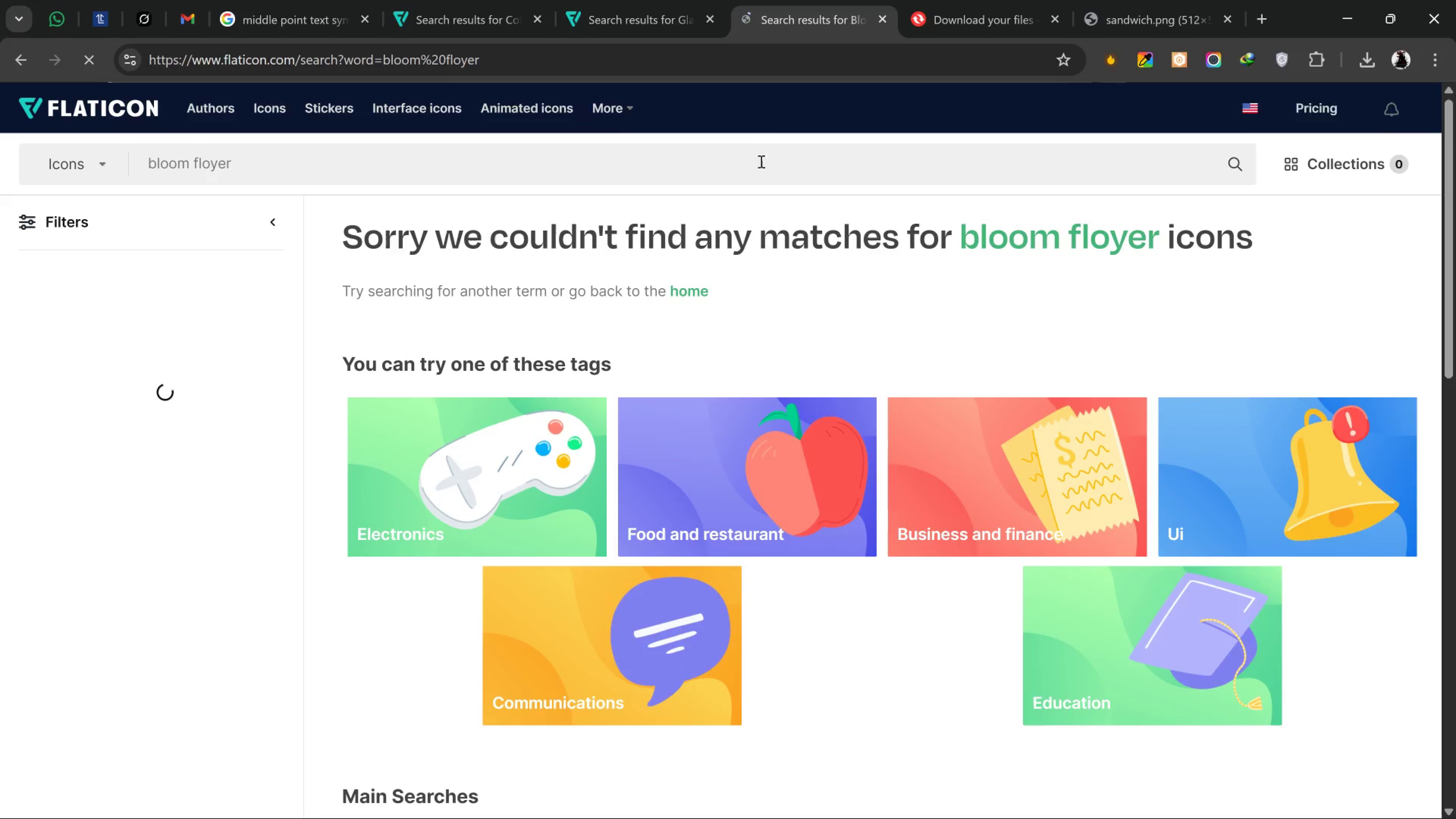 
left_click_drag(start_coordinate=[271, 176], to_coordinate=[184, 168])
 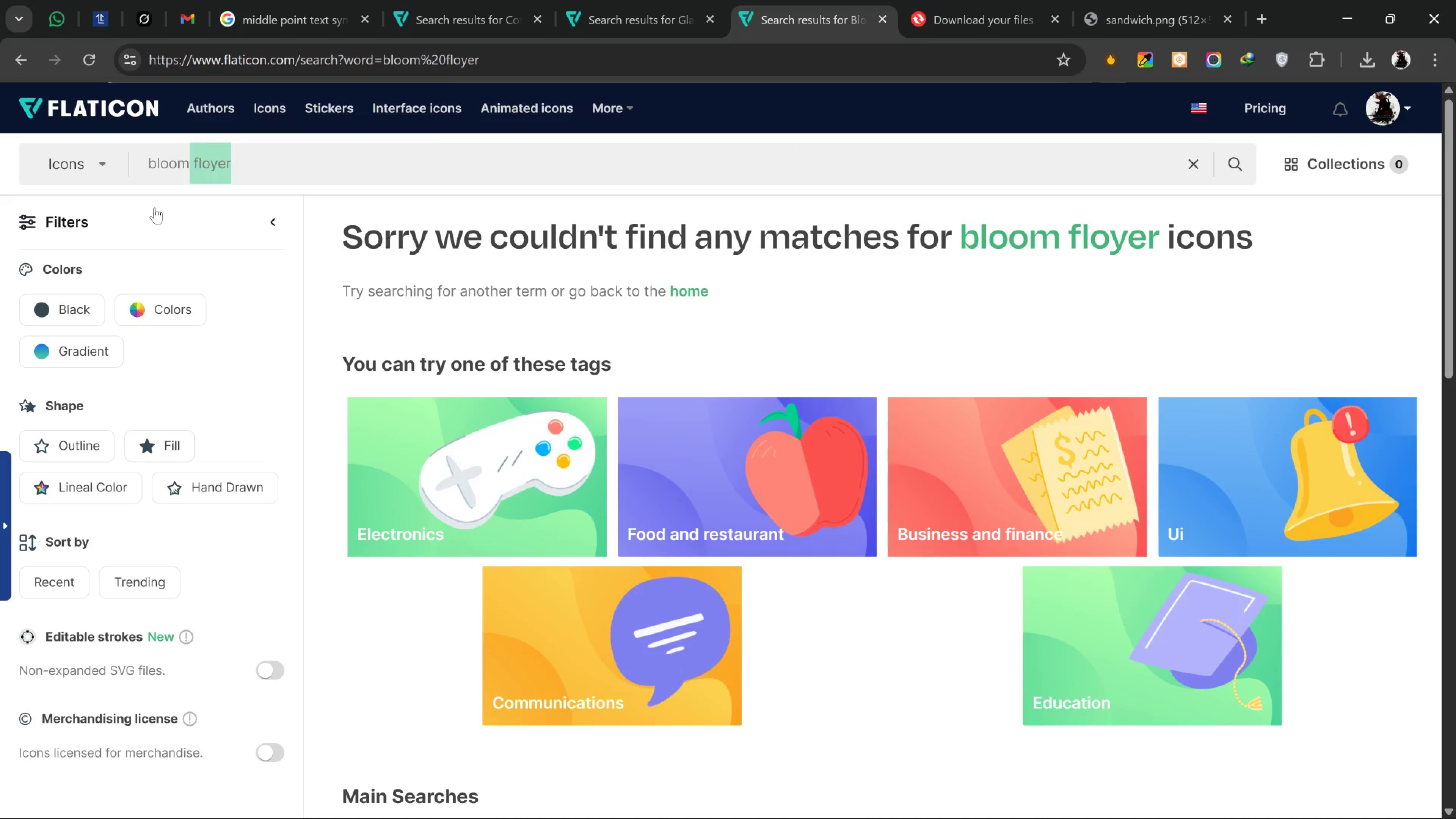 
key(Backspace)
 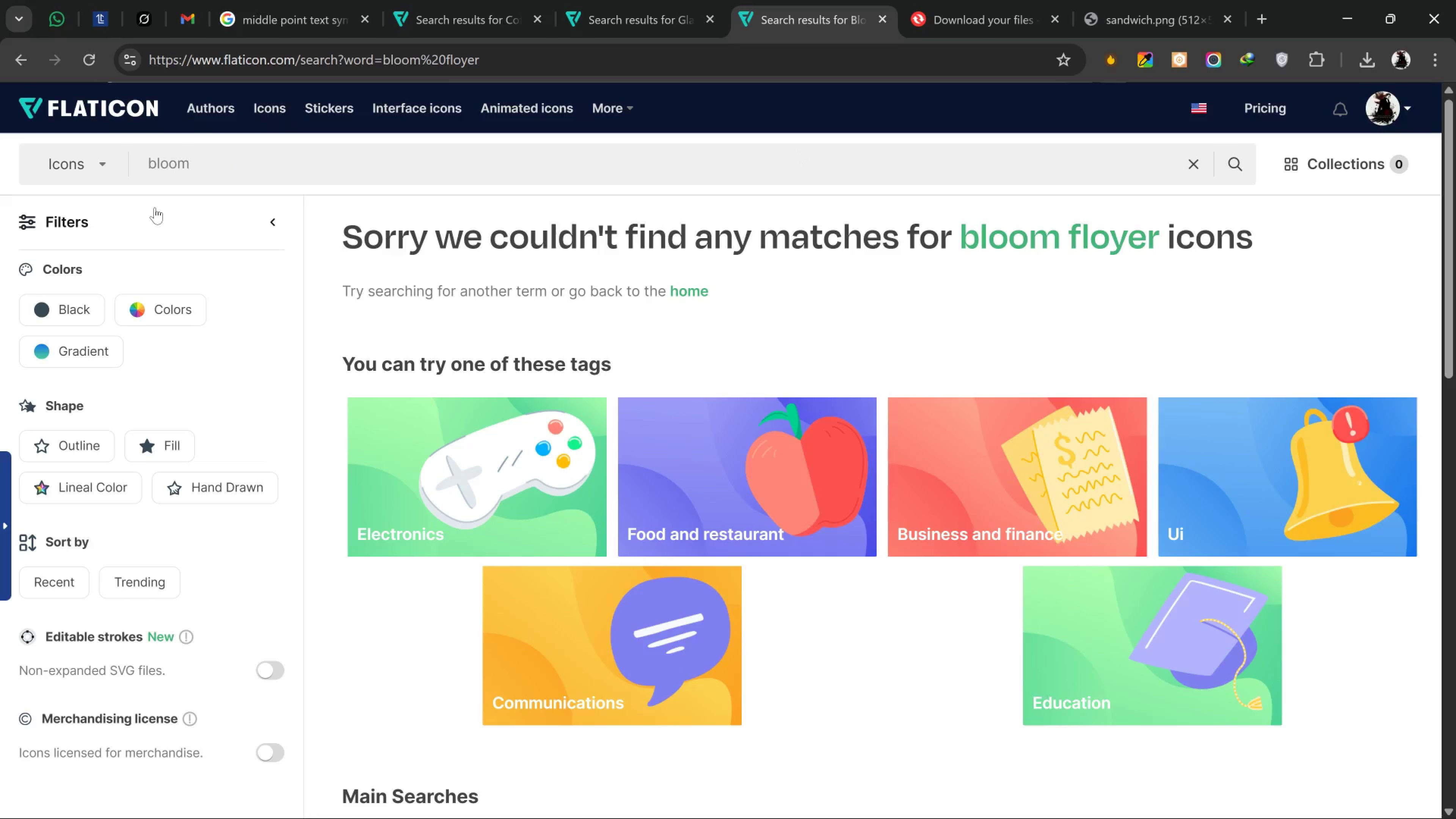 
key(Enter)
 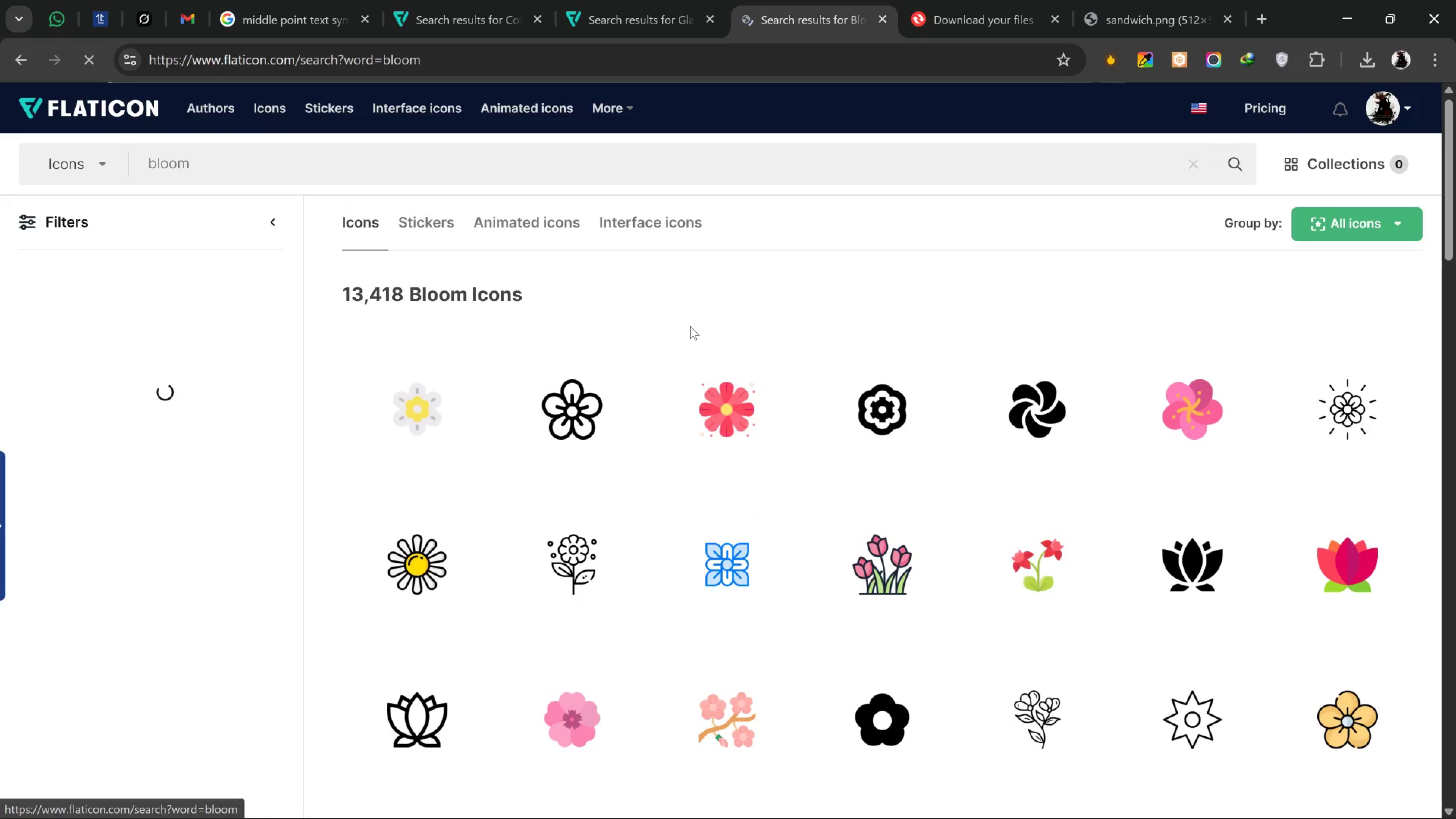 
scroll: coordinate [963, 421], scroll_direction: down, amount: 17.0
 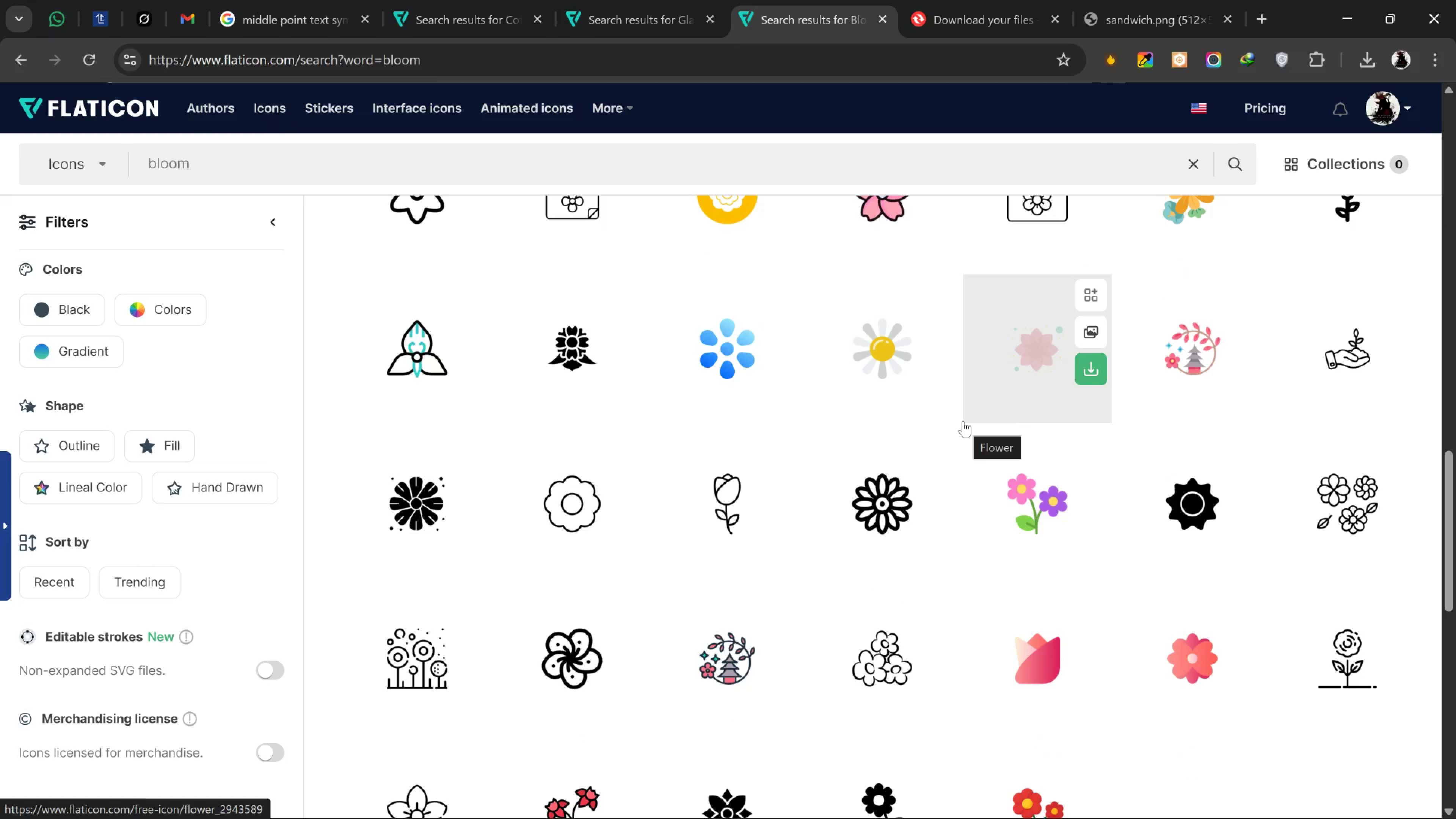 
scroll: coordinate [921, 629], scroll_direction: down, amount: 3.0
 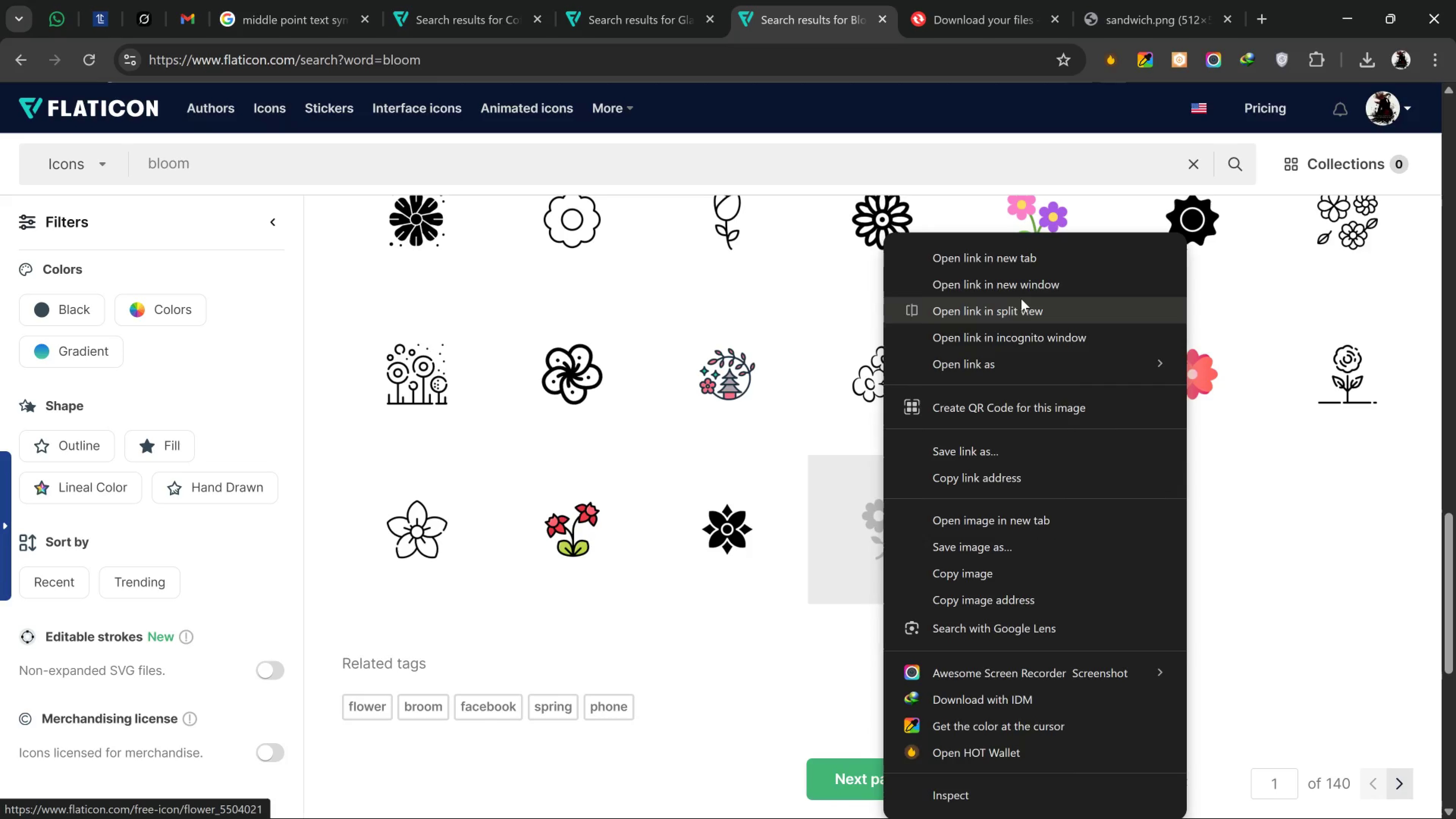 
left_click([1023, 265])
 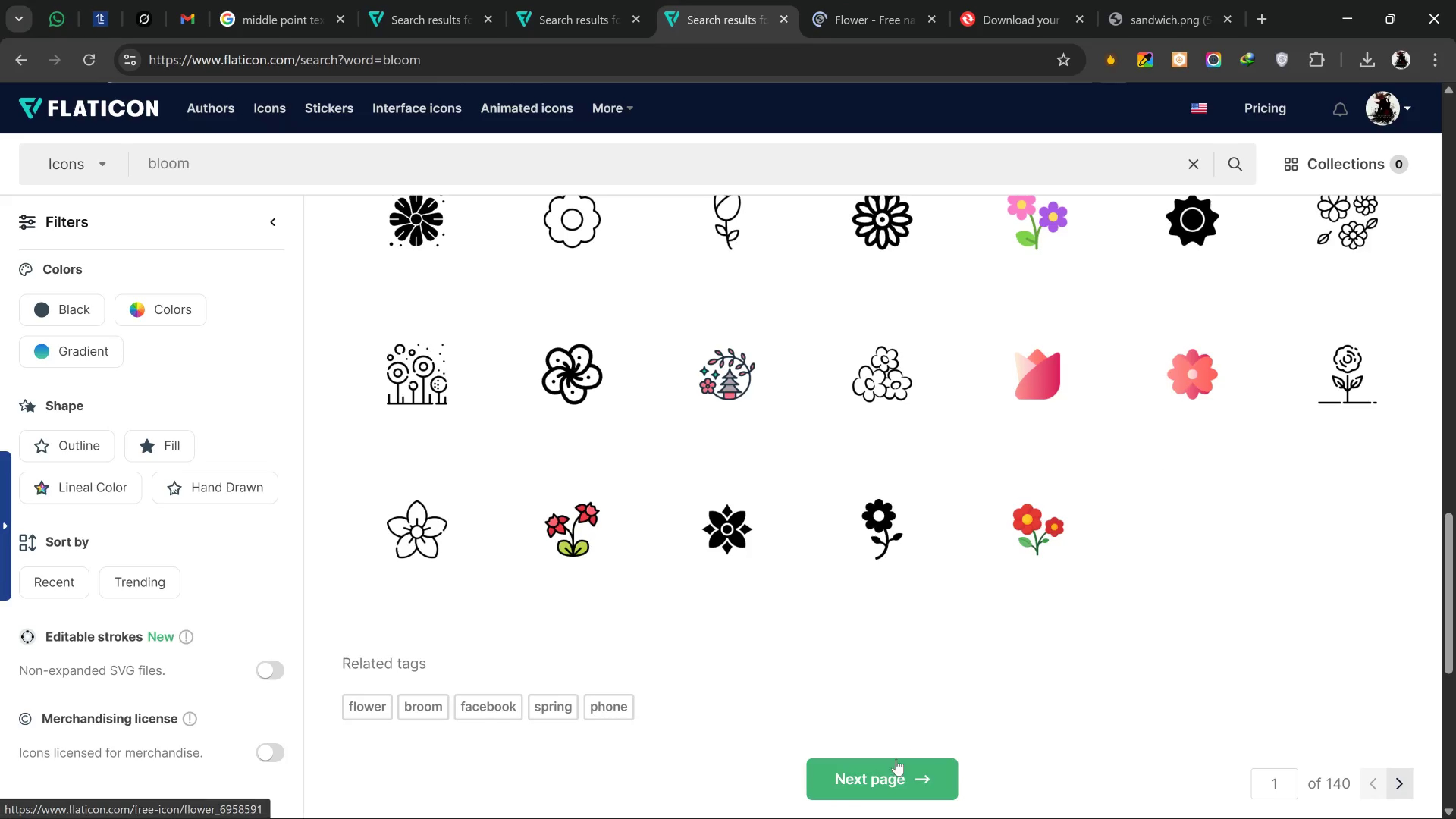 
left_click_drag(start_coordinate=[891, 769], to_coordinate=[893, 769])
 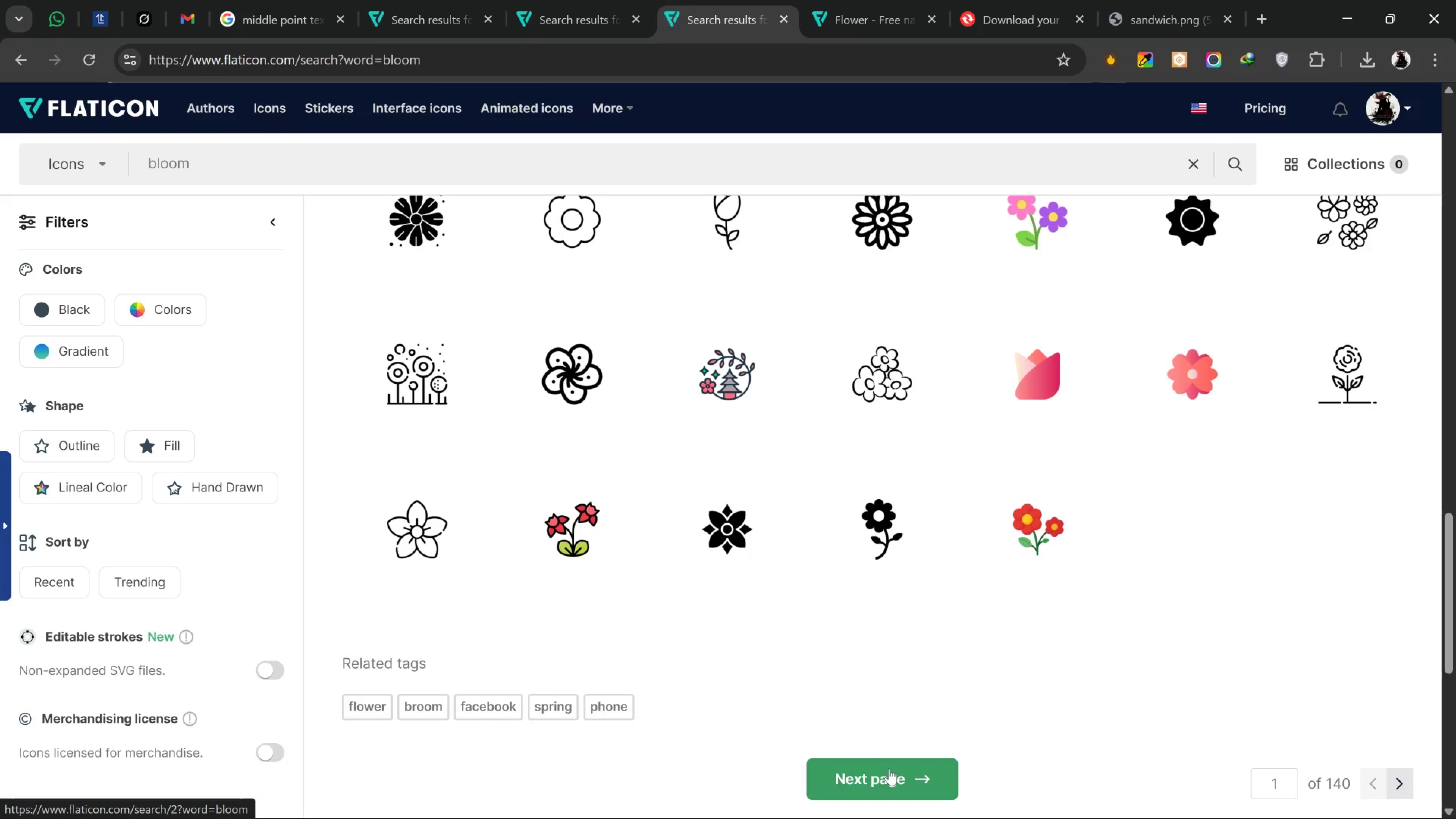 
wait(8.09)
 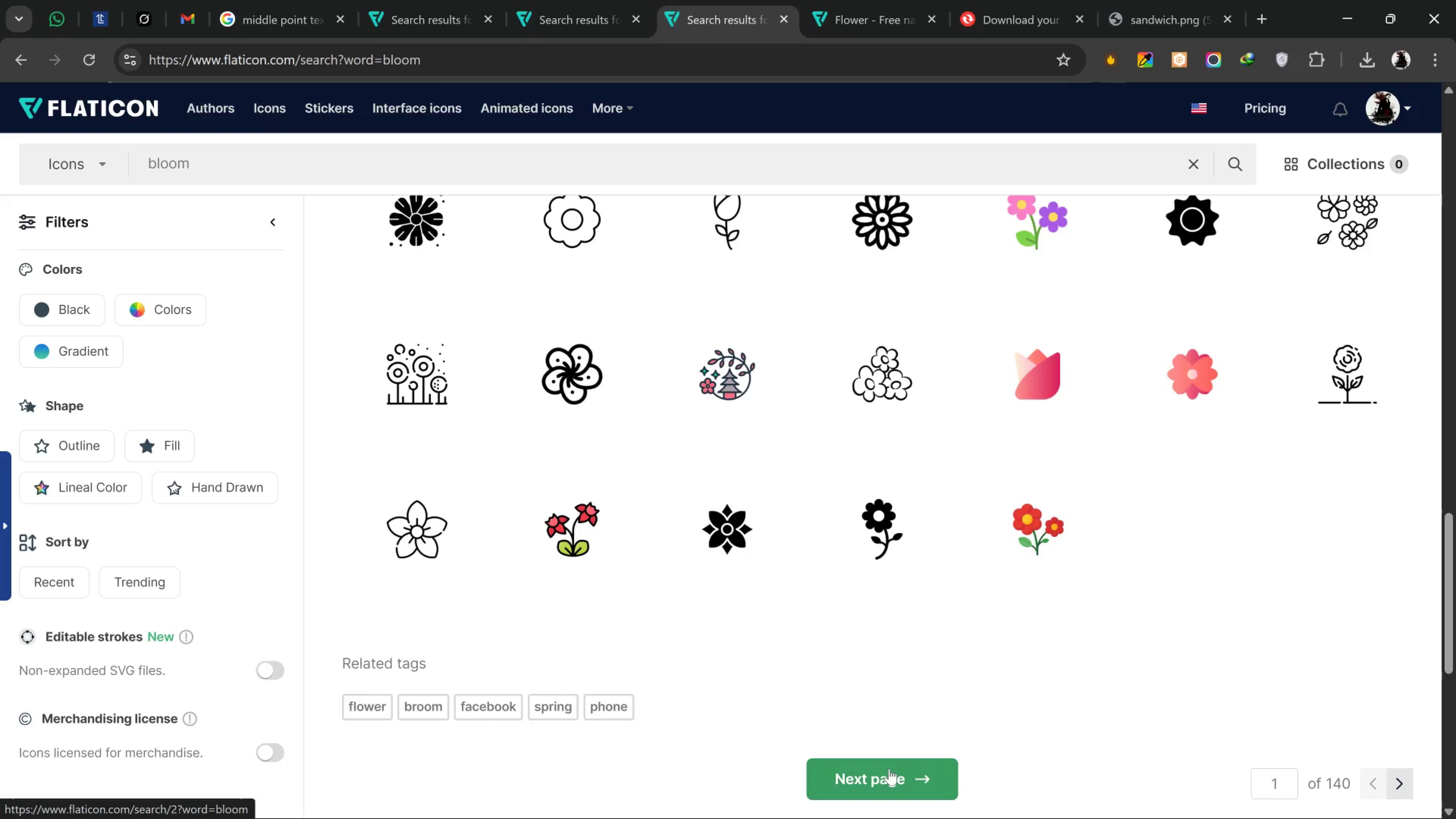 
scroll: coordinate [879, 805], scroll_direction: down, amount: 1.0
 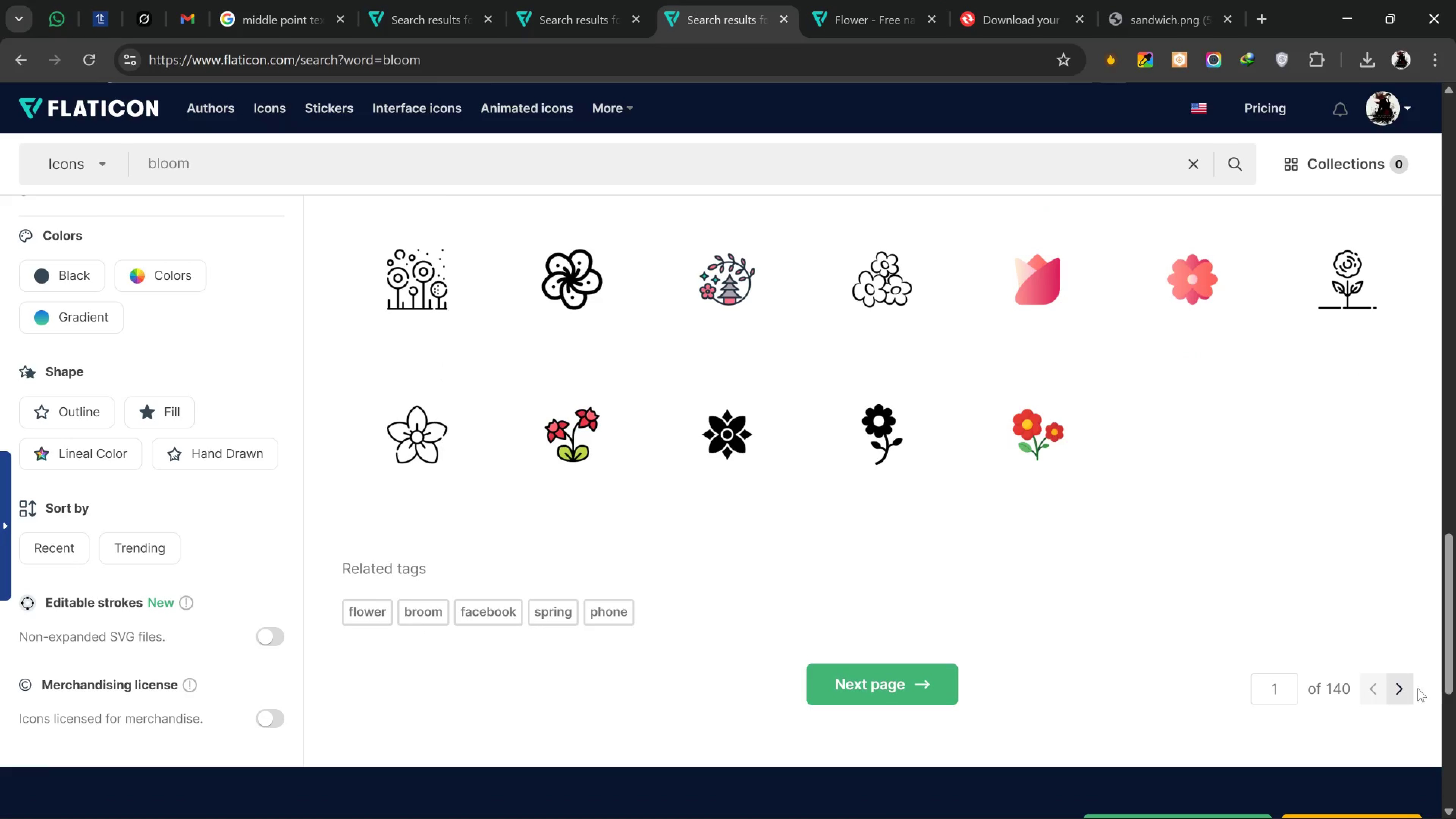 
left_click([1402, 681])
 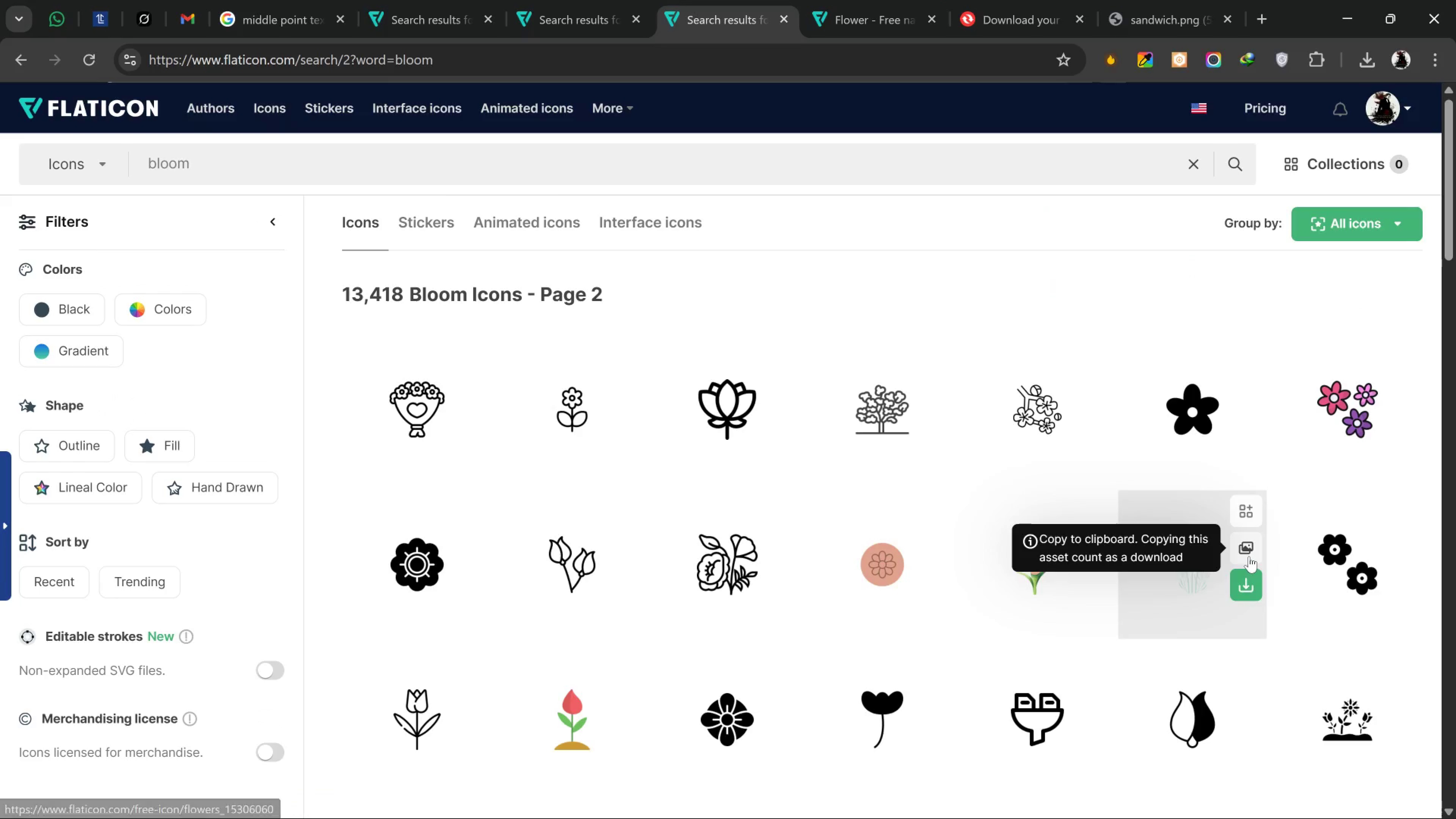 
wait(5.6)
 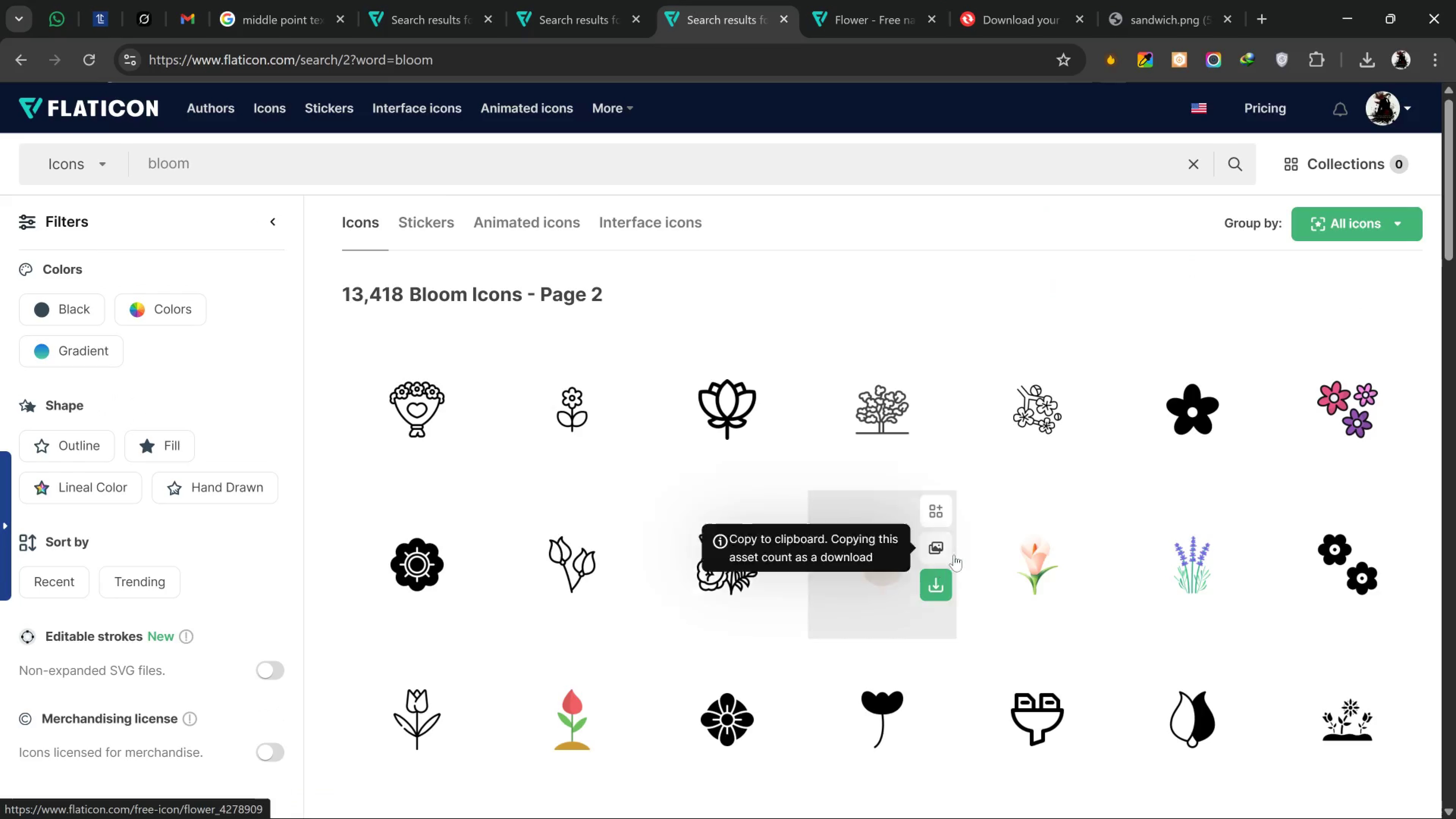 
scroll: coordinate [1008, 685], scroll_direction: down, amount: 16.0
 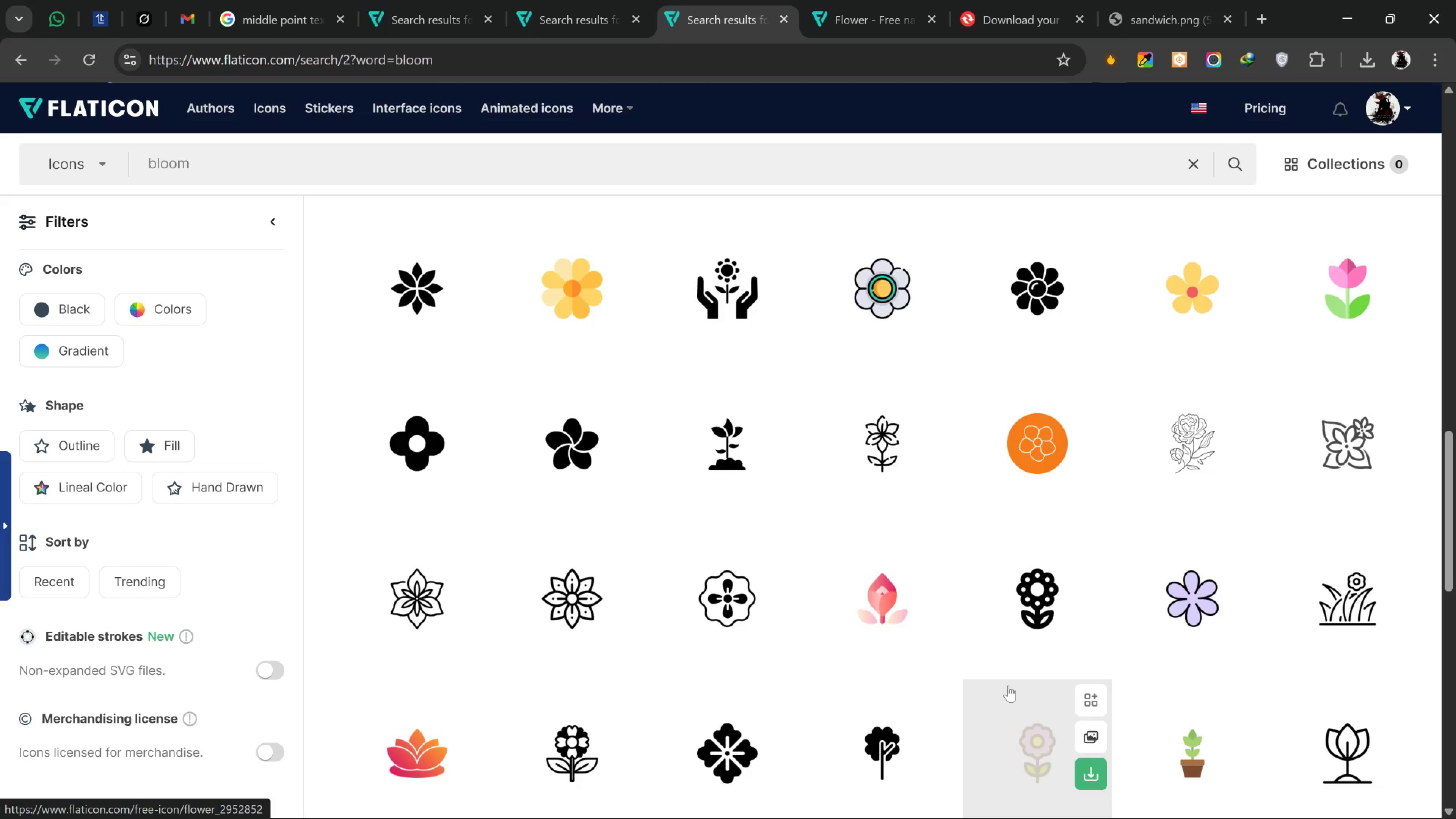 
scroll: coordinate [1008, 686], scroll_direction: down, amount: 3.0
 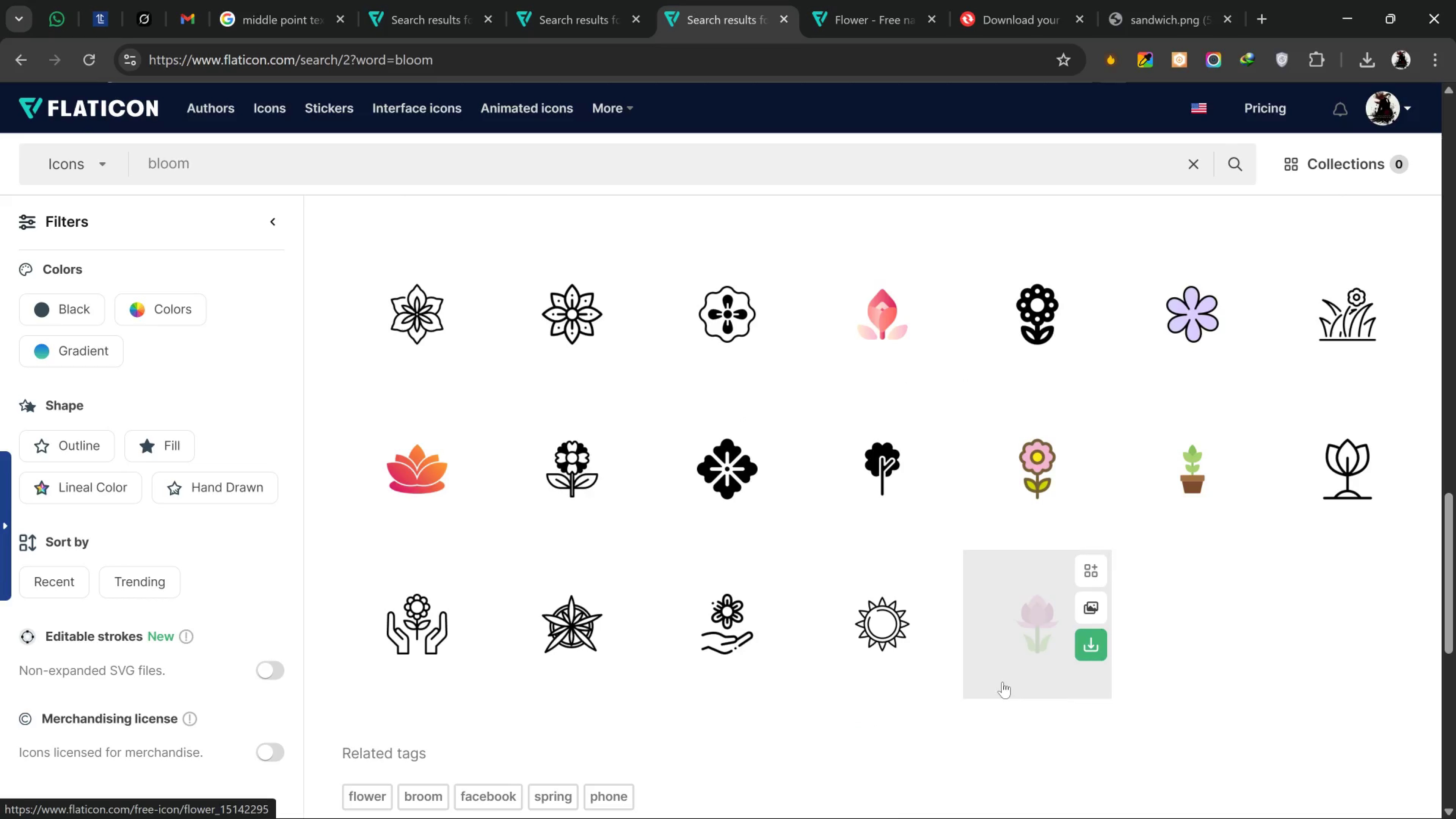 
scroll: coordinate [965, 643], scroll_direction: up, amount: 12.0
 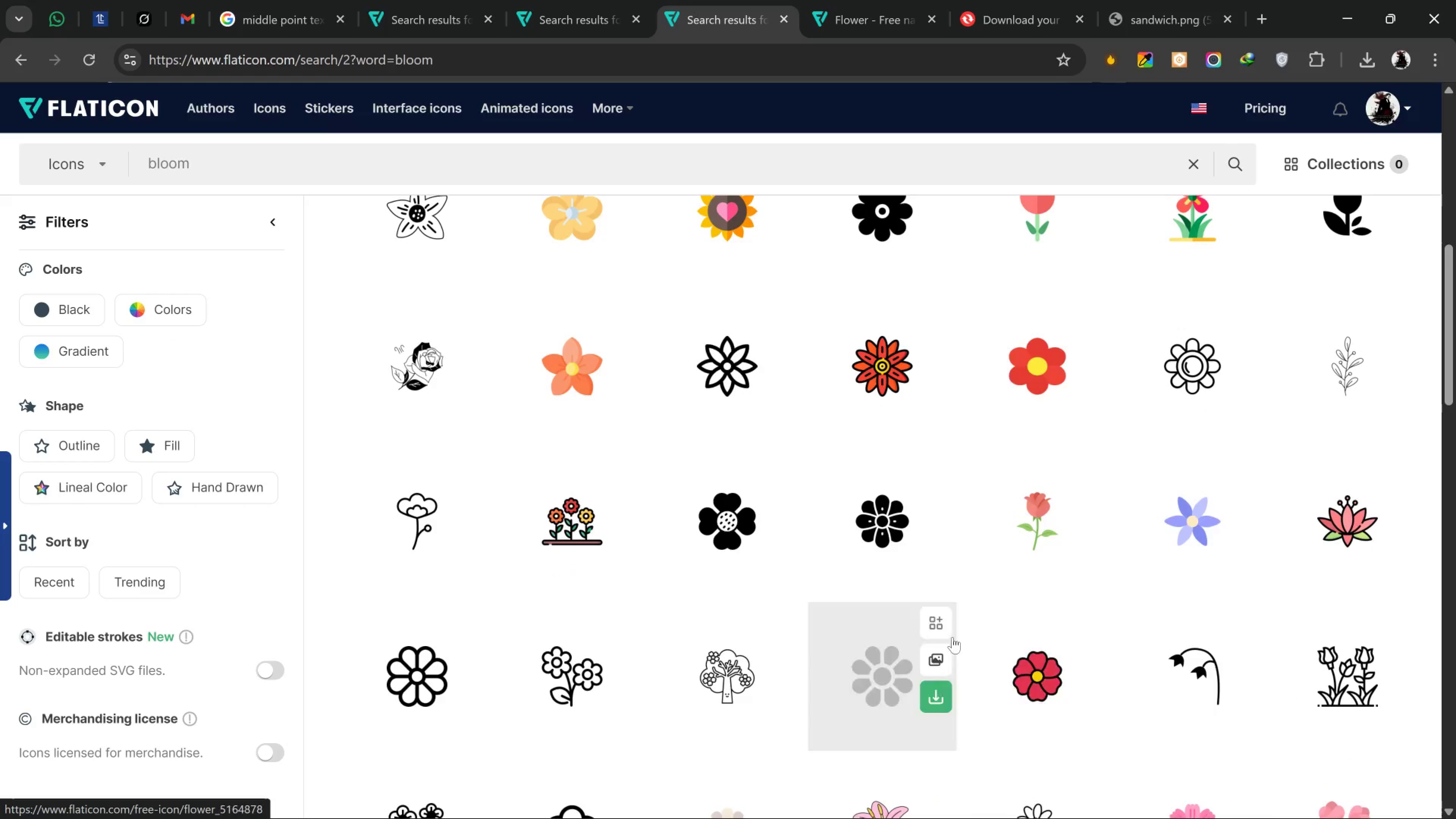 
mouse_move([947, 606])
 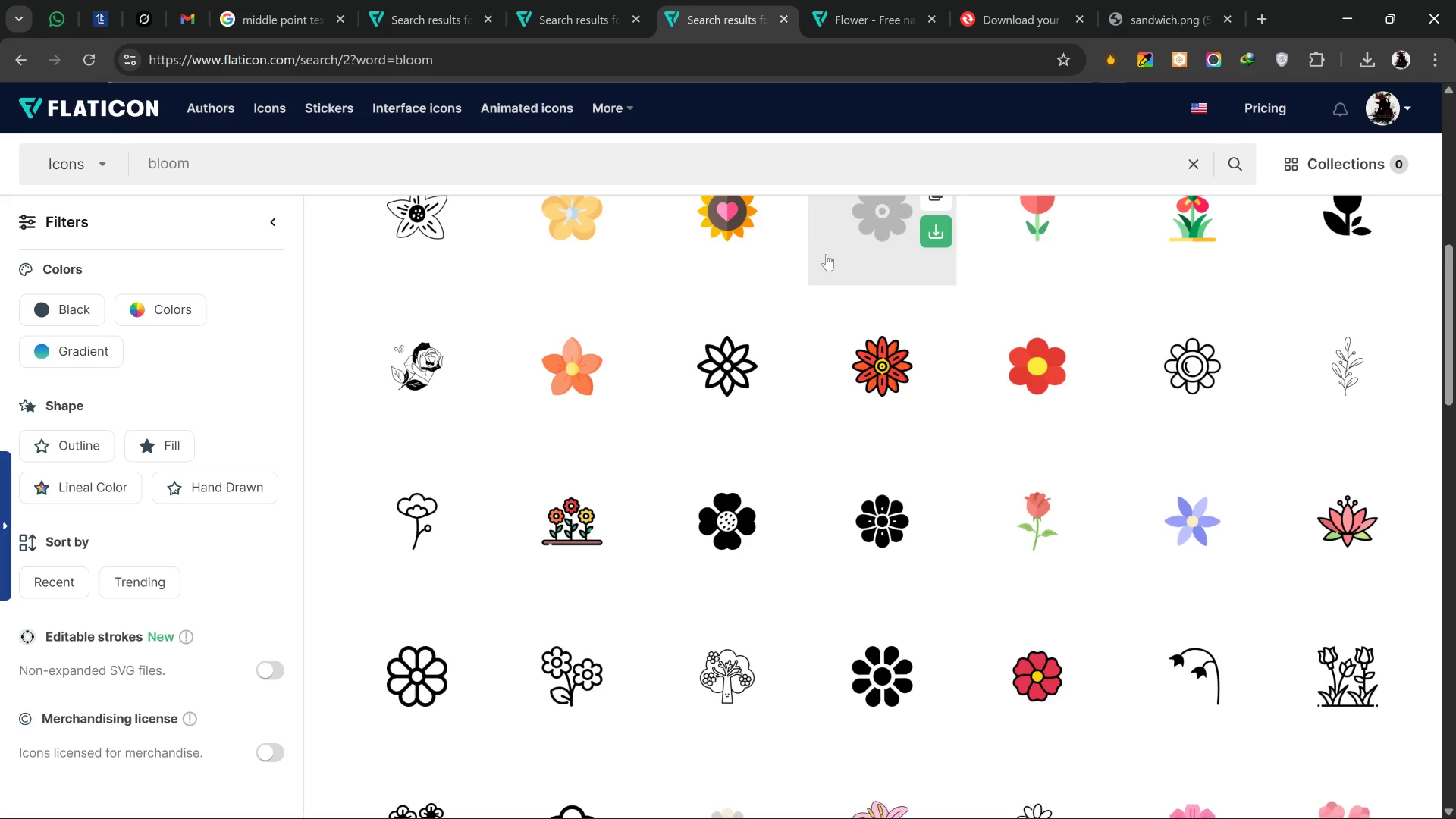 
scroll: coordinate [803, 363], scroll_direction: down, amount: 1.0
 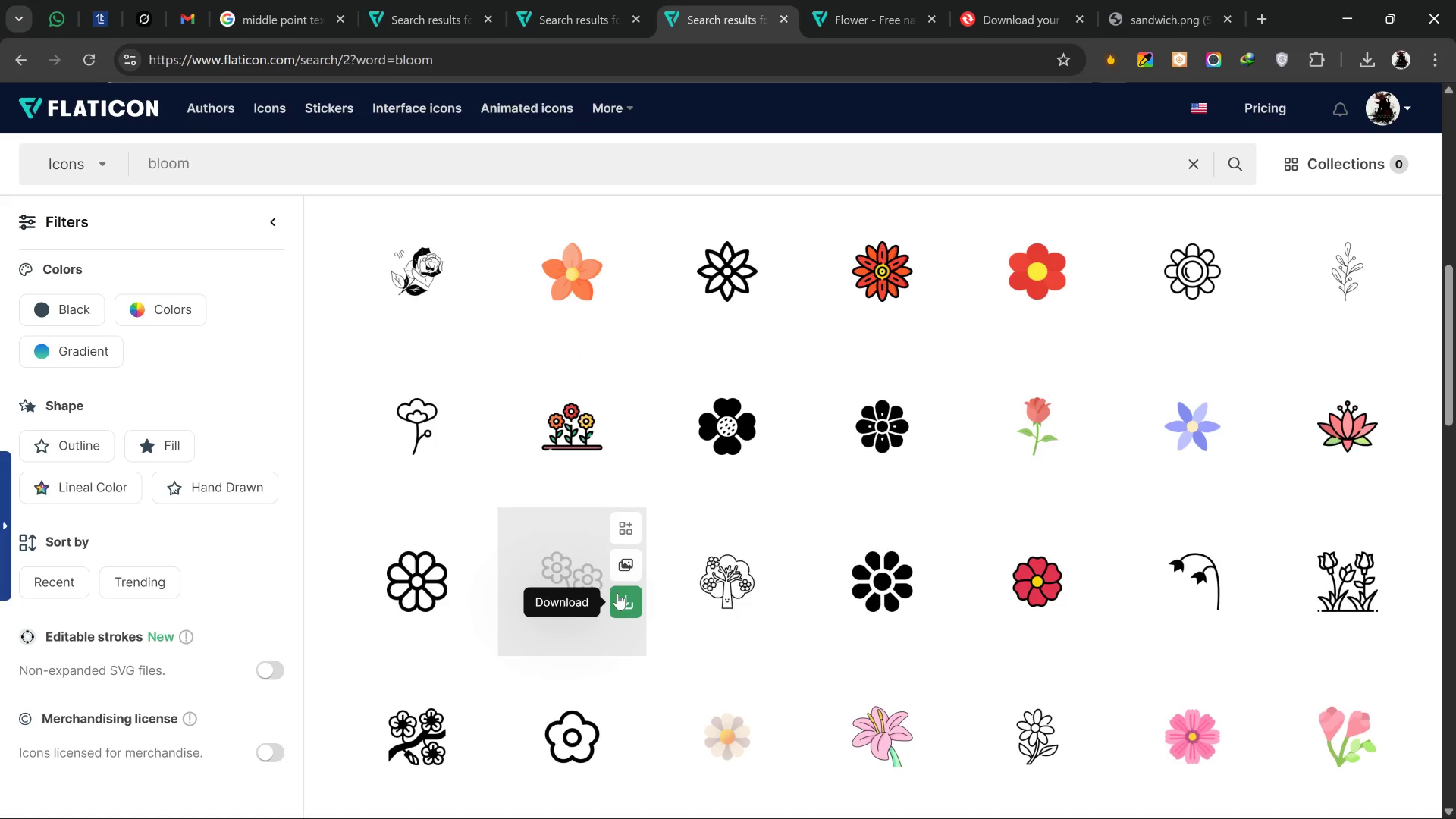 
scroll: coordinate [607, 587], scroll_direction: up, amount: 9.0
 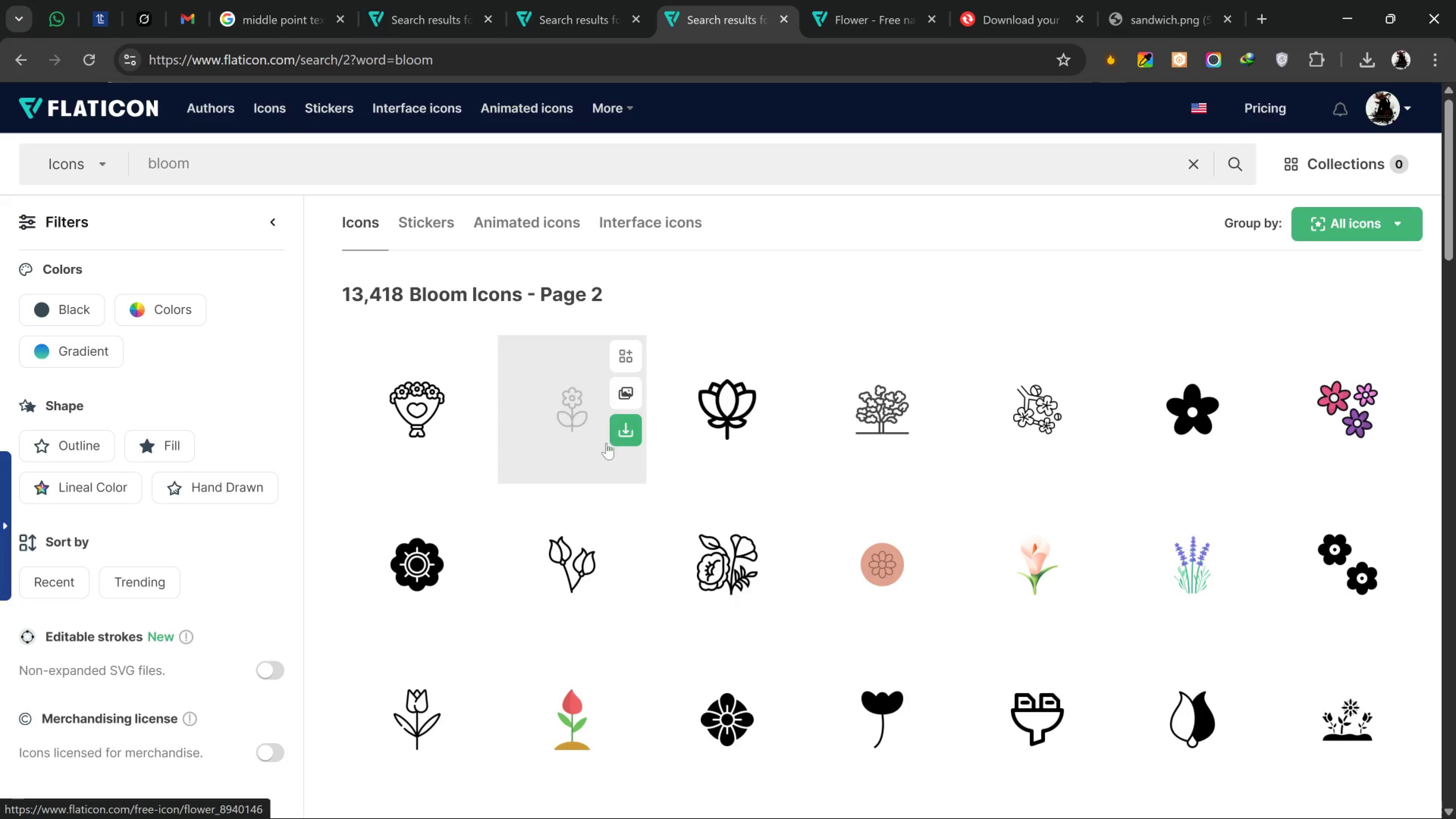 
left_click([626, 425])
 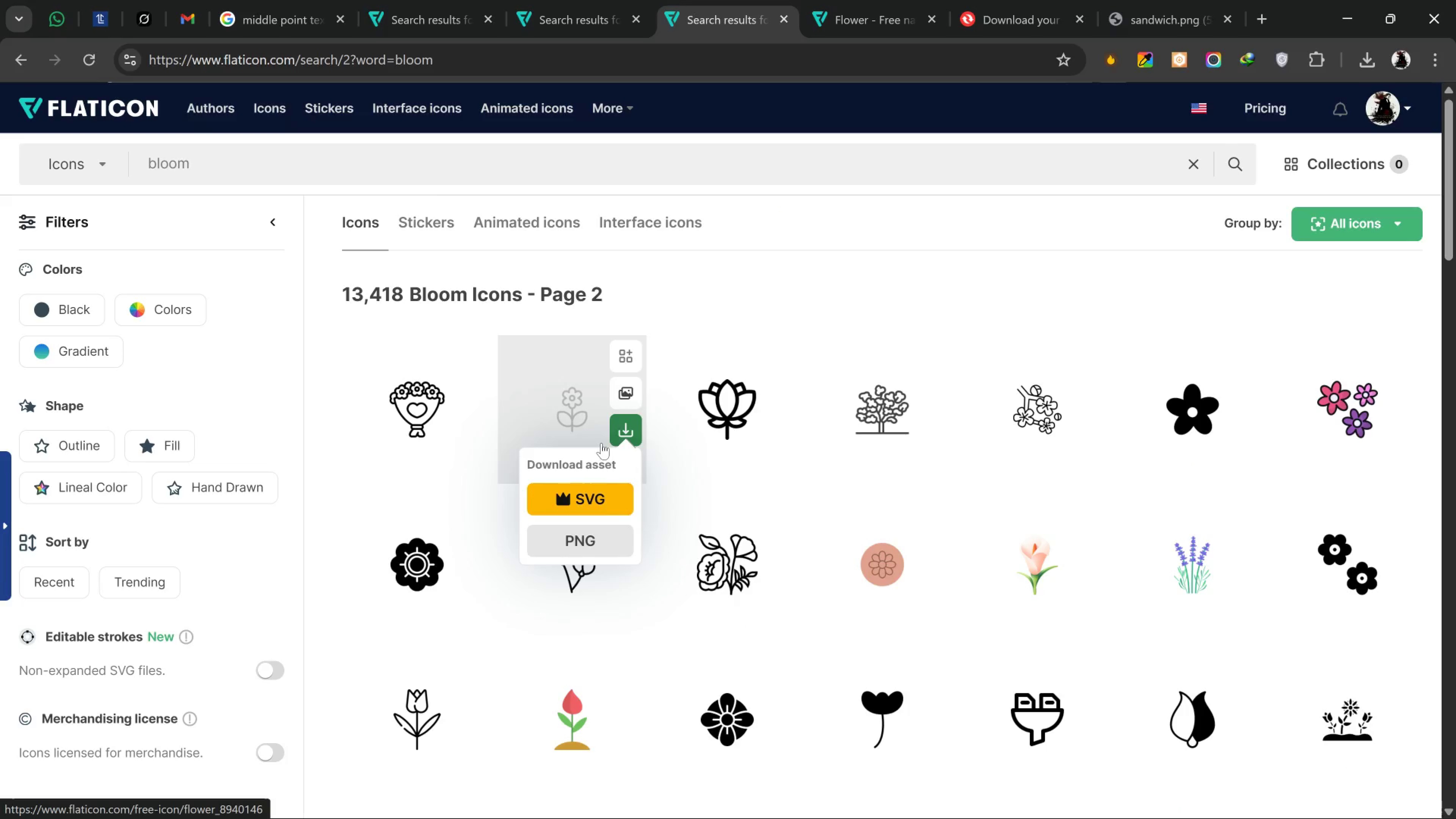 
left_click_drag(start_coordinate=[600, 543], to_coordinate=[600, 545])
 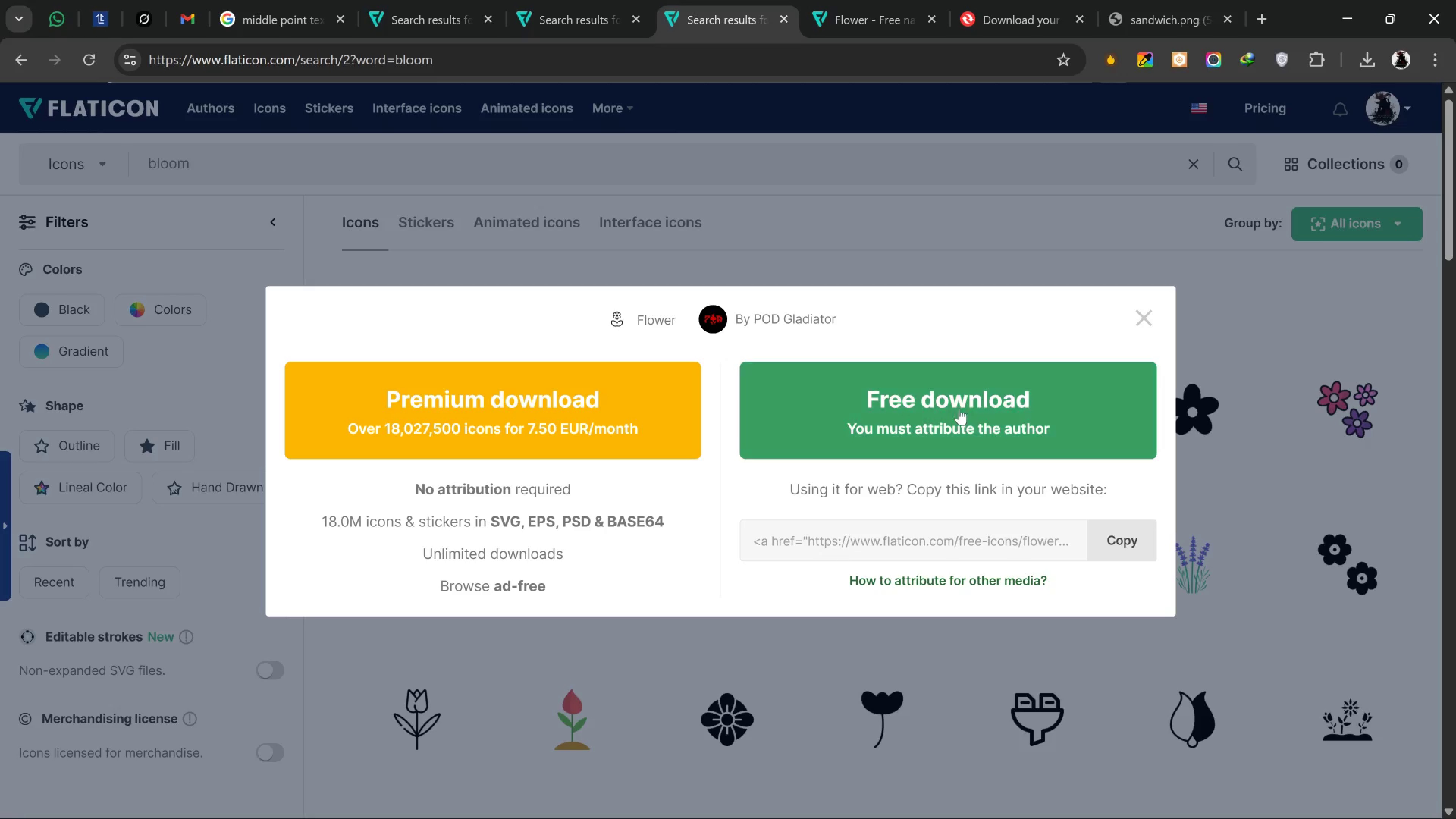 
left_click([963, 403])
 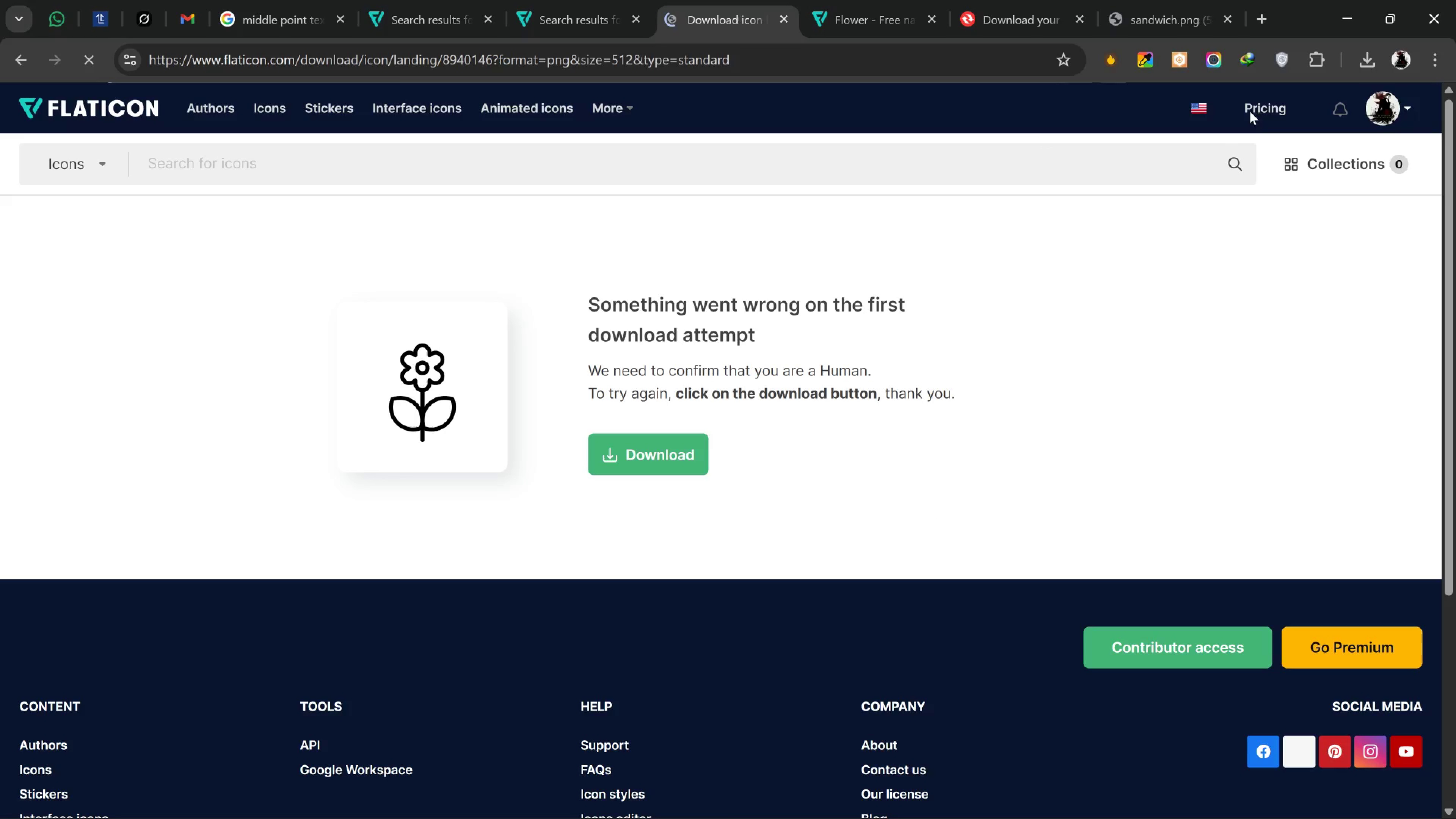 
left_click_drag(start_coordinate=[606, 456], to_coordinate=[608, 456])
 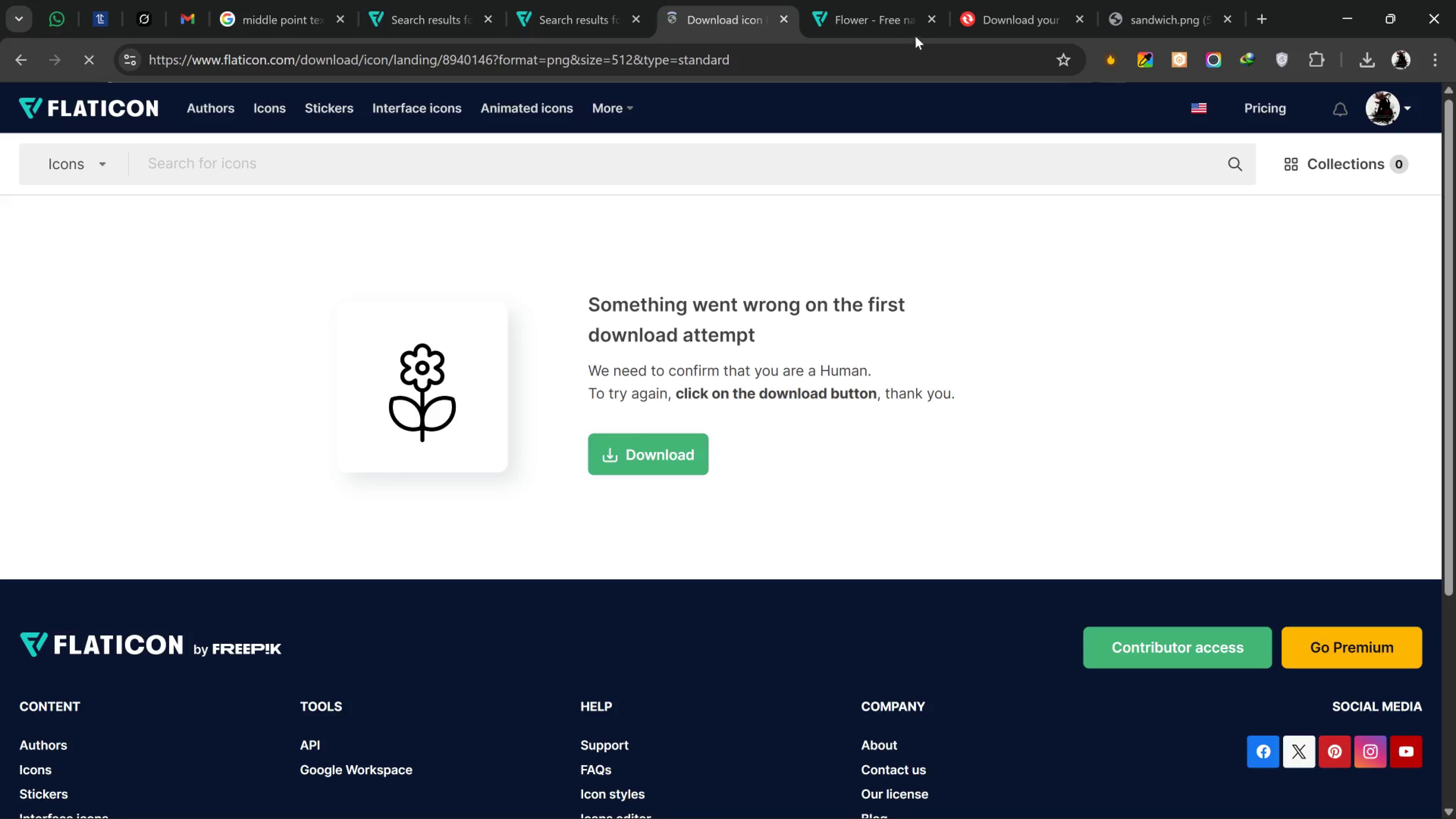 
left_click_drag(start_coordinate=[925, 21], to_coordinate=[925, 25])
 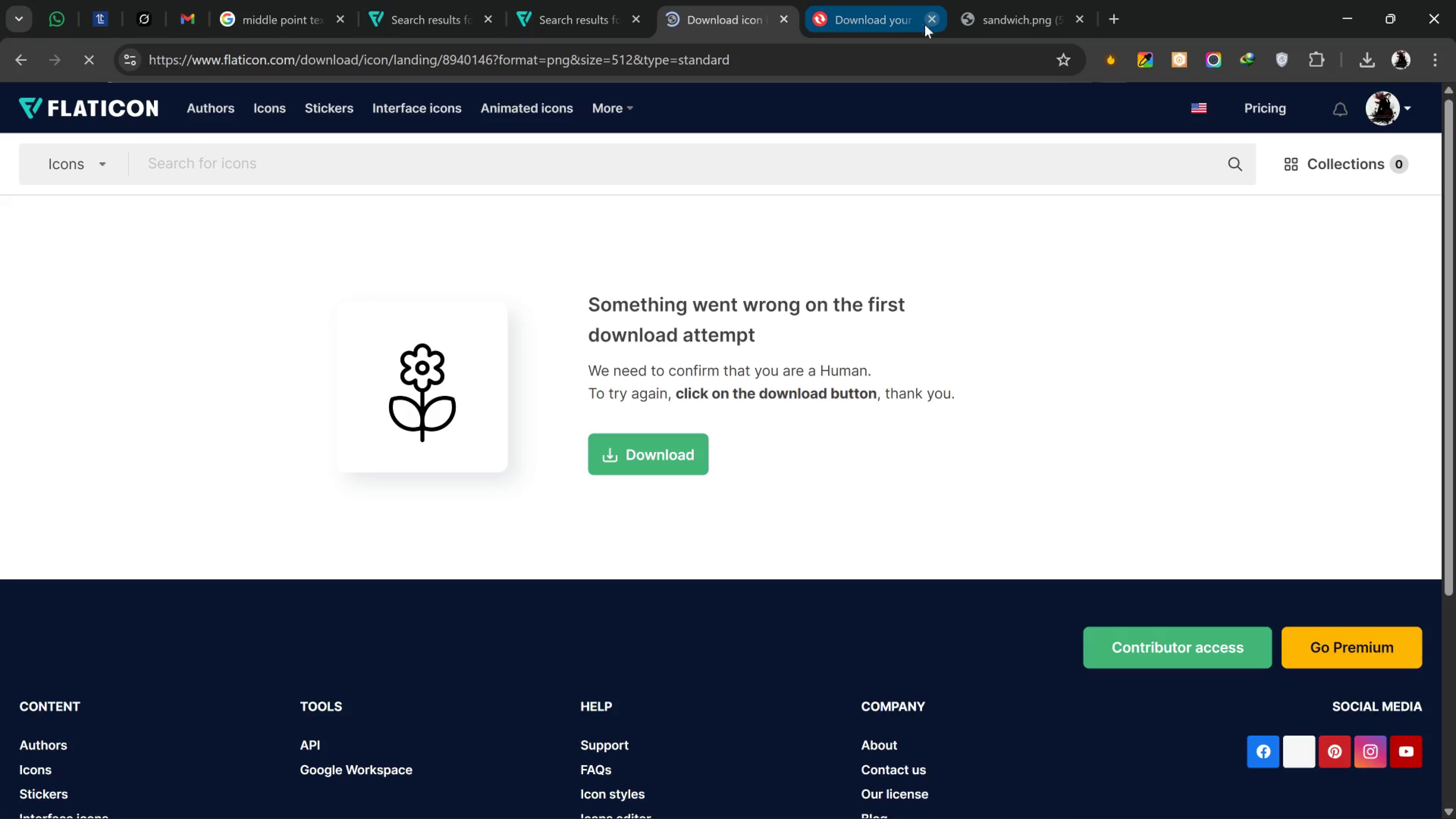 
left_click([902, 25])
 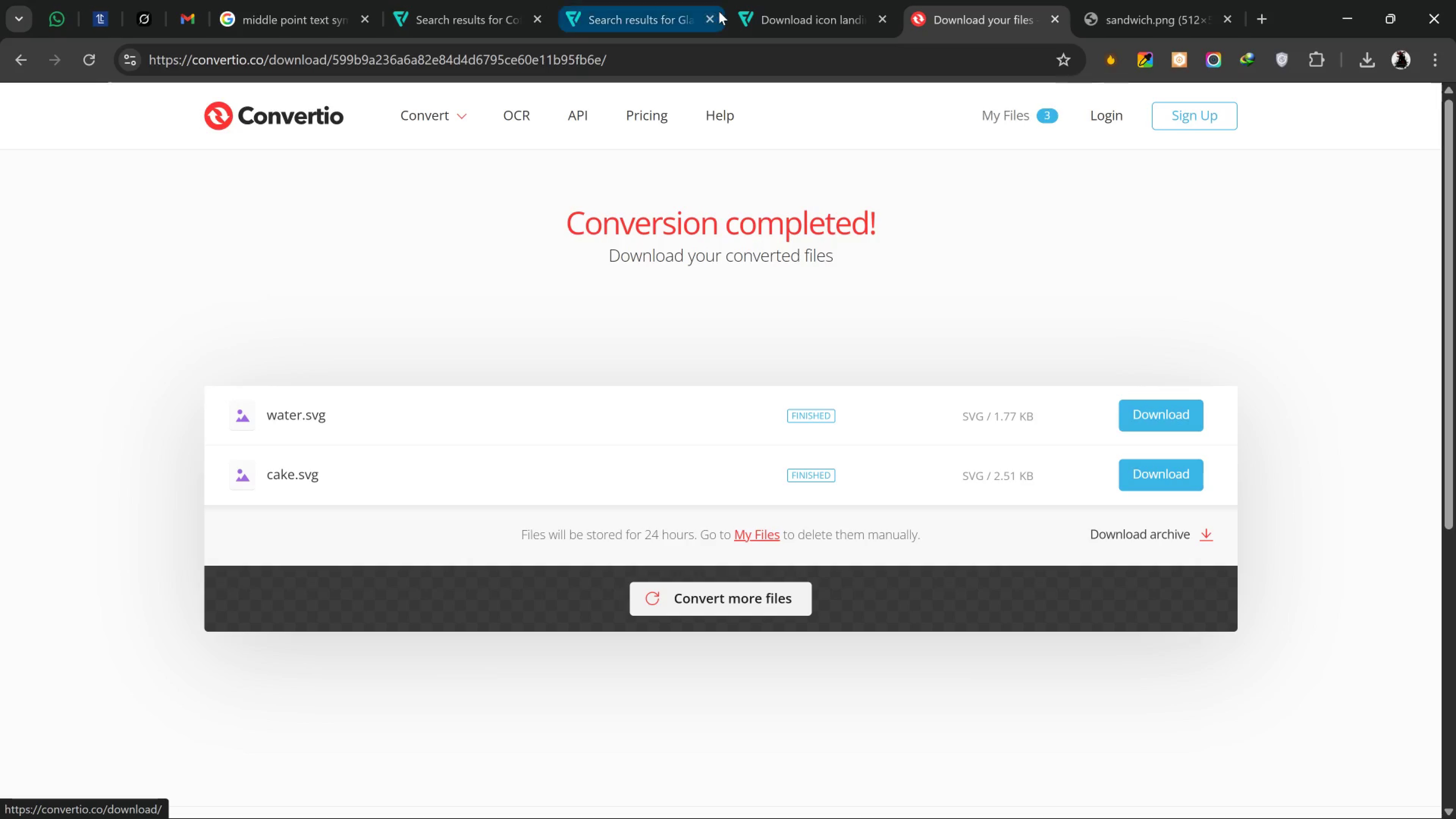 
left_click([719, 11])
 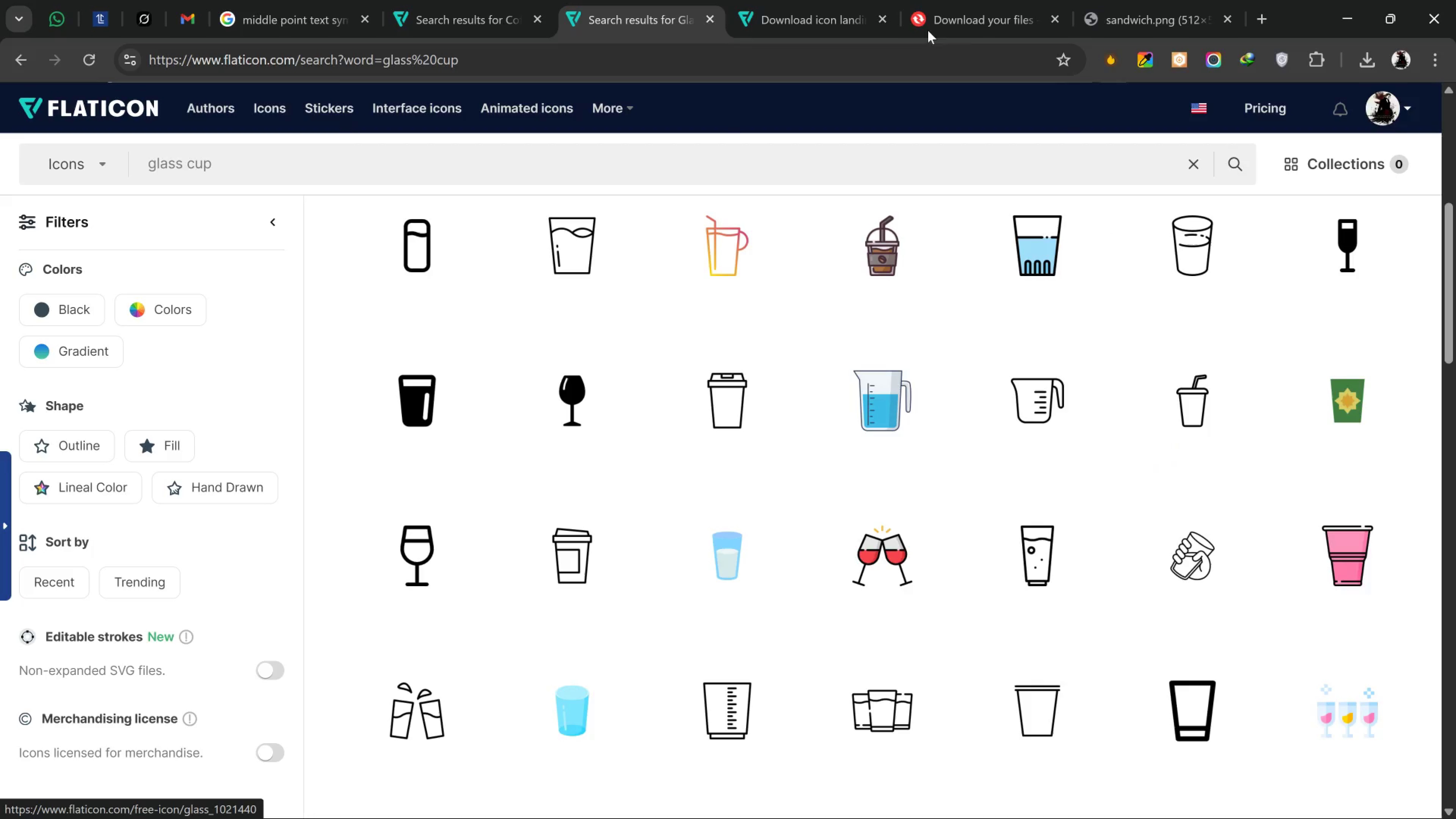 
left_click([875, 0])
 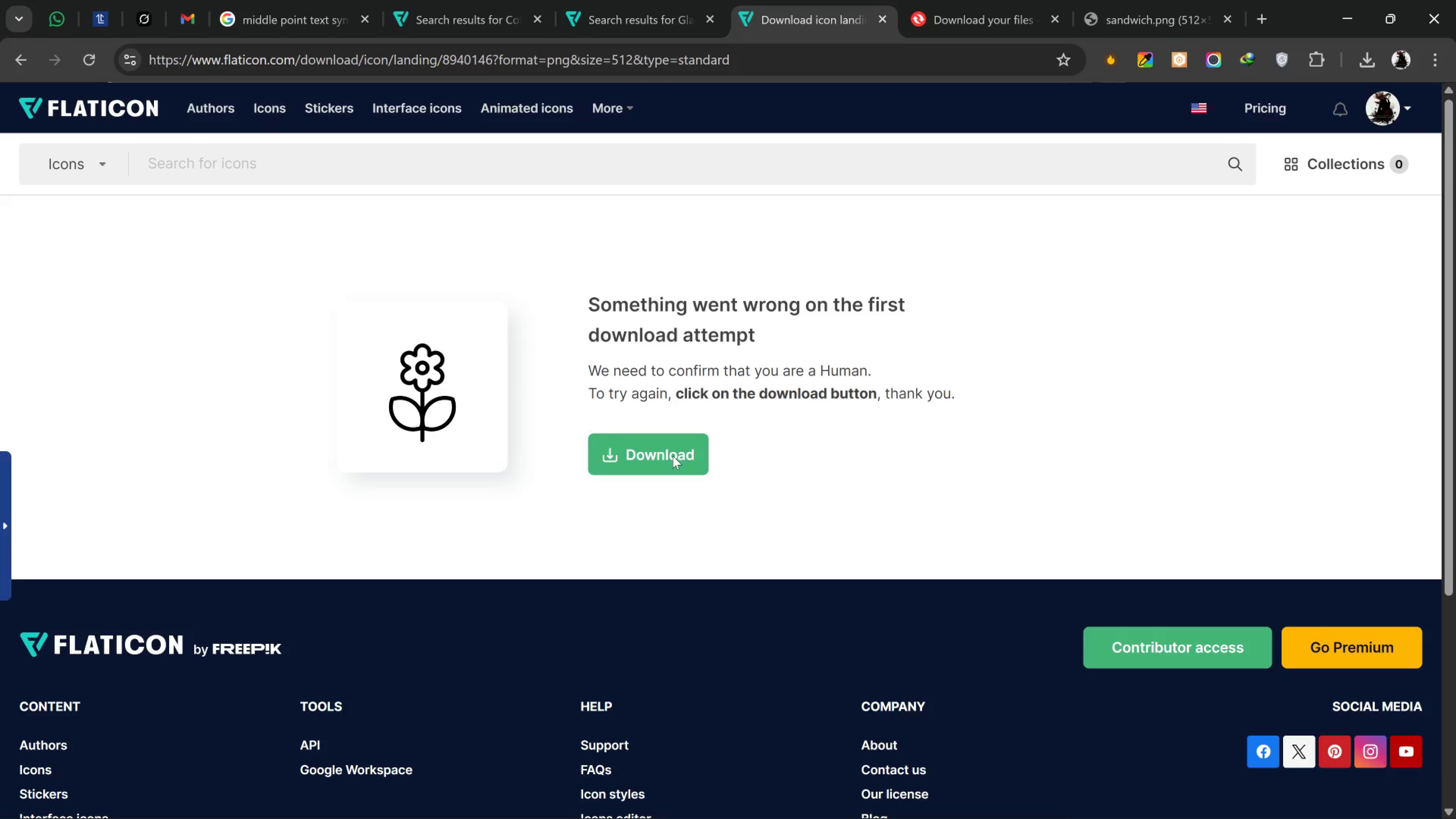 
left_click([648, 441])
 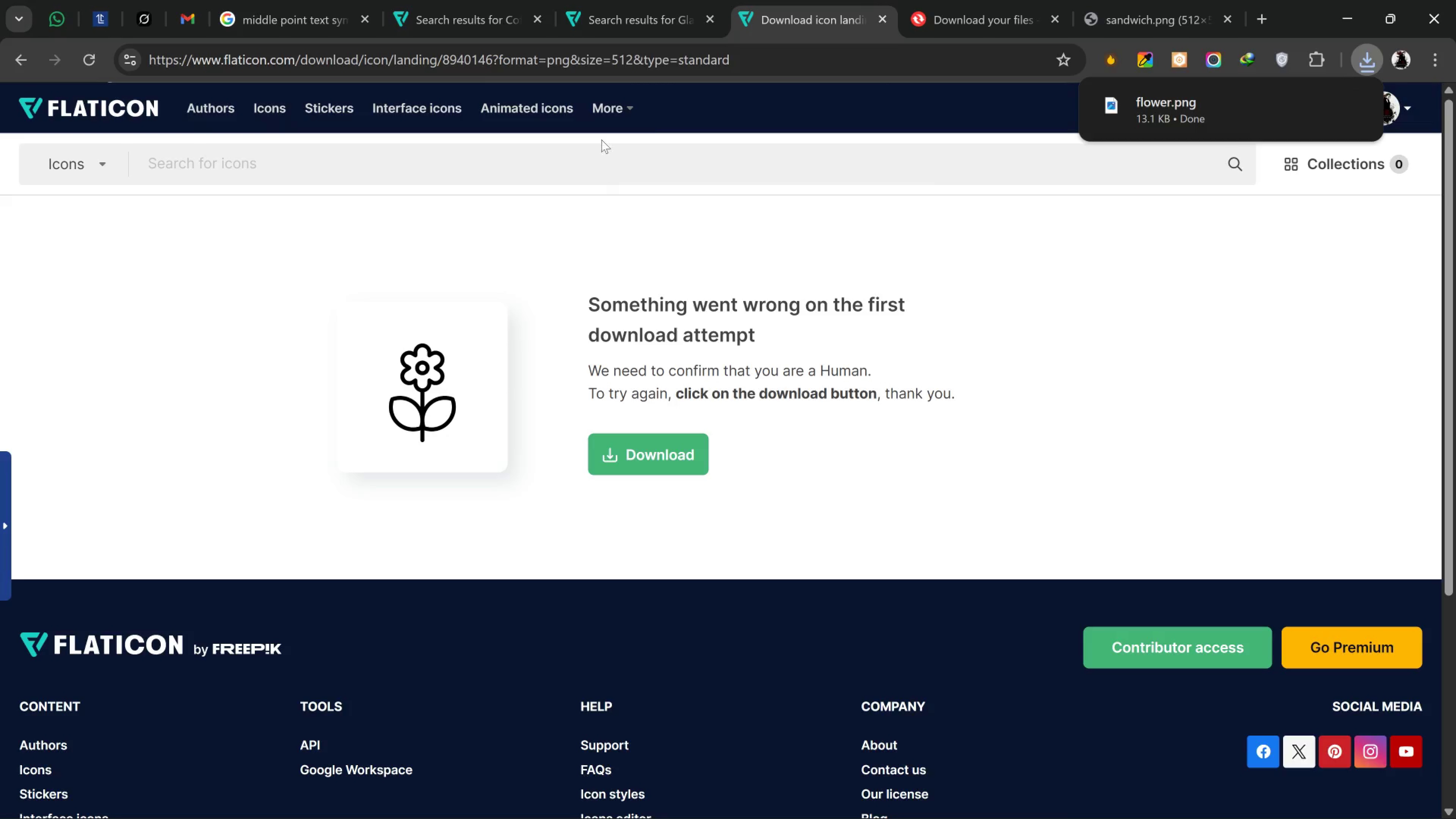 
wait(5.7)
 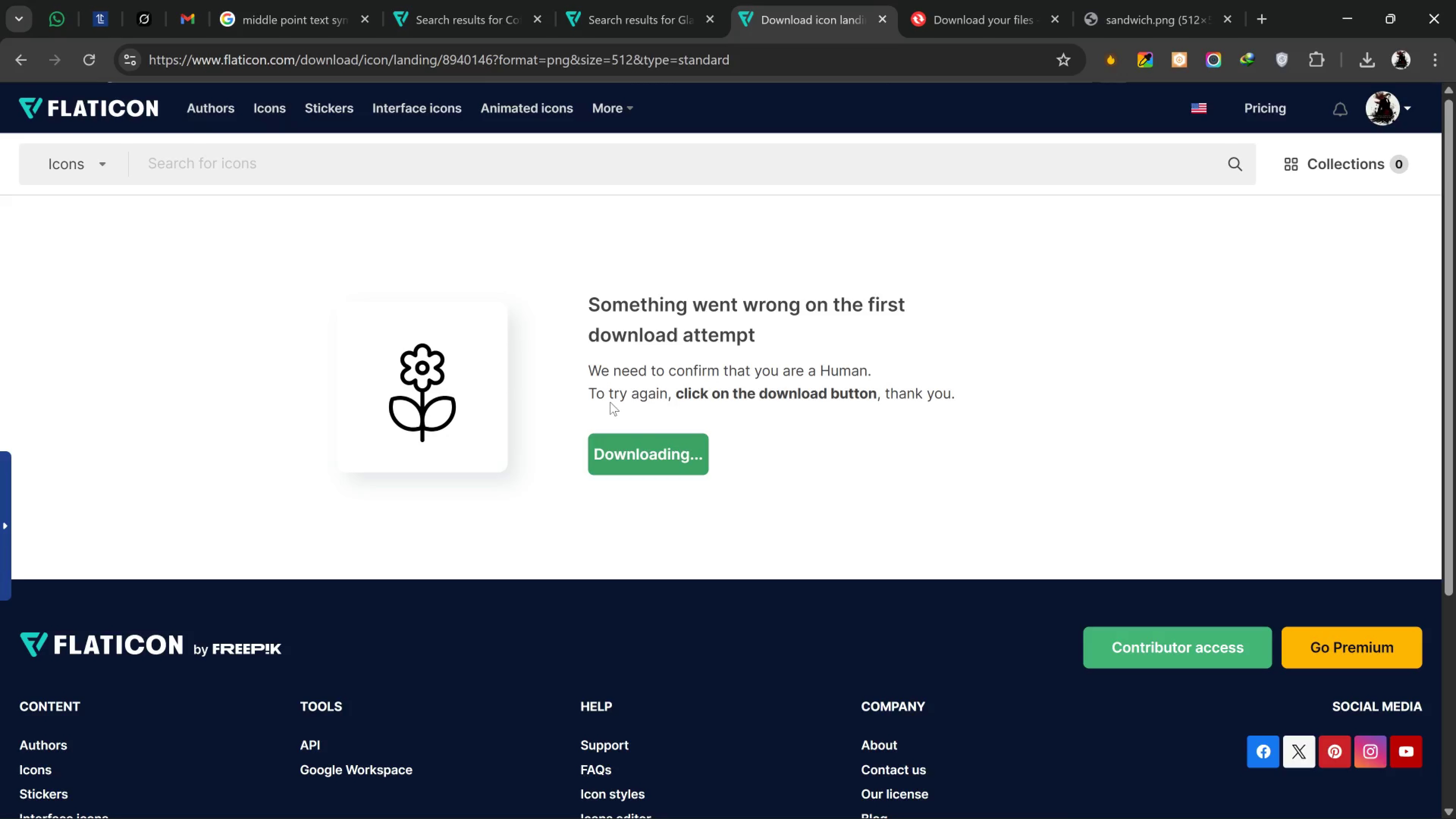 
left_click([957, 0])
 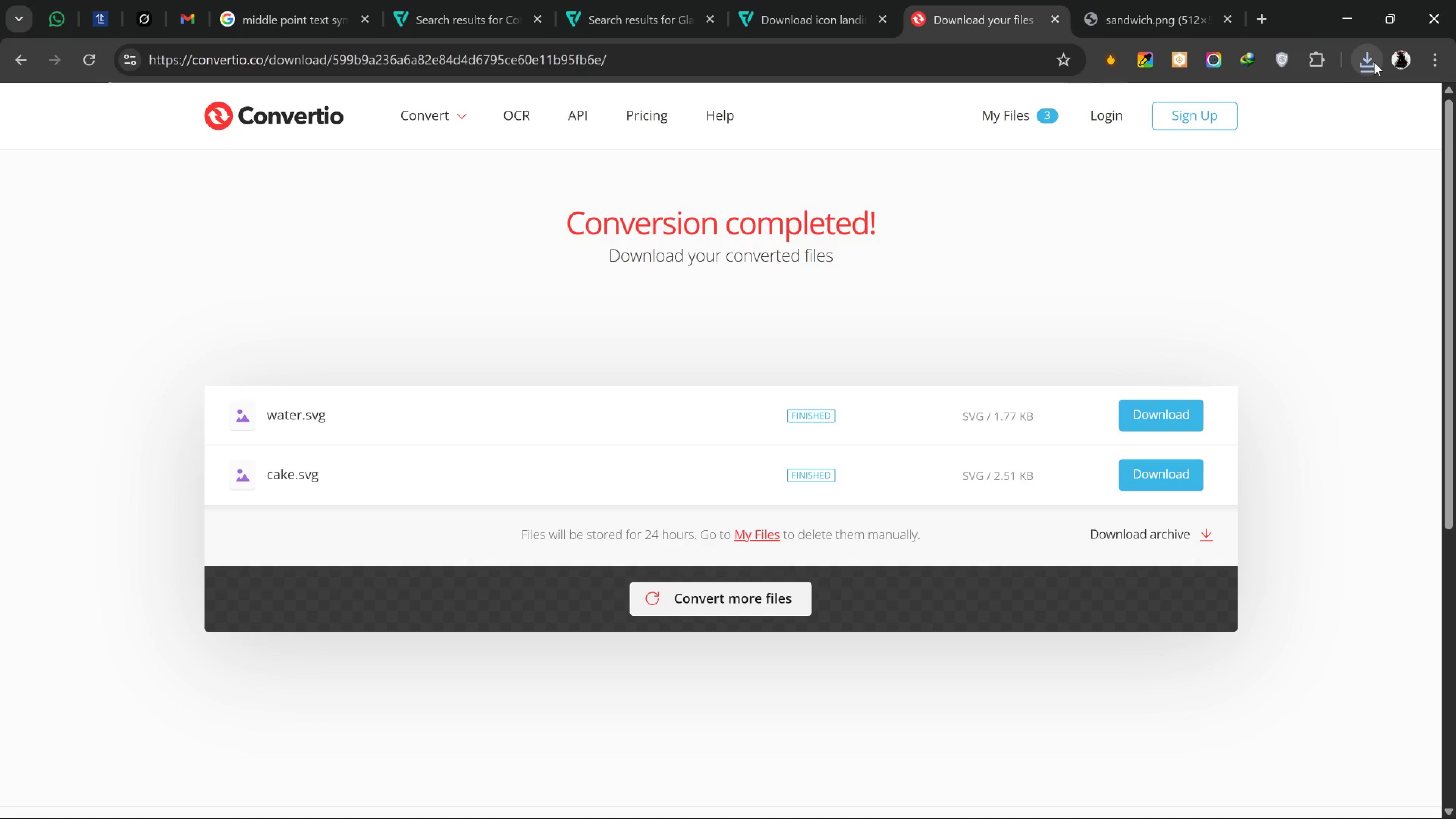 
left_click([1374, 62])
 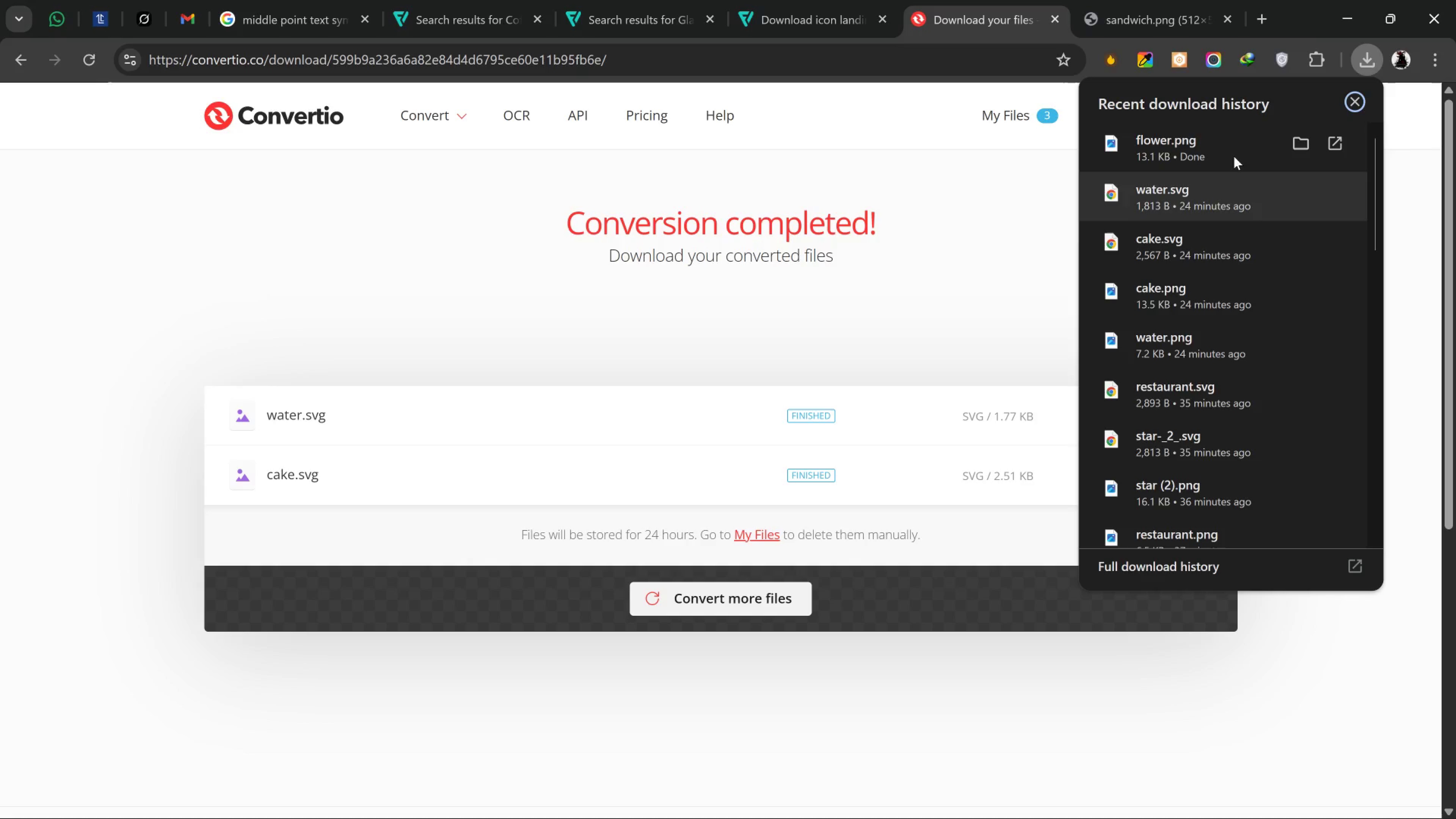 
left_click_drag(start_coordinate=[1217, 149], to_coordinate=[1237, 83])
 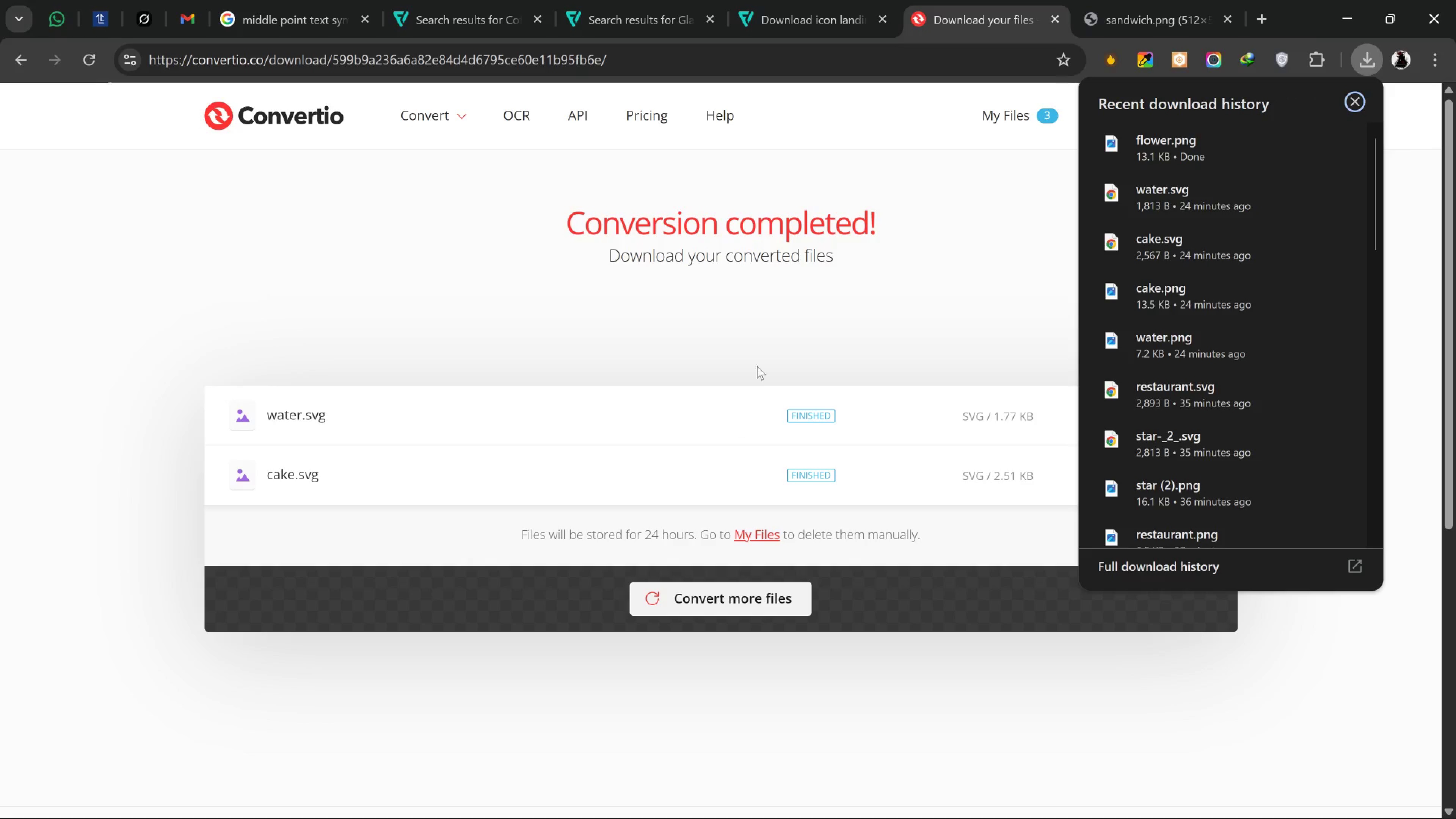 
left_click([761, 344])
 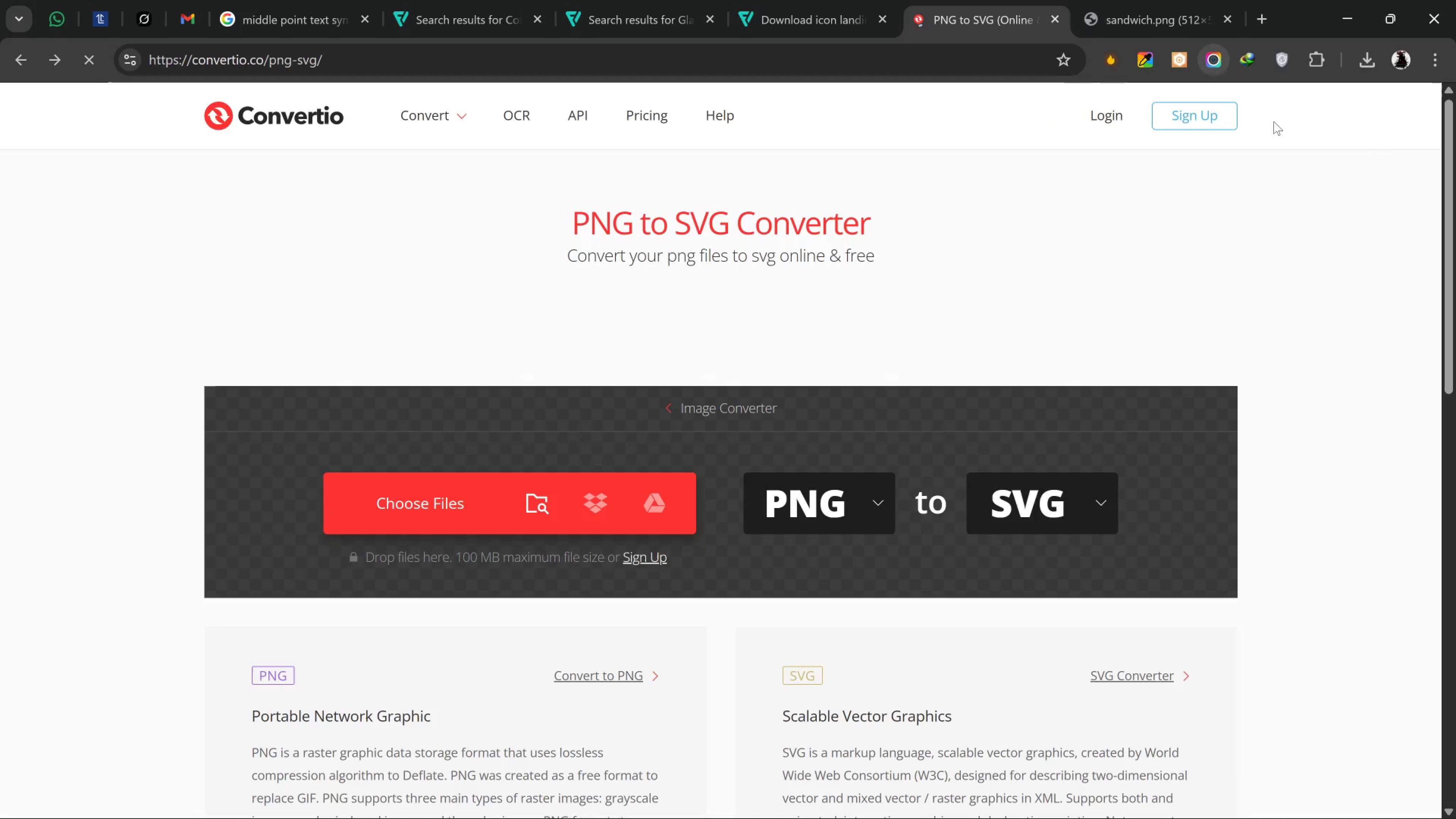 
left_click_drag(start_coordinate=[1375, 58], to_coordinate=[1379, 54])
 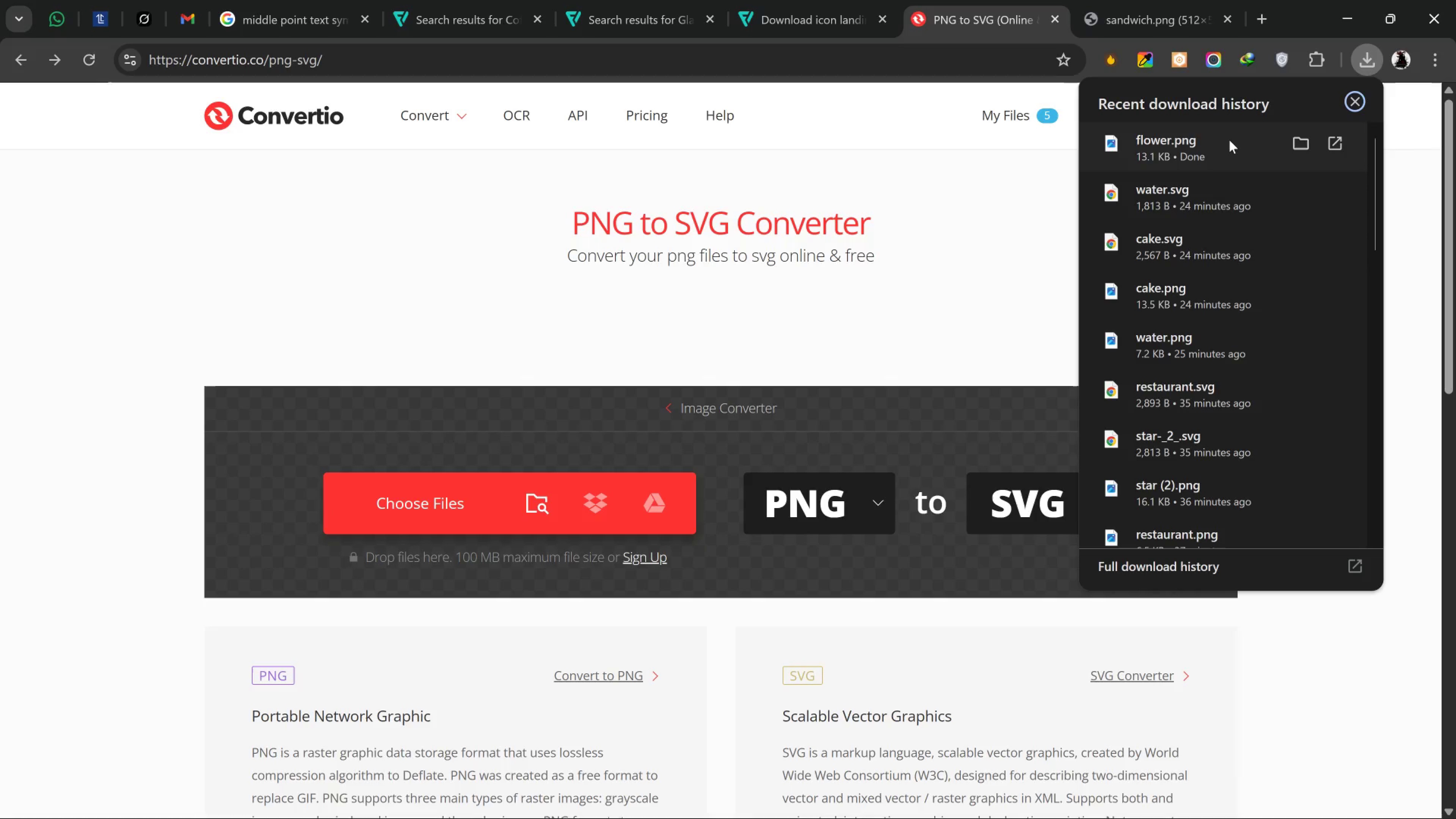 
left_click_drag(start_coordinate=[1227, 140], to_coordinate=[711, 460])
 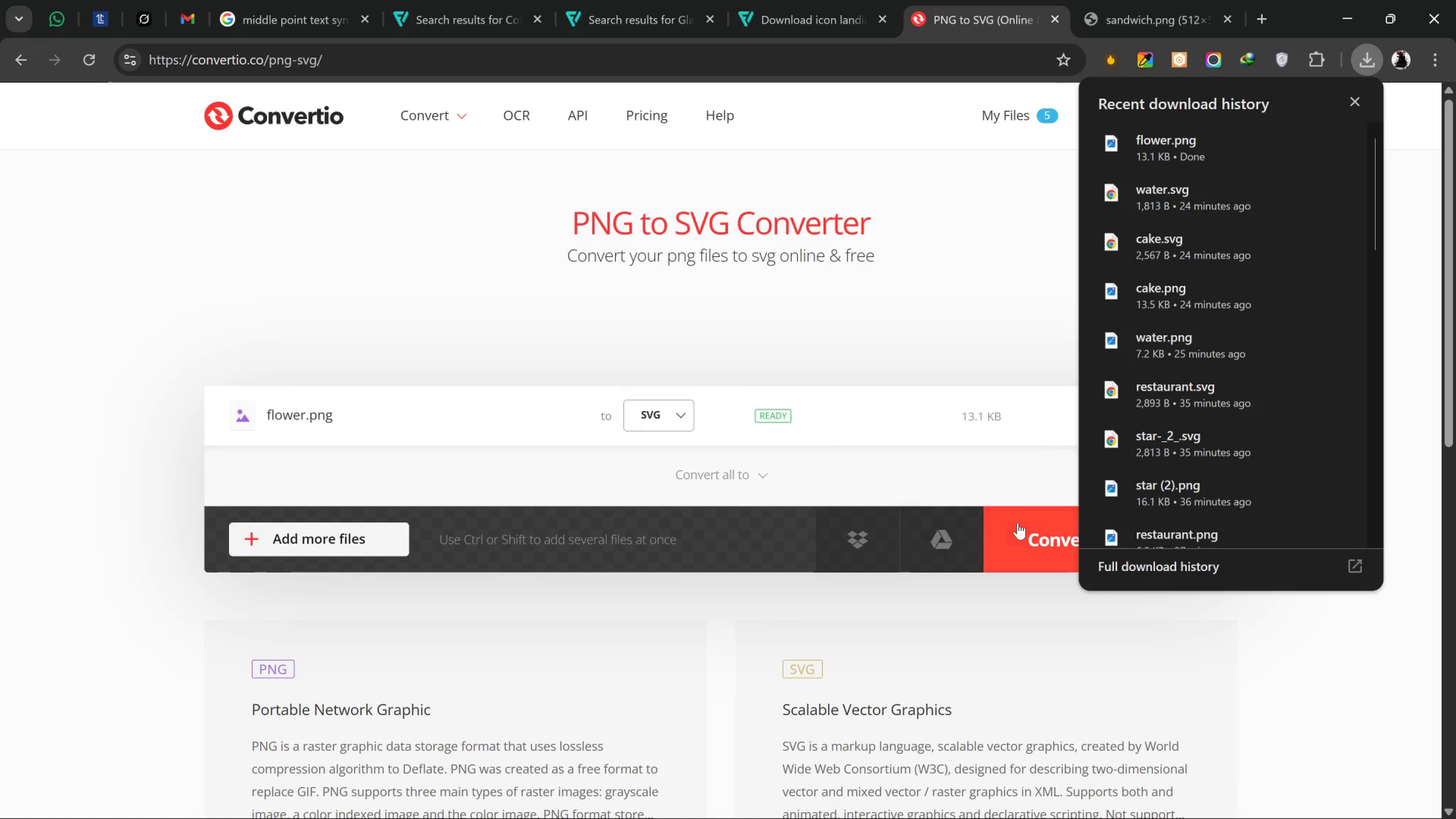 
left_click([1022, 527])
 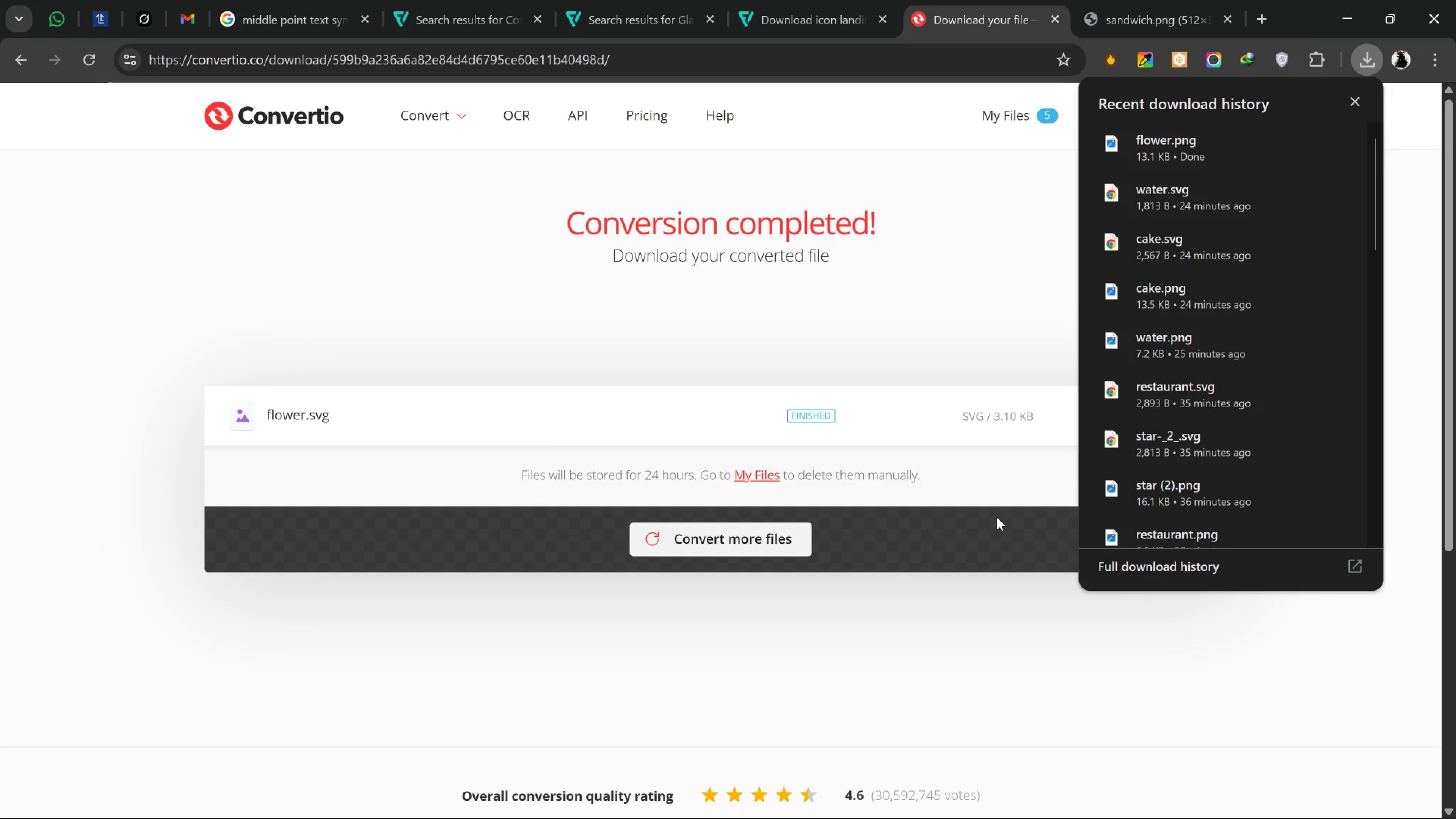 
wait(7.32)
 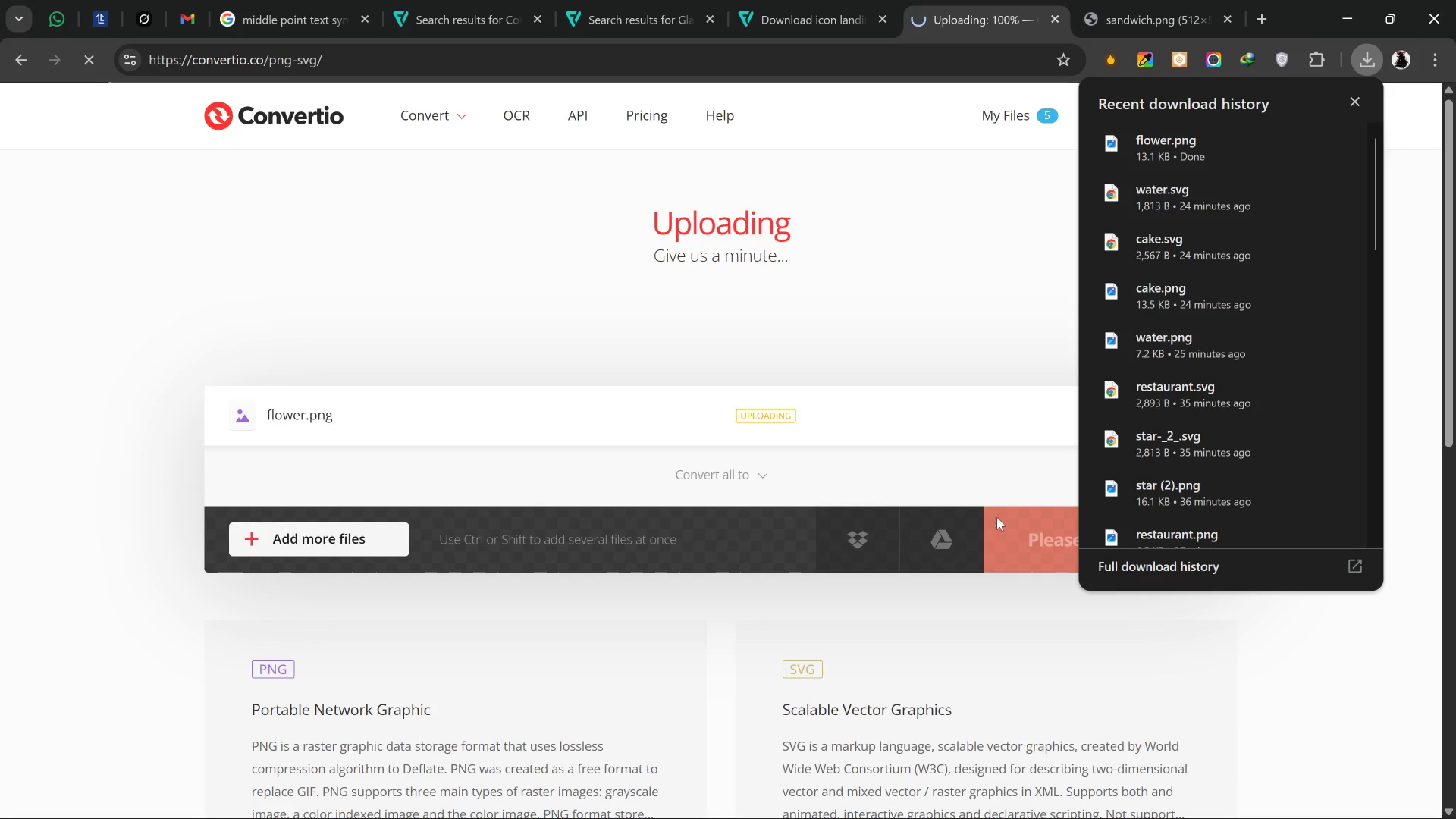 
left_click_drag(start_coordinate=[1353, 96], to_coordinate=[1351, 96])
 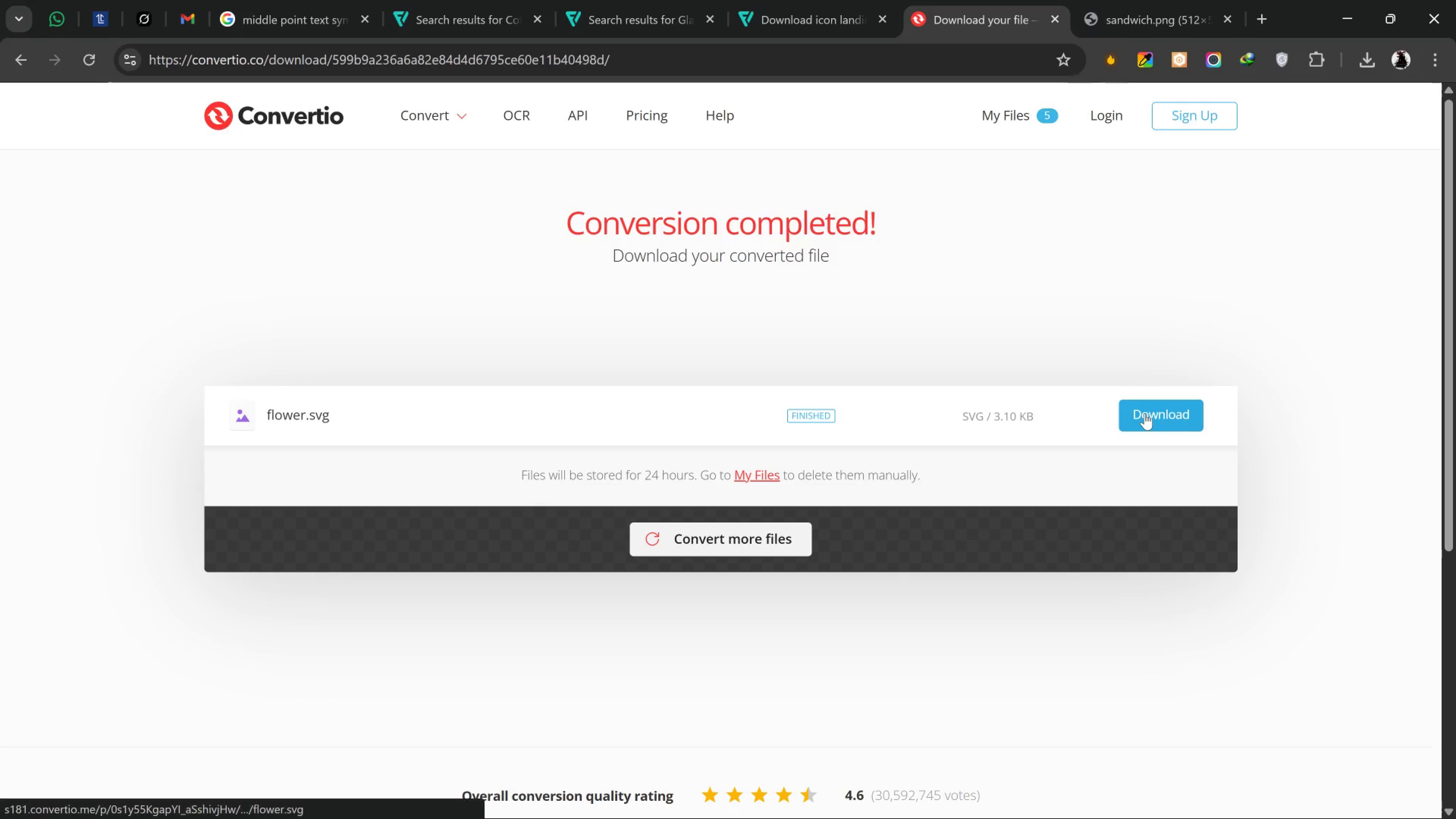 
left_click([1145, 413])
 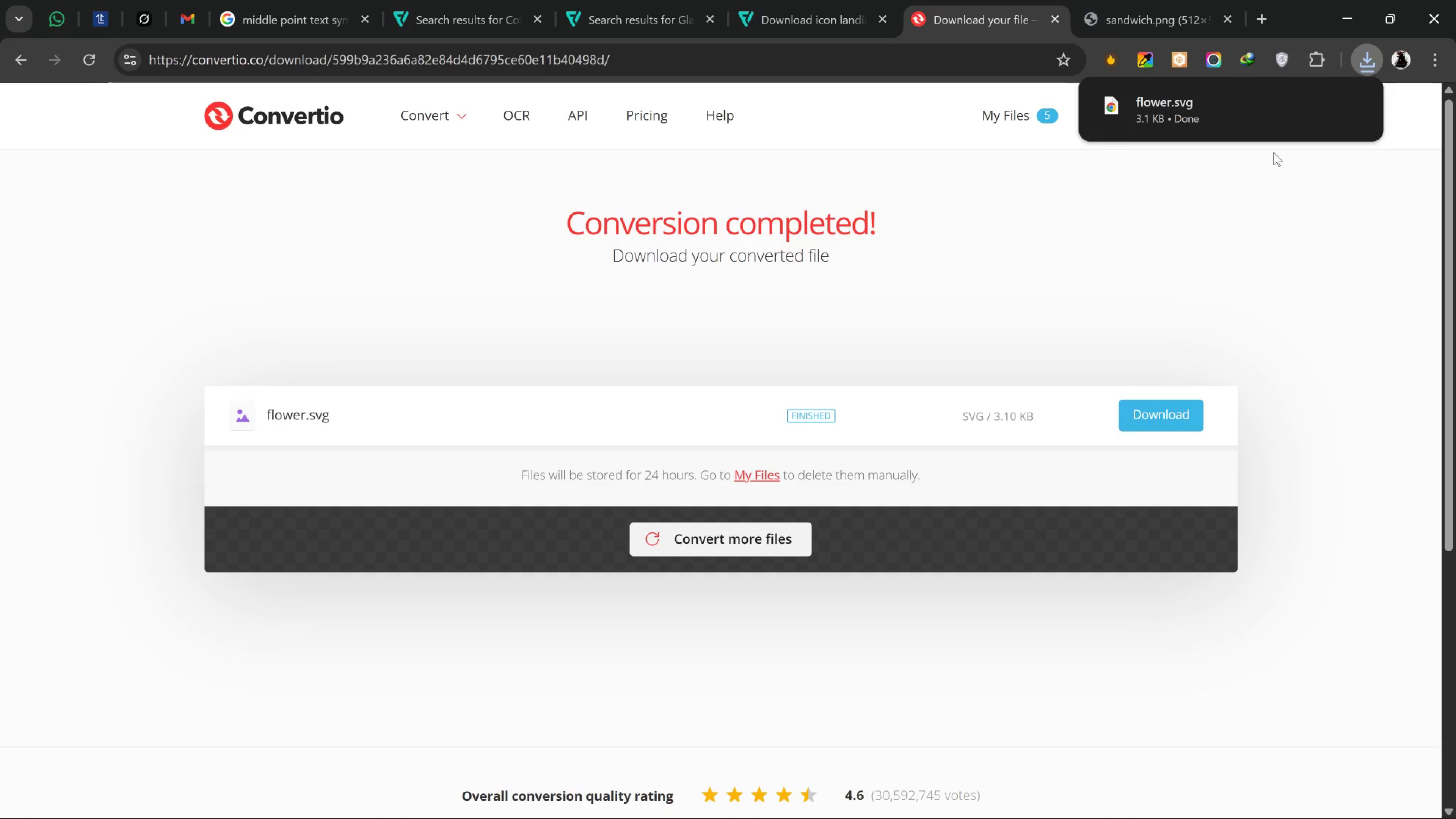 
left_click_drag(start_coordinate=[1148, 103], to_coordinate=[720, 467])
 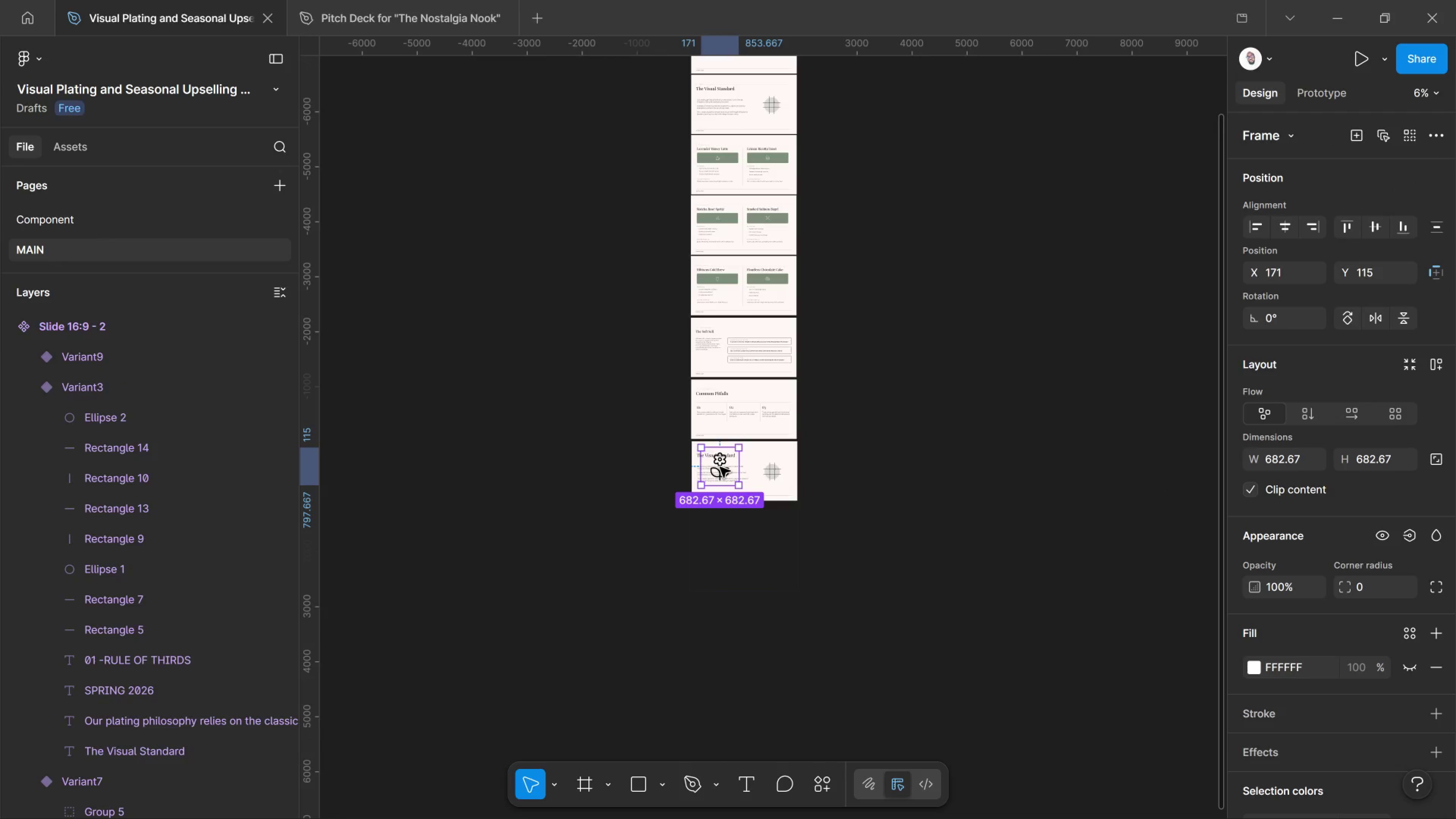 
key(Alt+Tab)
 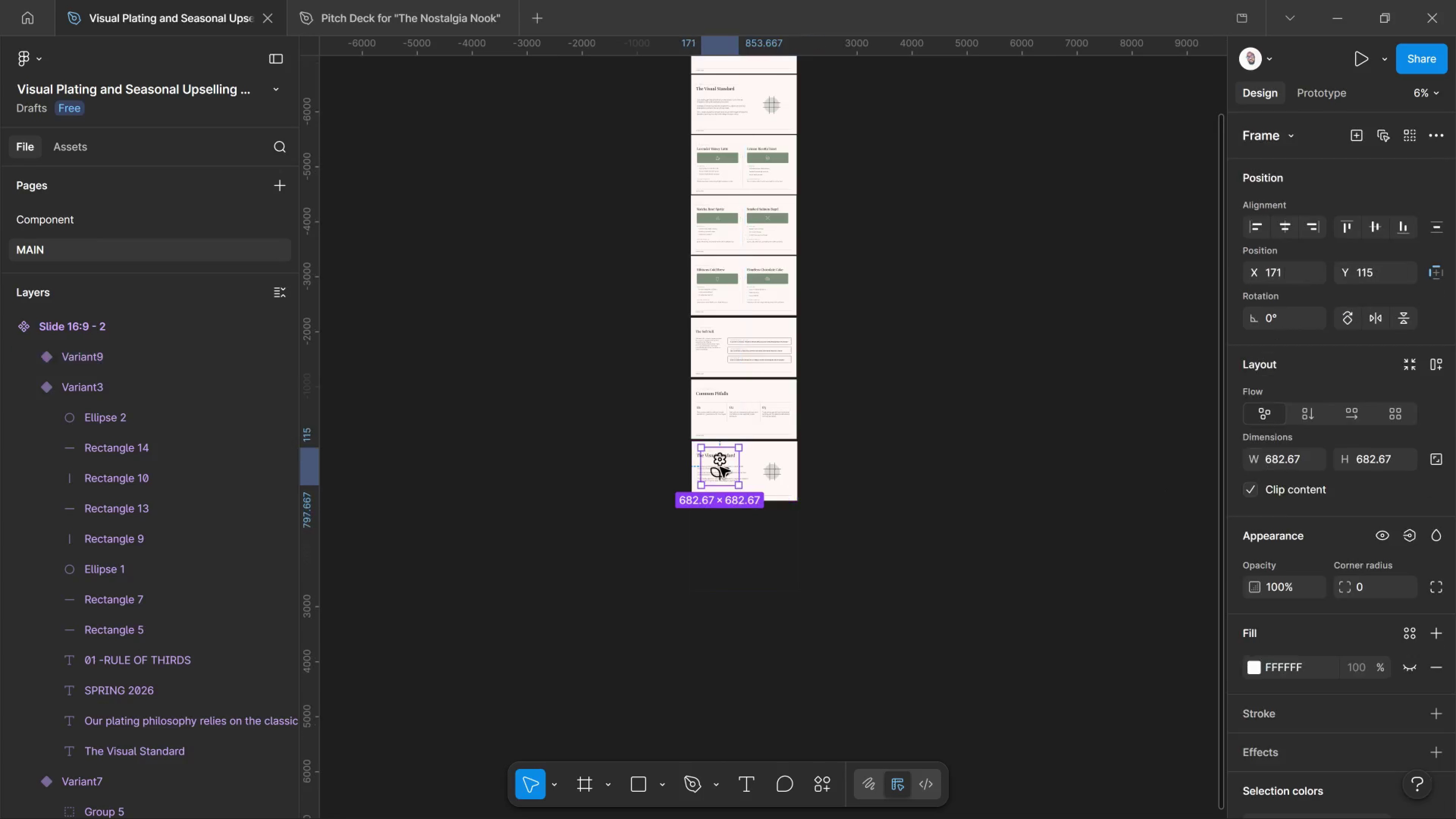 
scroll: coordinate [889, 491], scroll_direction: up, amount: 5.0
 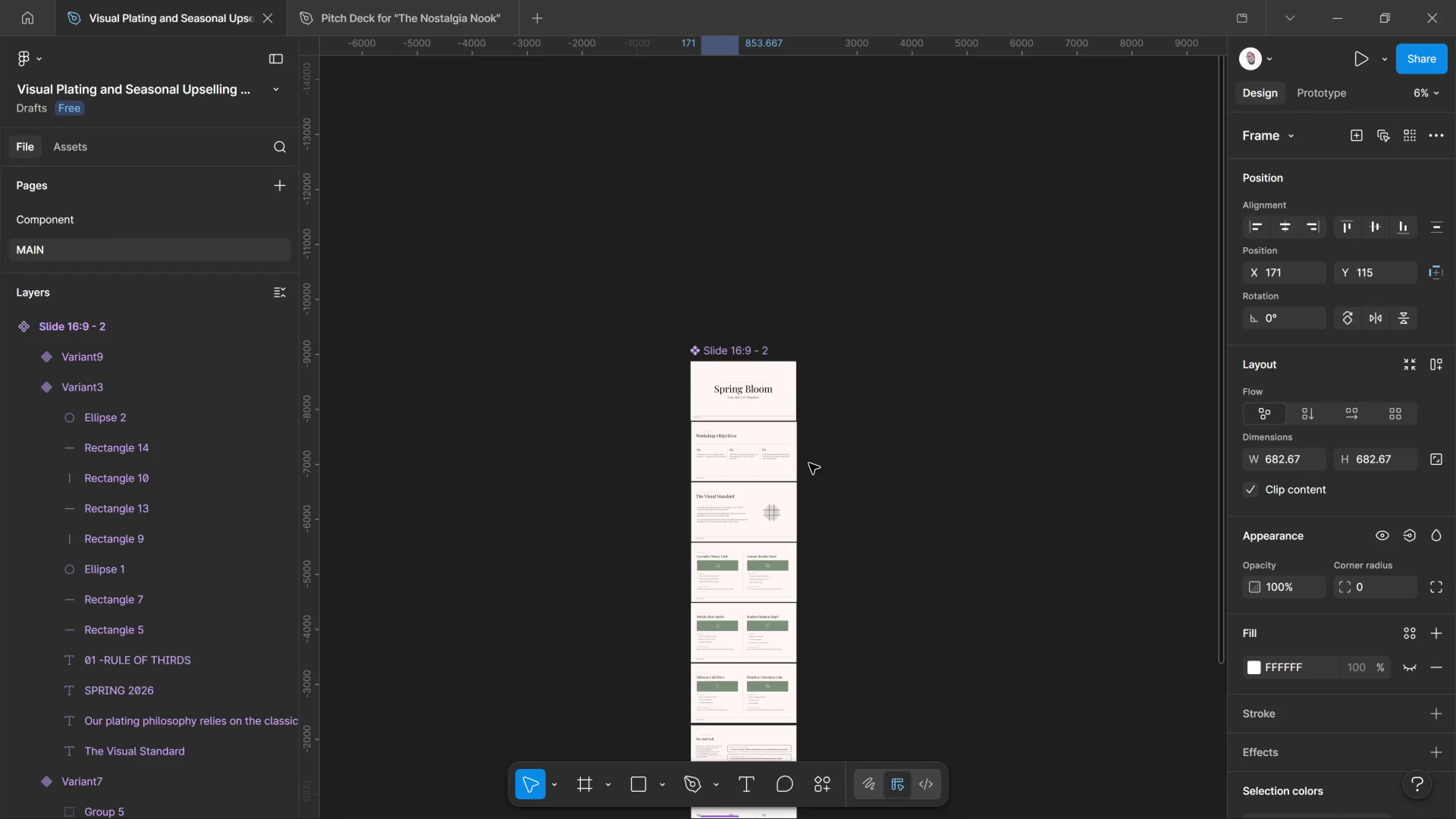 
scroll: coordinate [805, 483], scroll_direction: down, amount: 3.0
 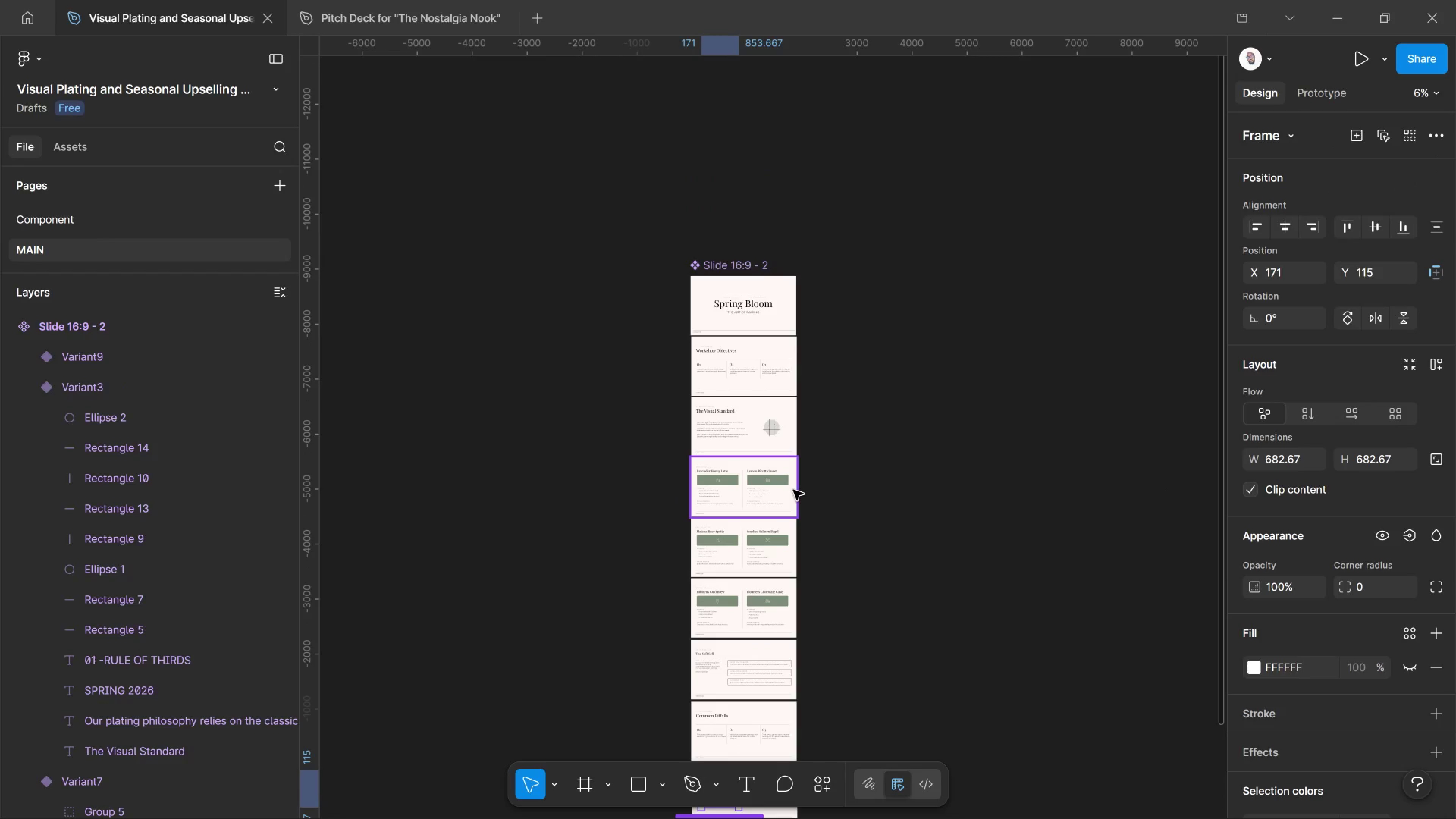 
scroll: coordinate [791, 486], scroll_direction: up, amount: 4.0
 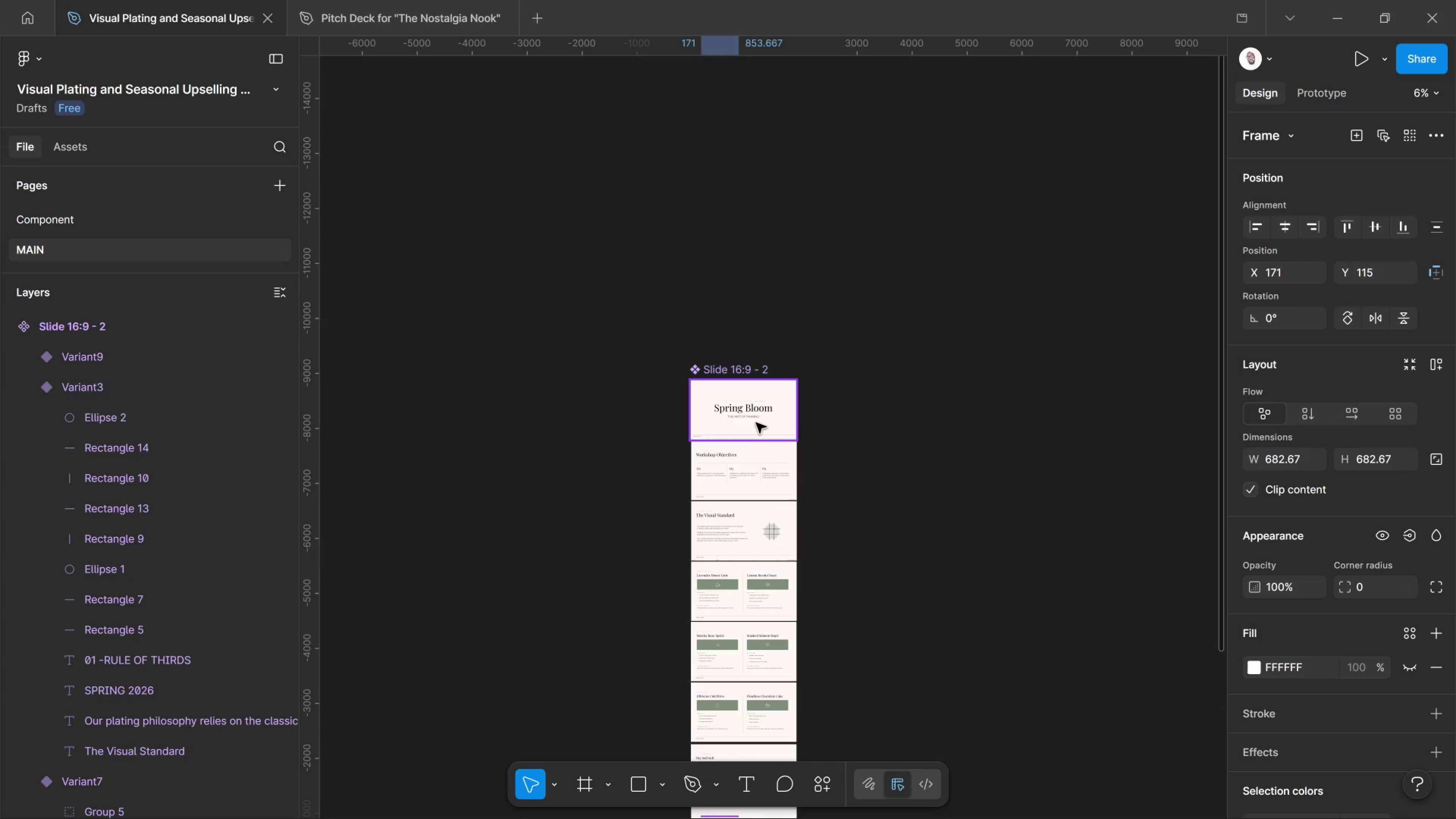 
scroll: coordinate [749, 523], scroll_direction: down, amount: 5.0
 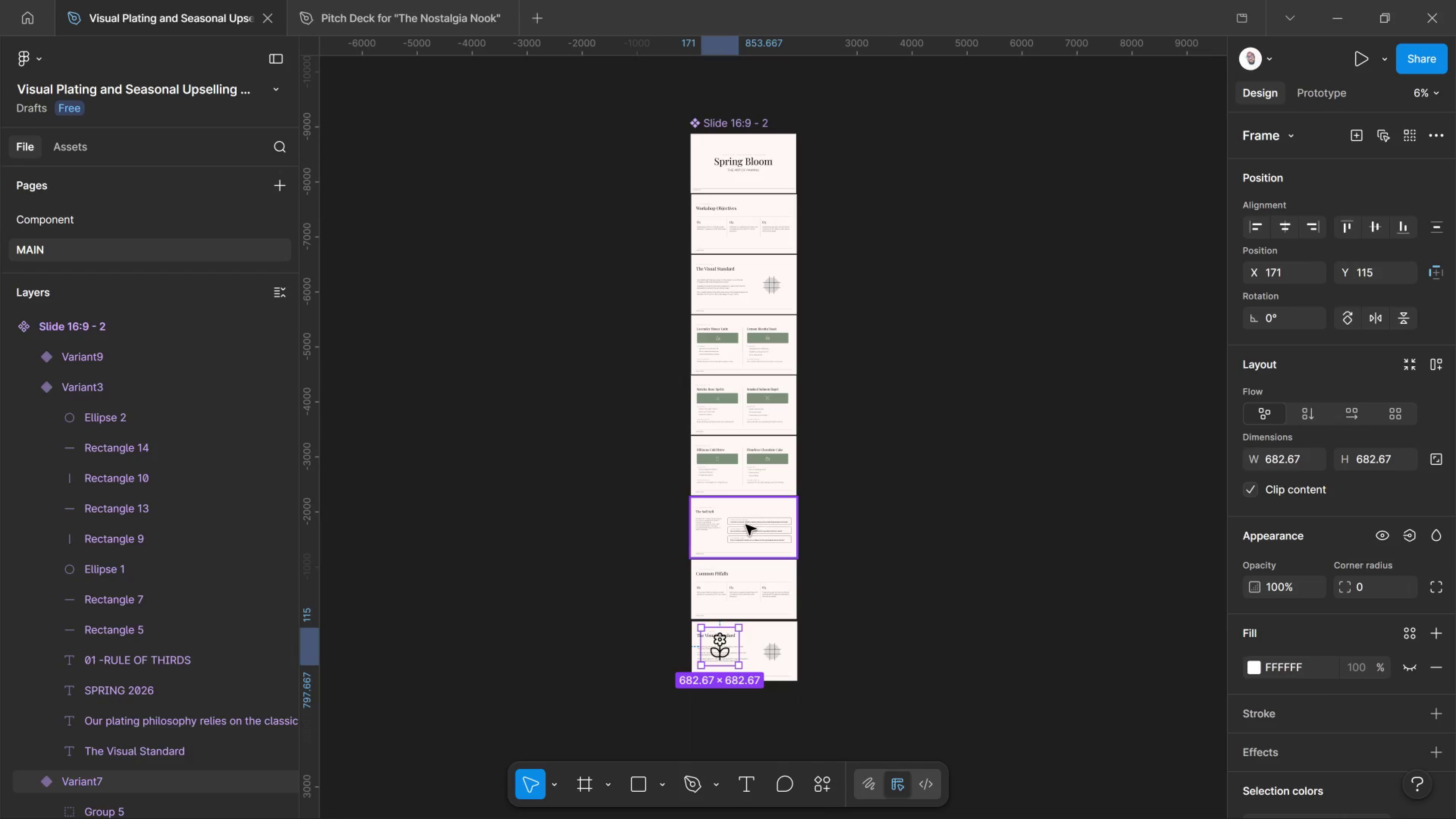 
scroll: coordinate [746, 525], scroll_direction: up, amount: 4.0
 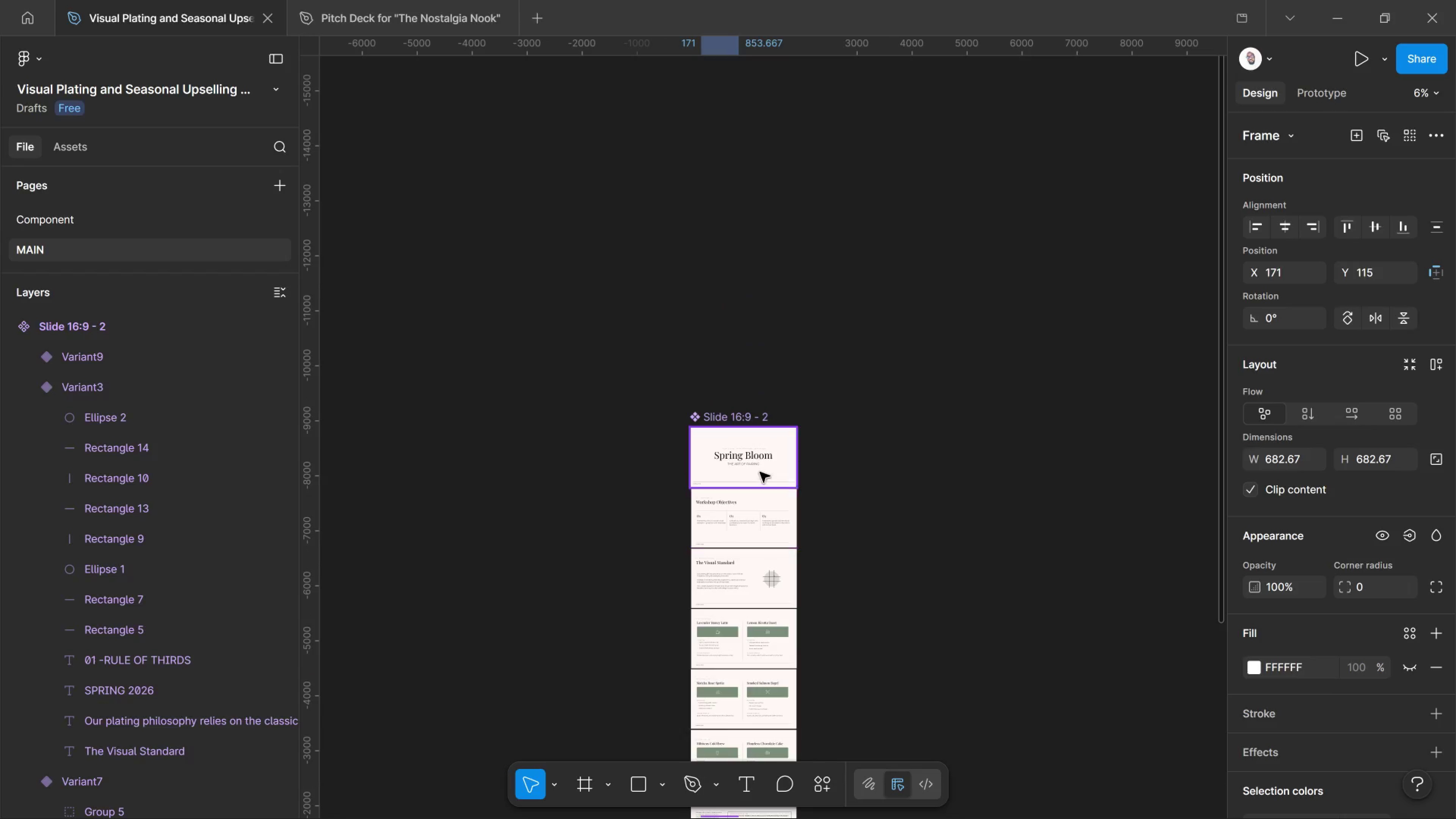 
left_click([760, 472])
 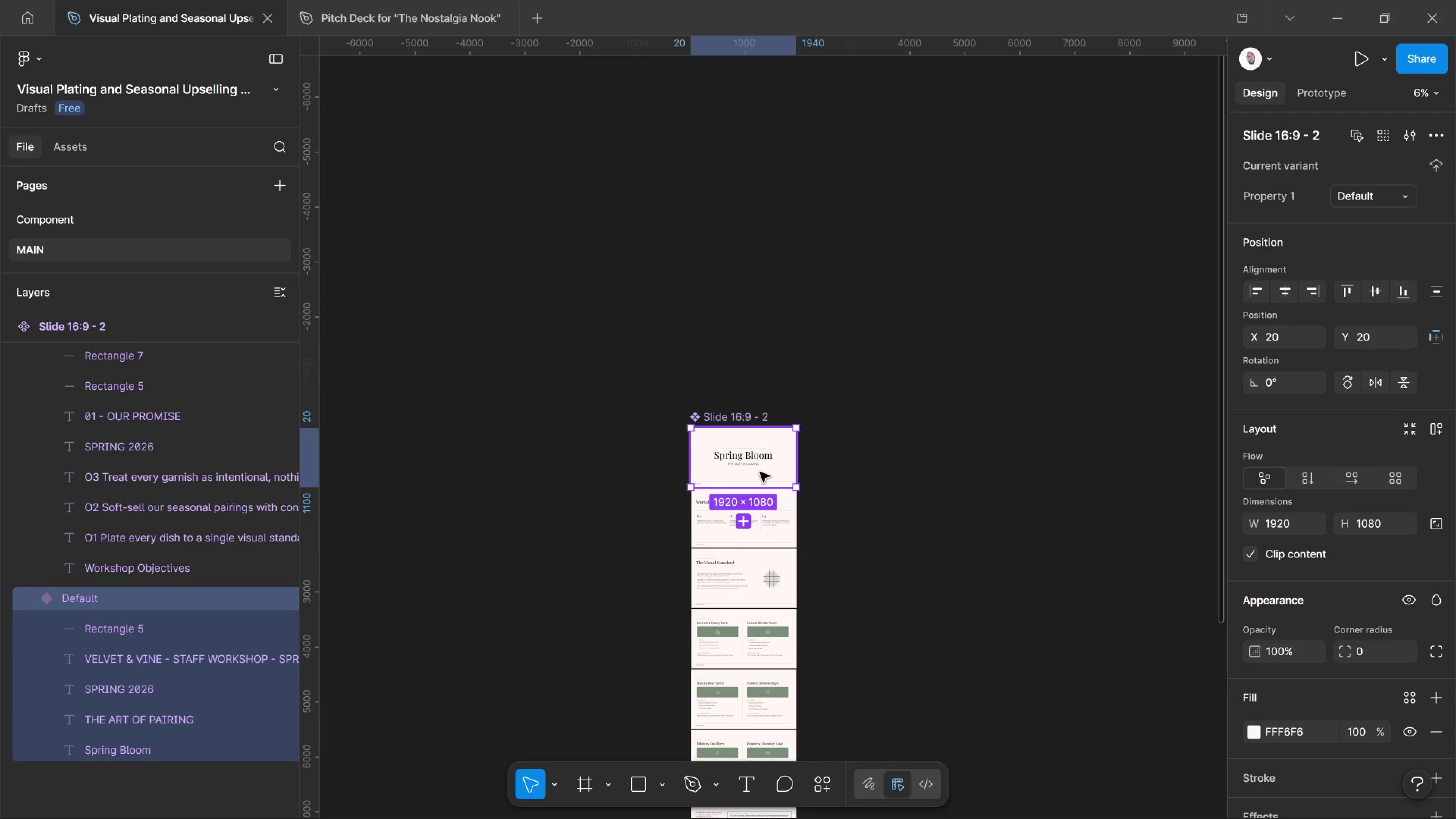 
scroll: coordinate [737, 609], scroll_direction: down, amount: 8.0
 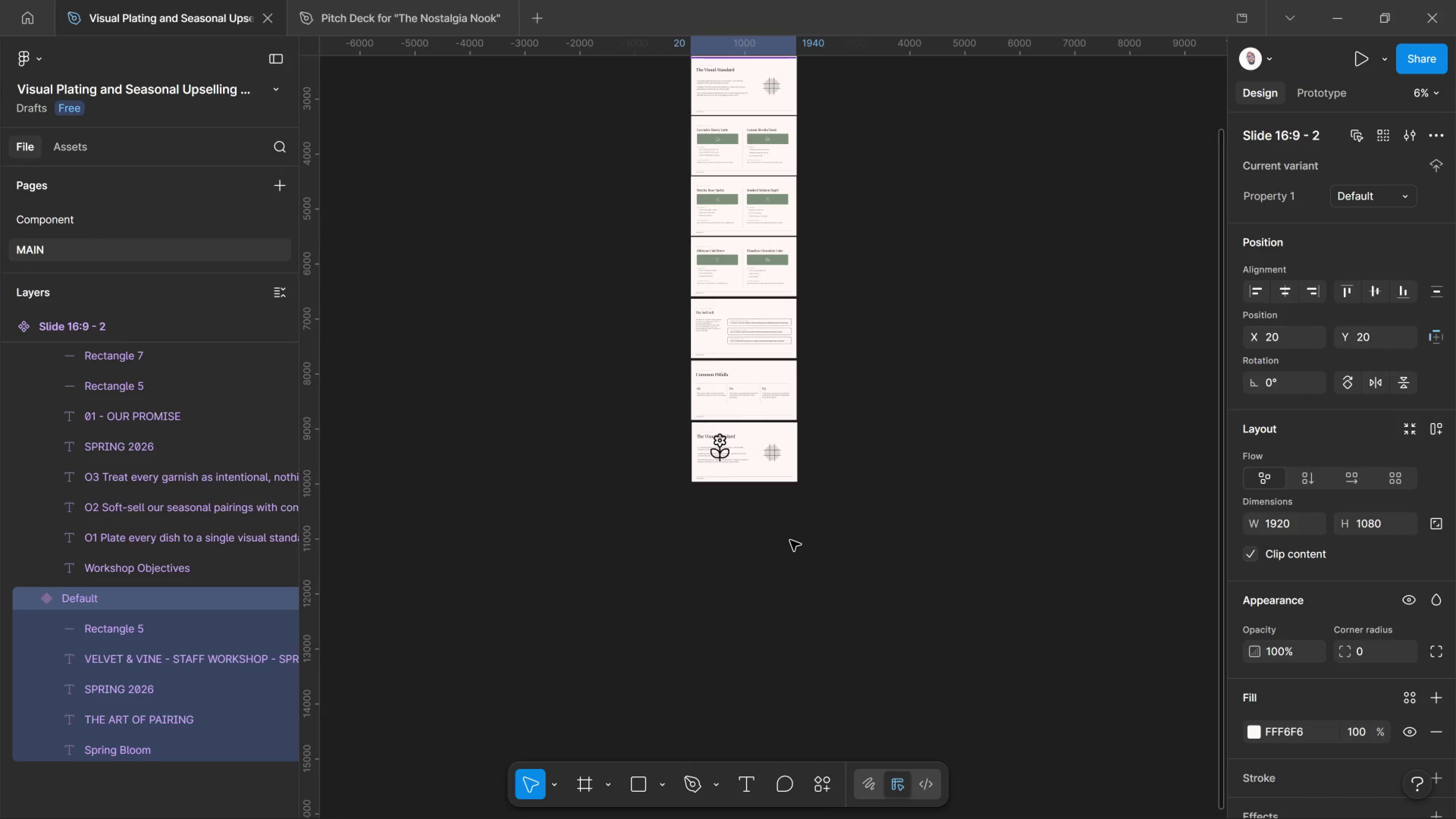 
scroll: coordinate [790, 540], scroll_direction: up, amount: 1.0
 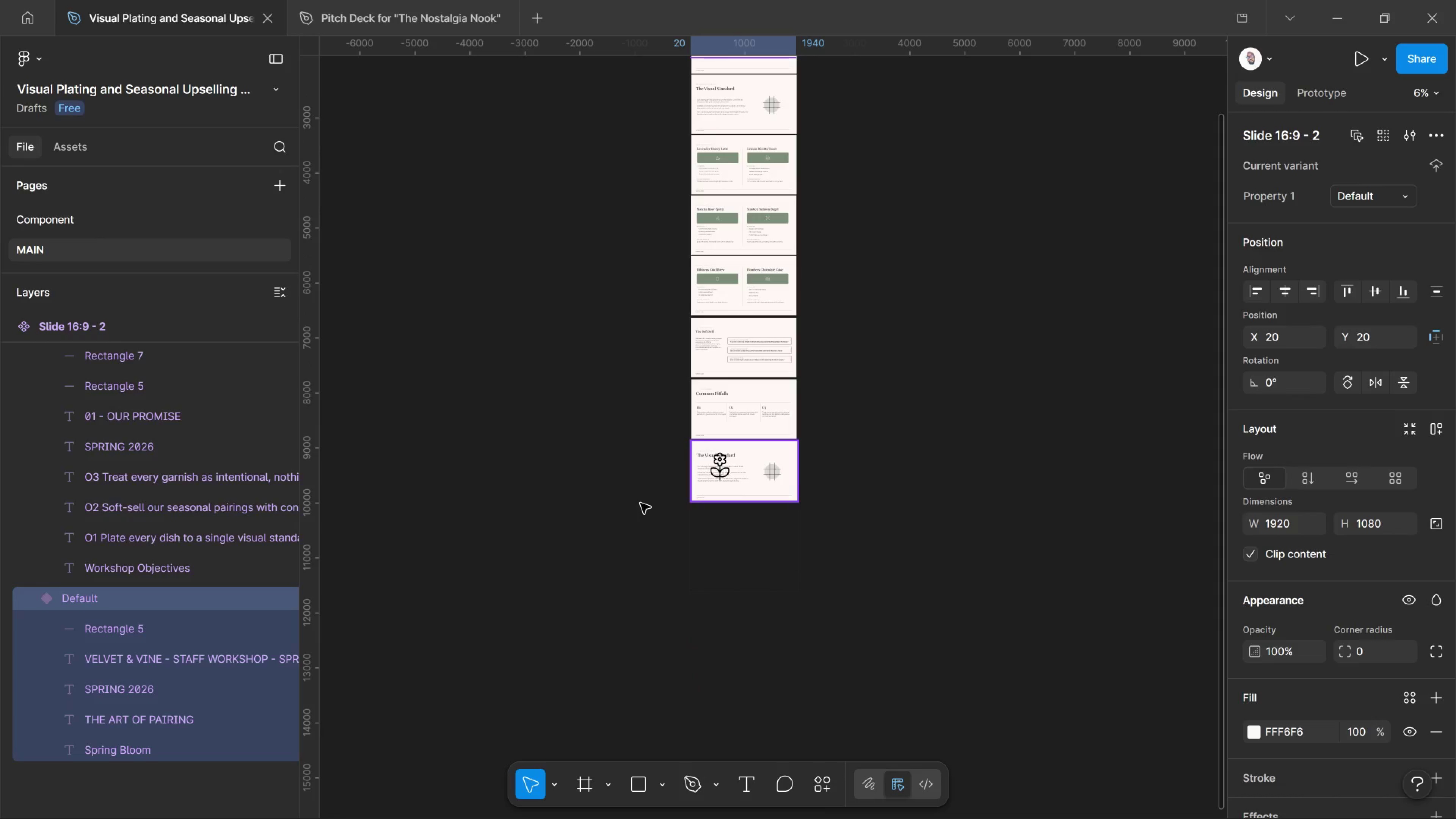 
left_click_drag(start_coordinate=[111, 601], to_coordinate=[113, 601])
 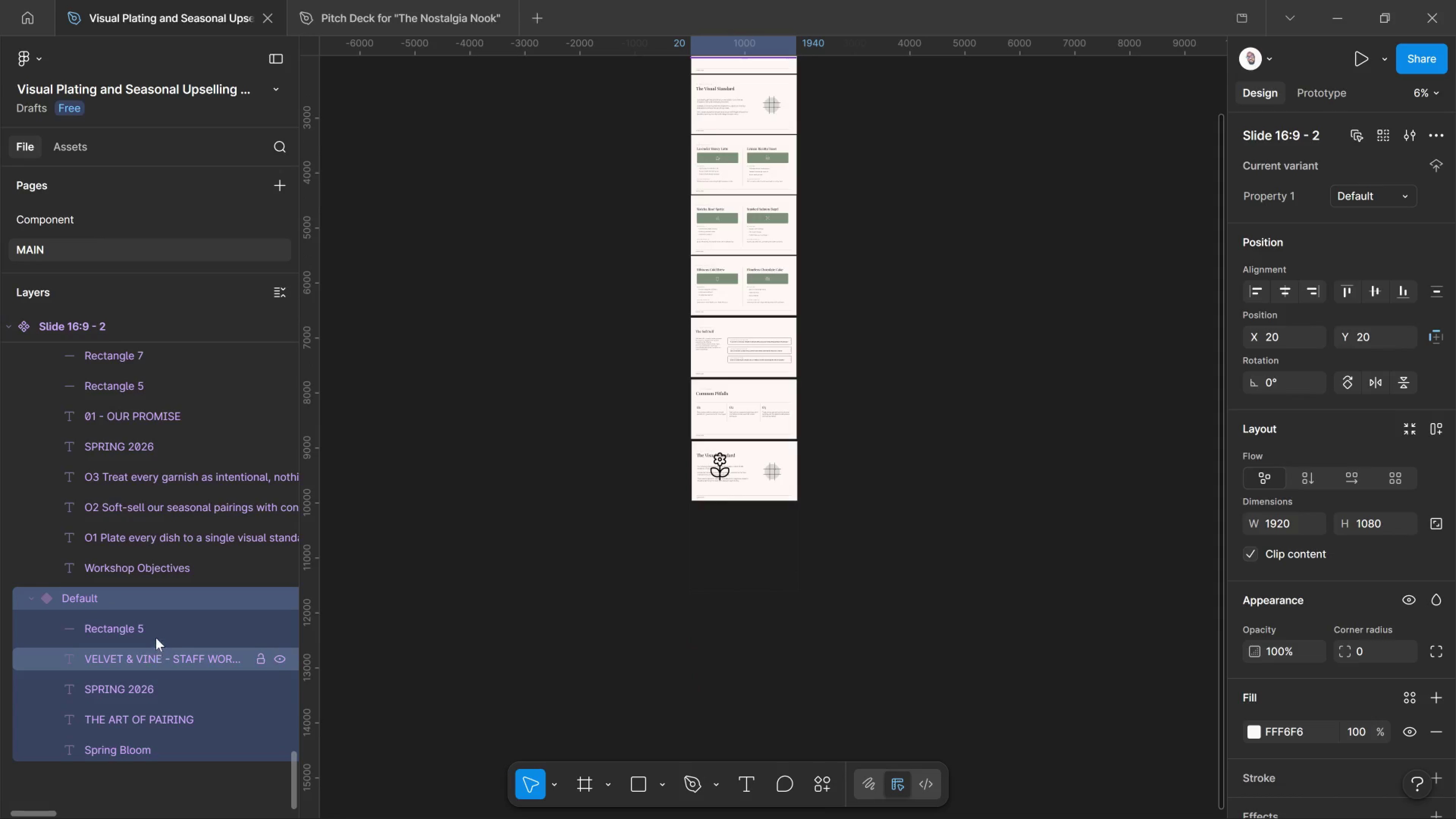 
left_click([755, 471])
 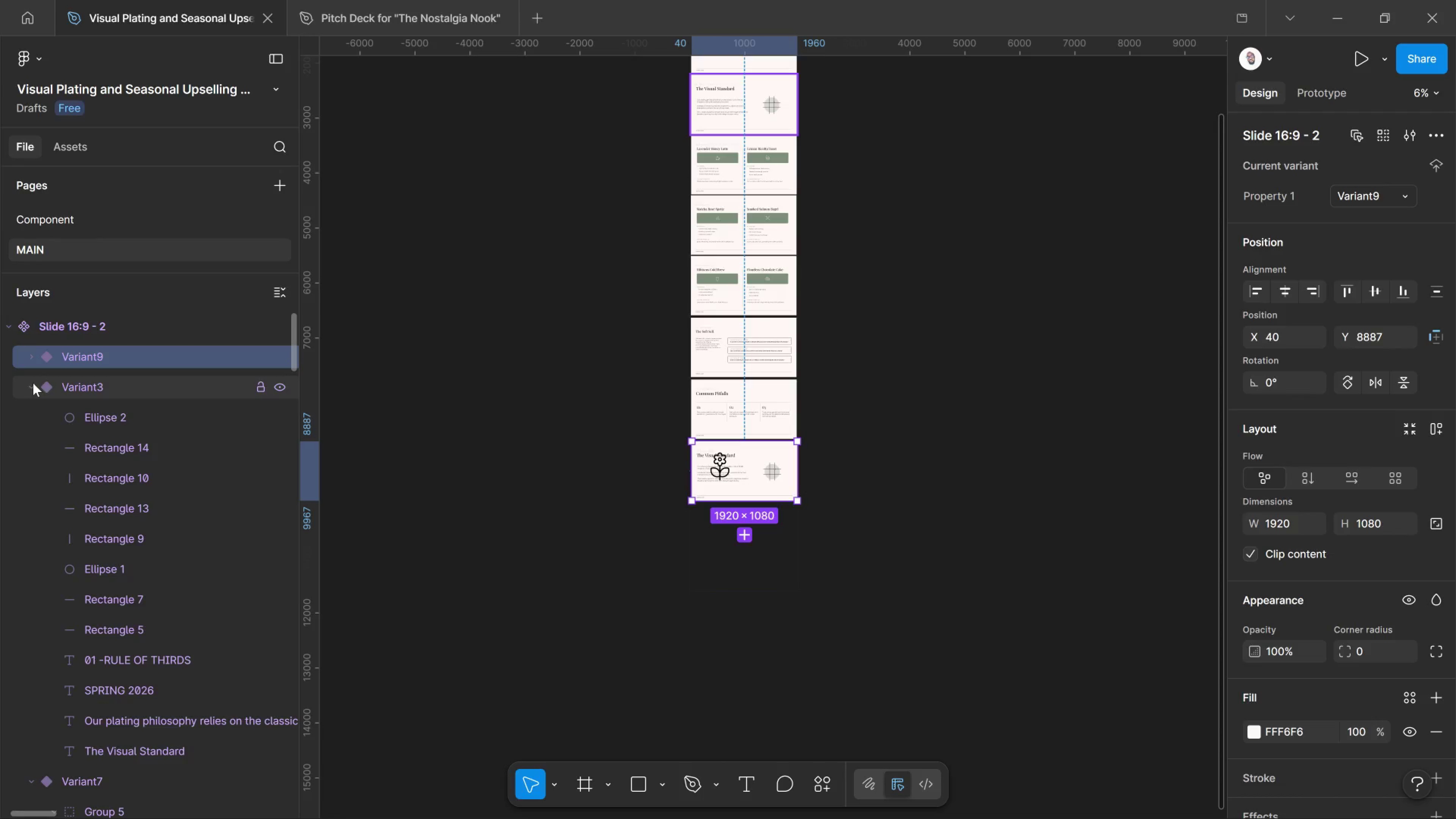 
left_click([30, 361])
 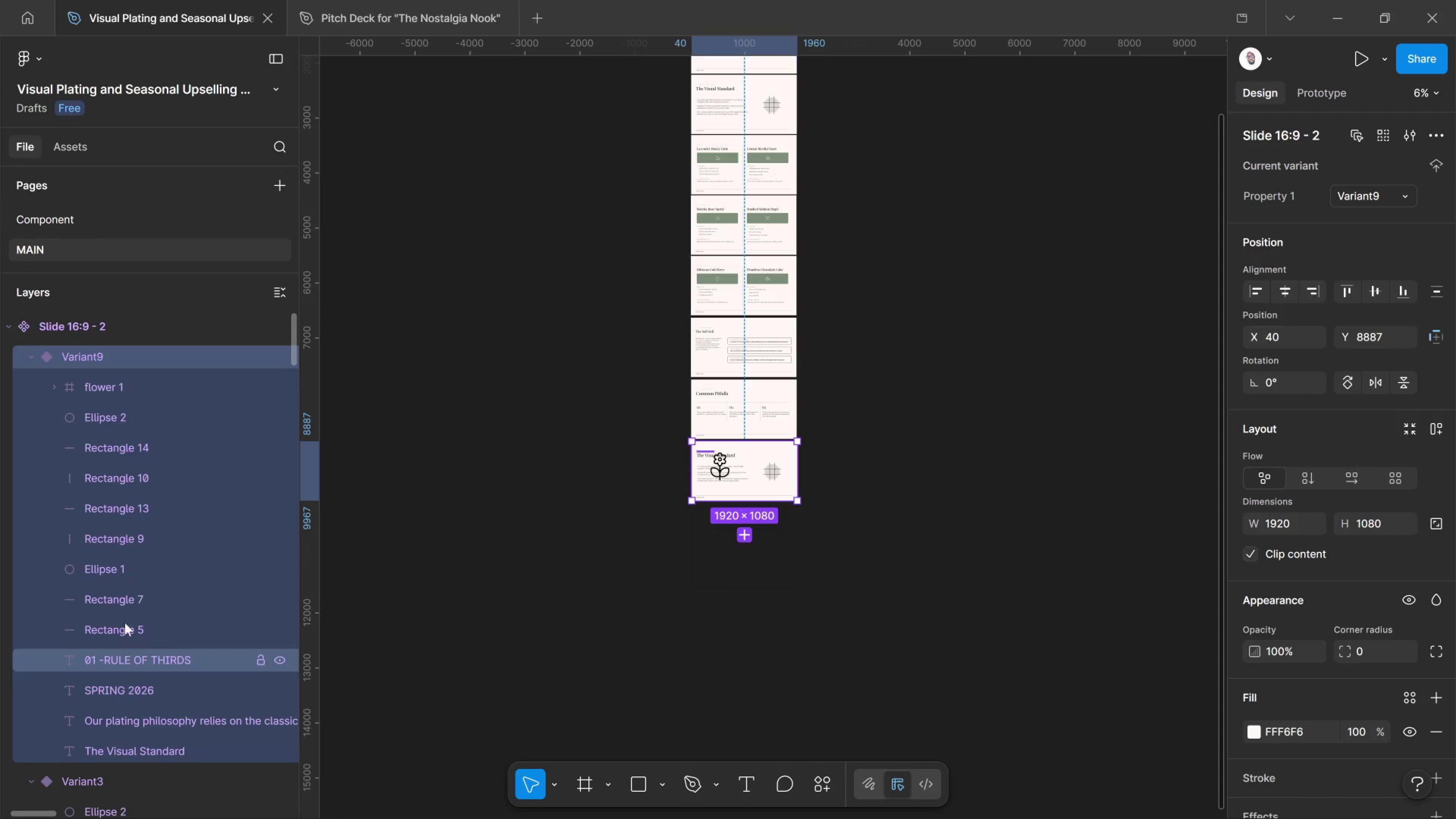 
left_click([125, 576])
 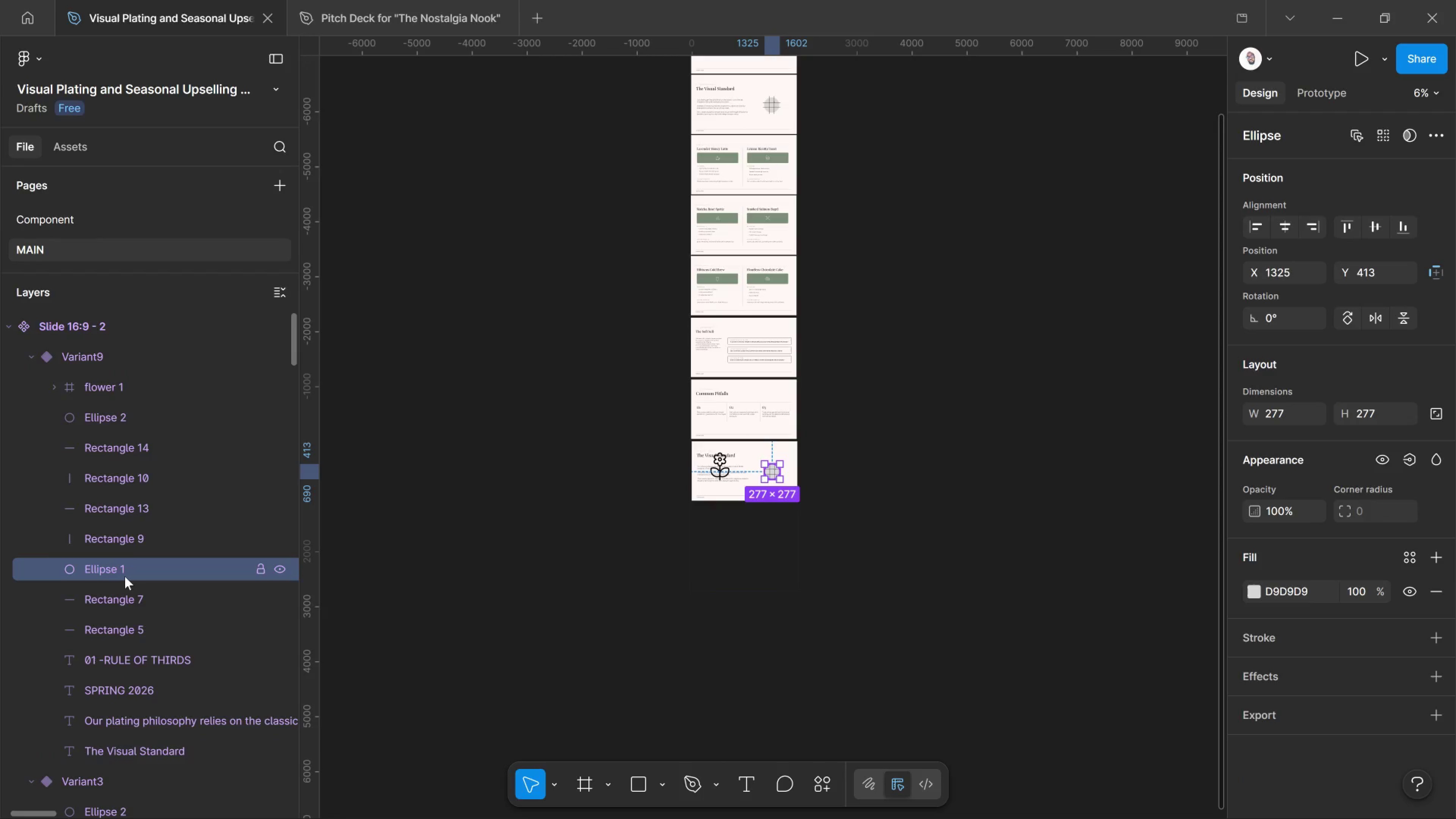 
left_click([132, 606])
 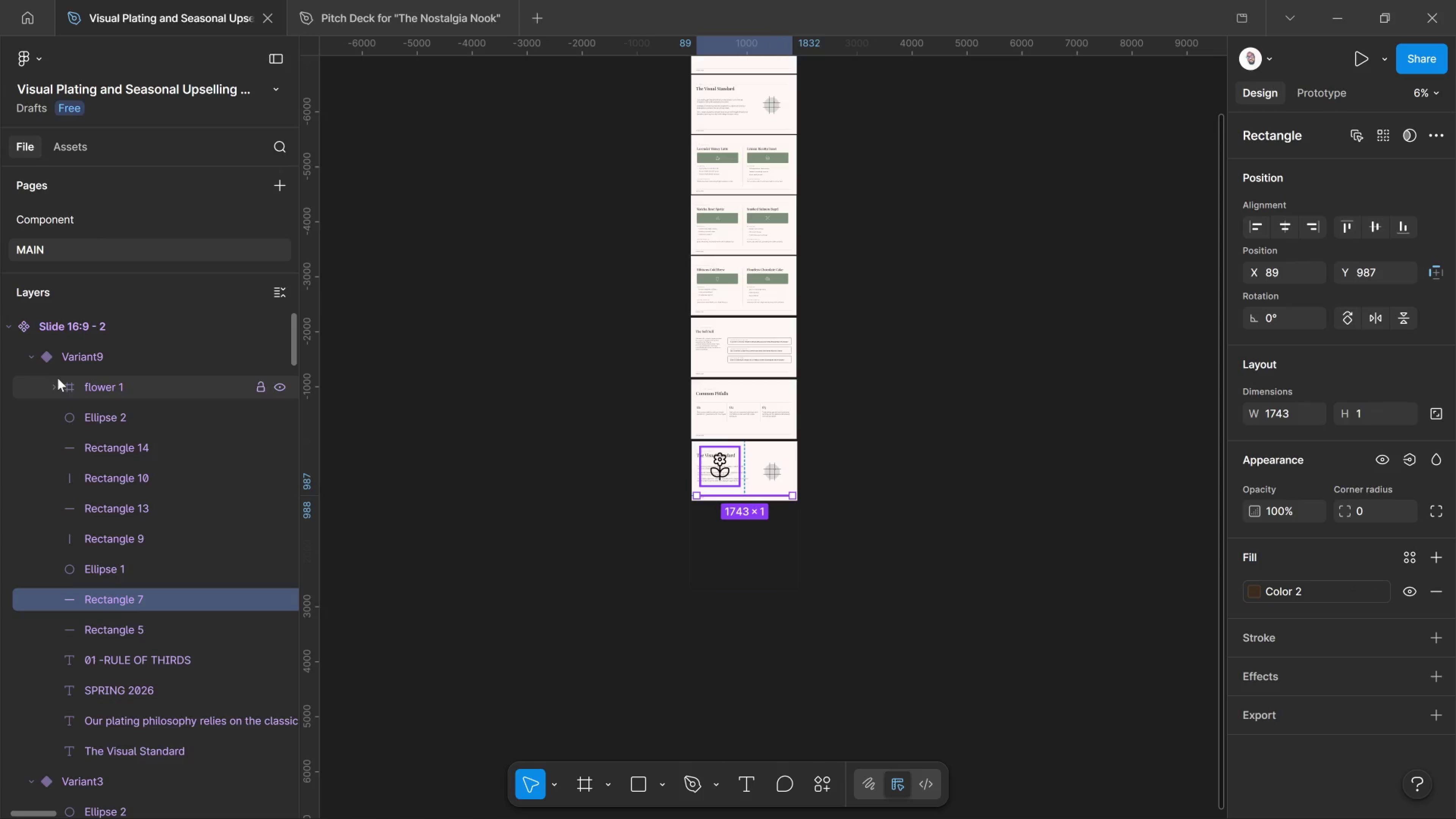 
left_click([50, 391])
 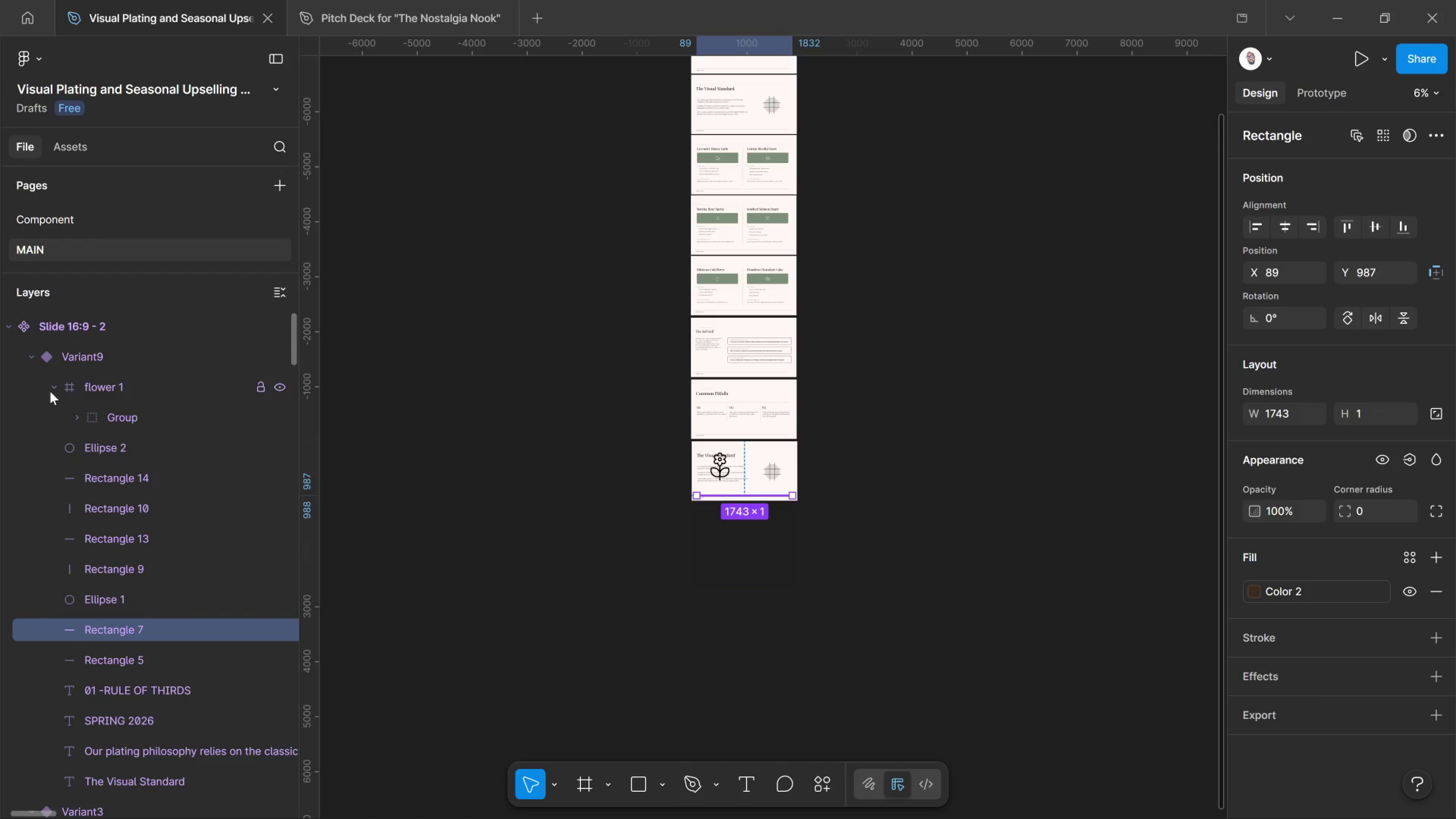 
left_click([50, 391])
 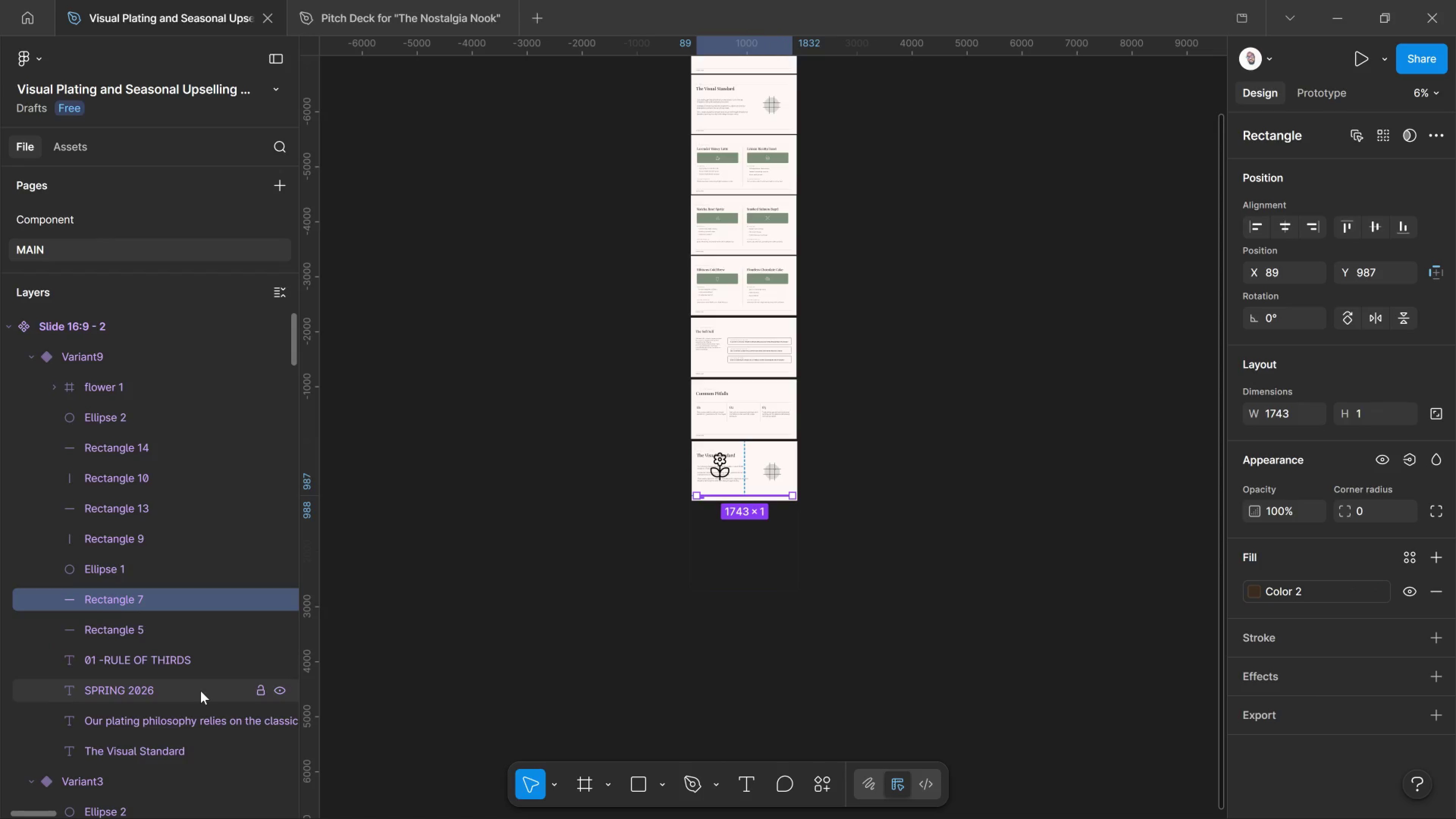 
wait(10.25)
 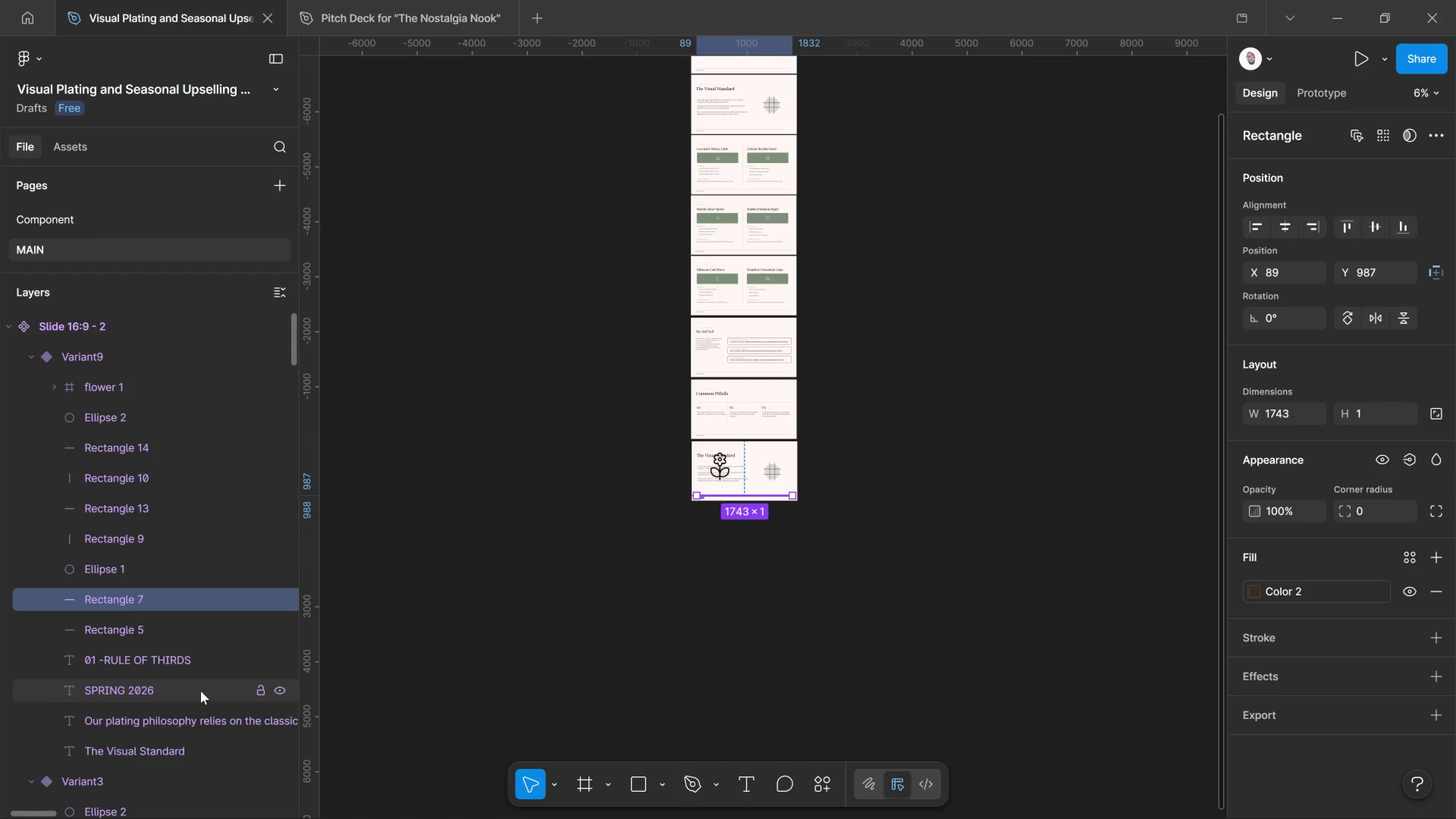 
hold_key(key=ControlLeft, duration=2.64)
scroll: coordinate [680, 405], scroll_direction: up, amount: 10.0
 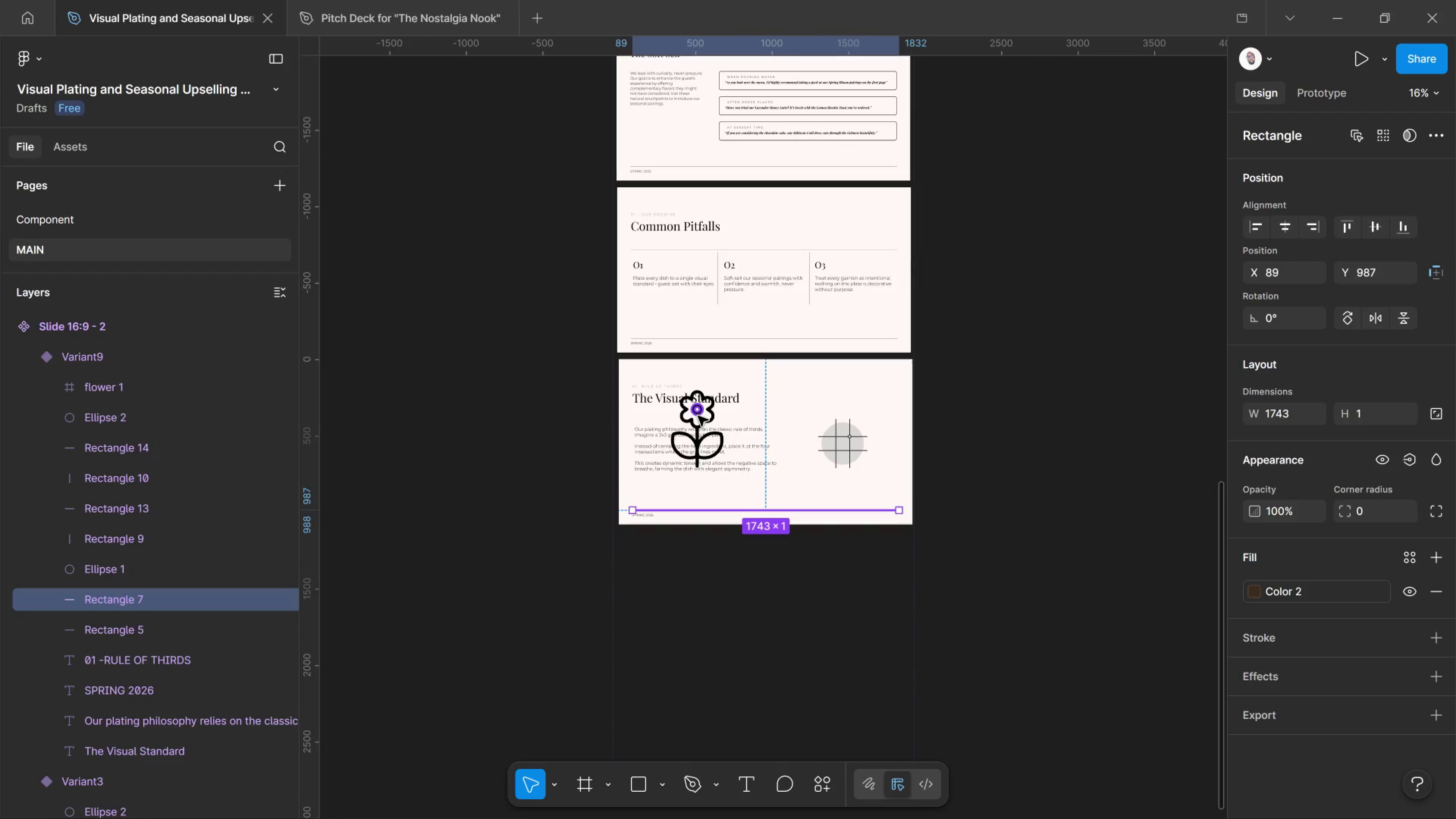 
left_click([698, 416])
 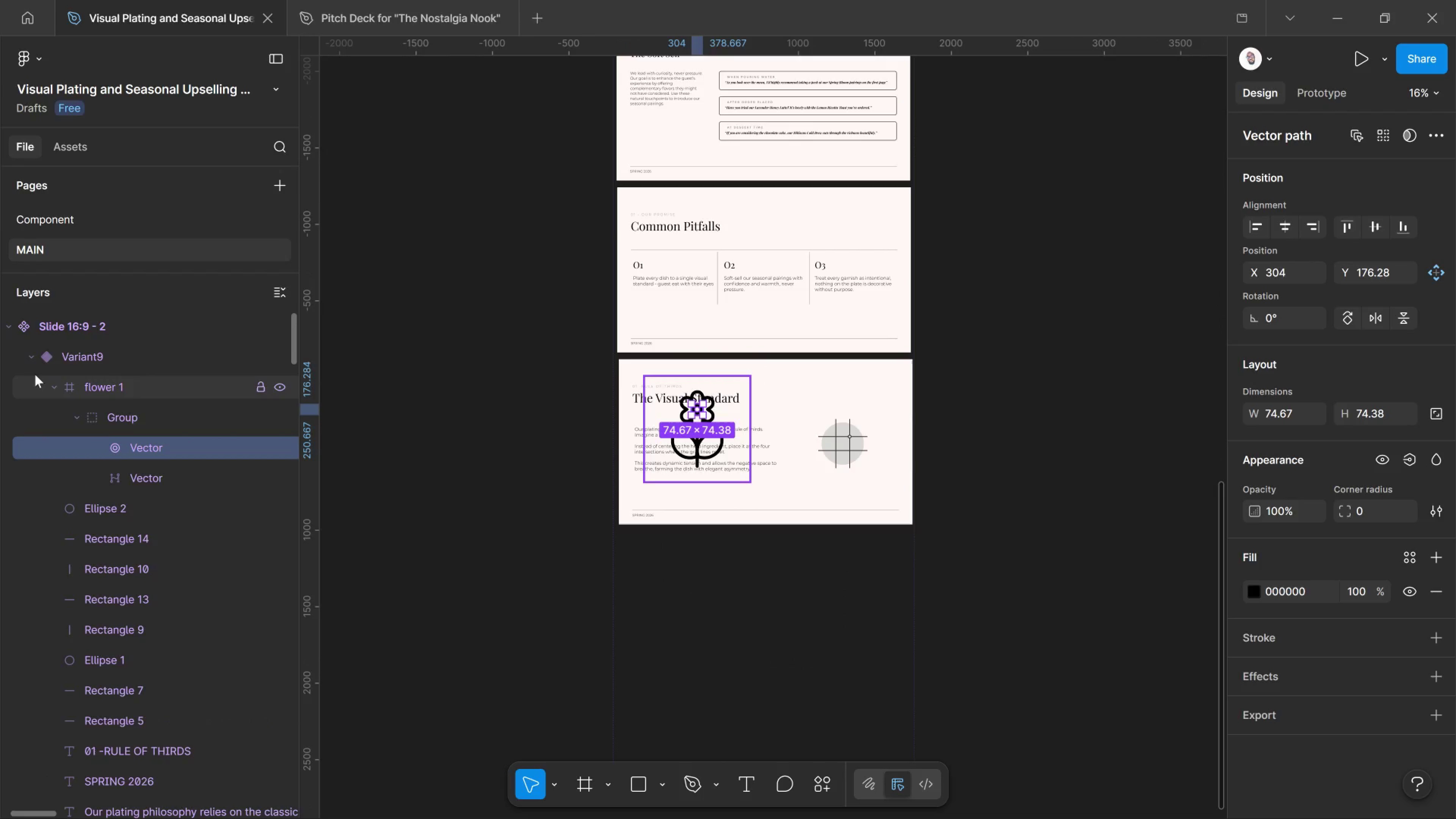 
left_click([52, 384])
 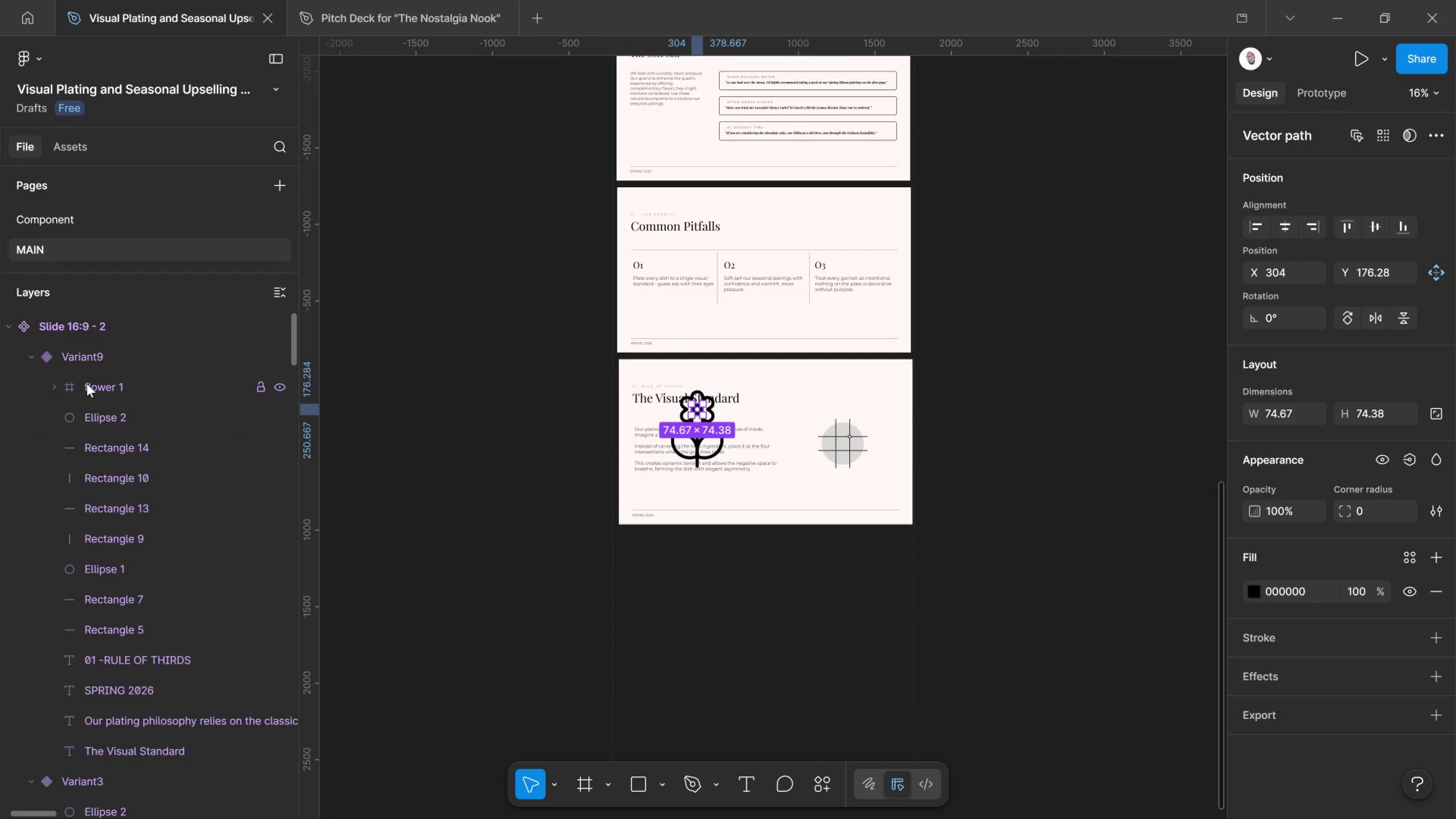 
left_click([87, 384])
 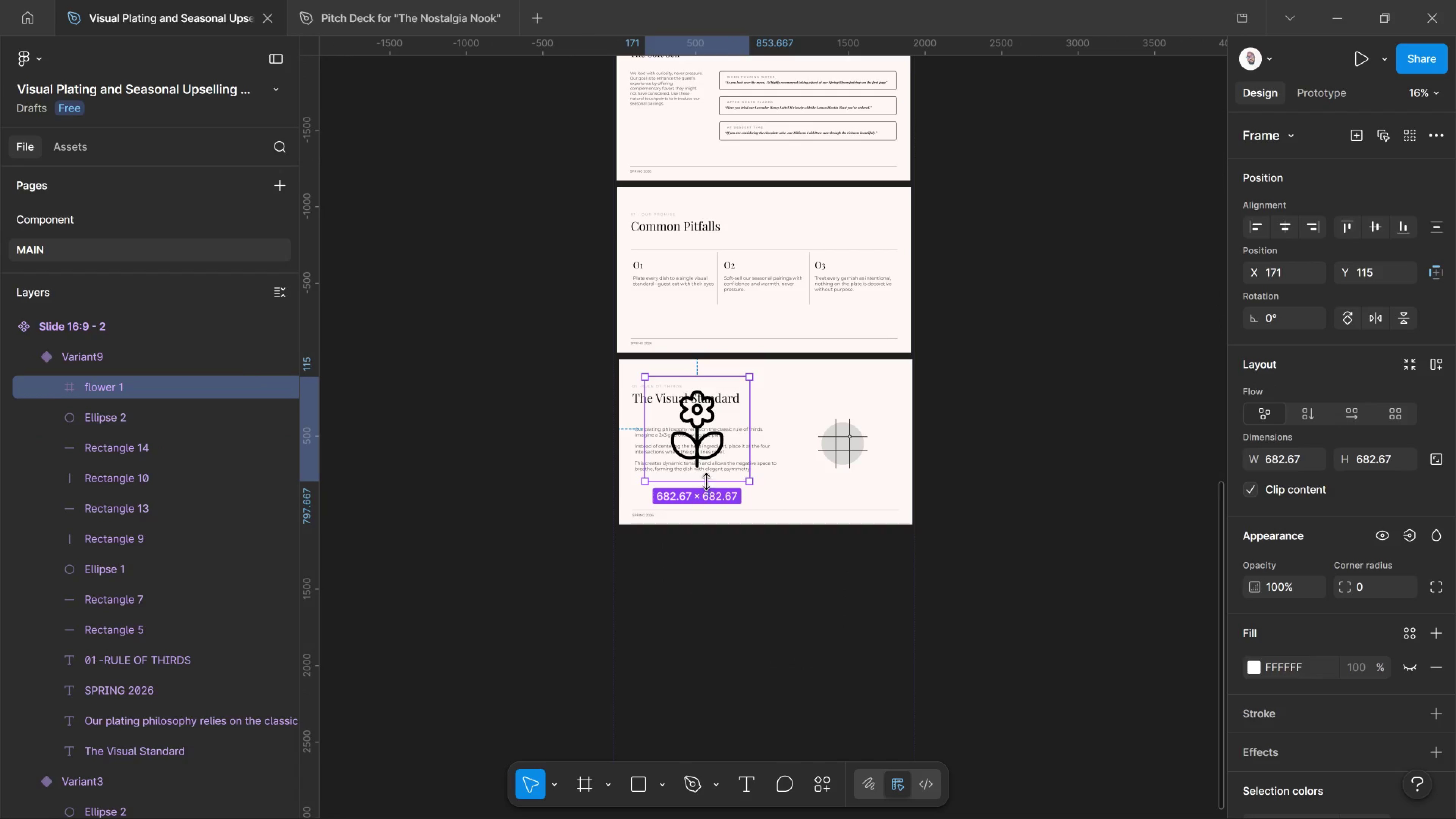 
hold_key(key=ControlLeft, duration=2.66)
left_click_drag(start_coordinate=[701, 442], to_coordinate=[824, 431])
 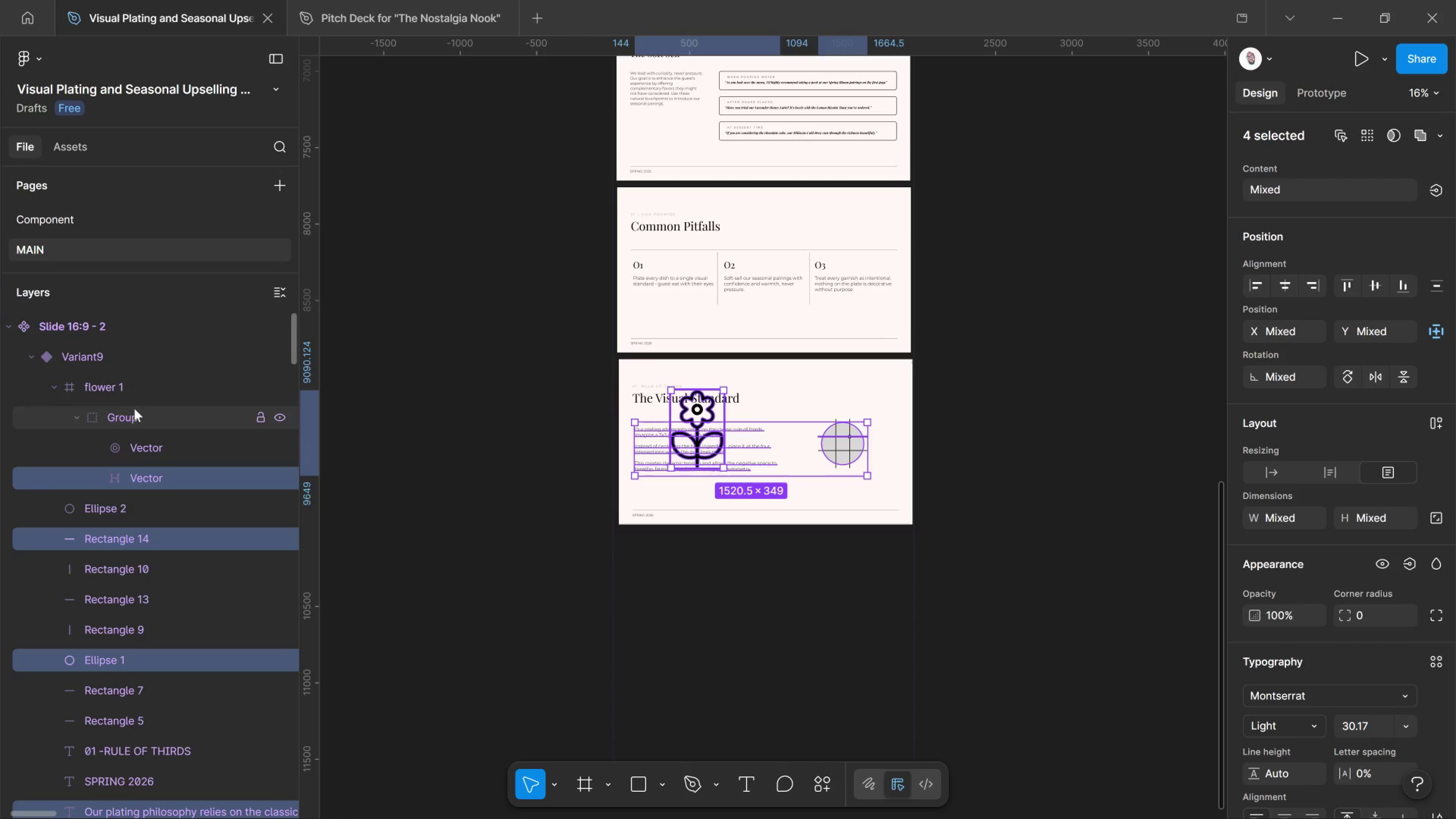 
left_click([111, 392])
 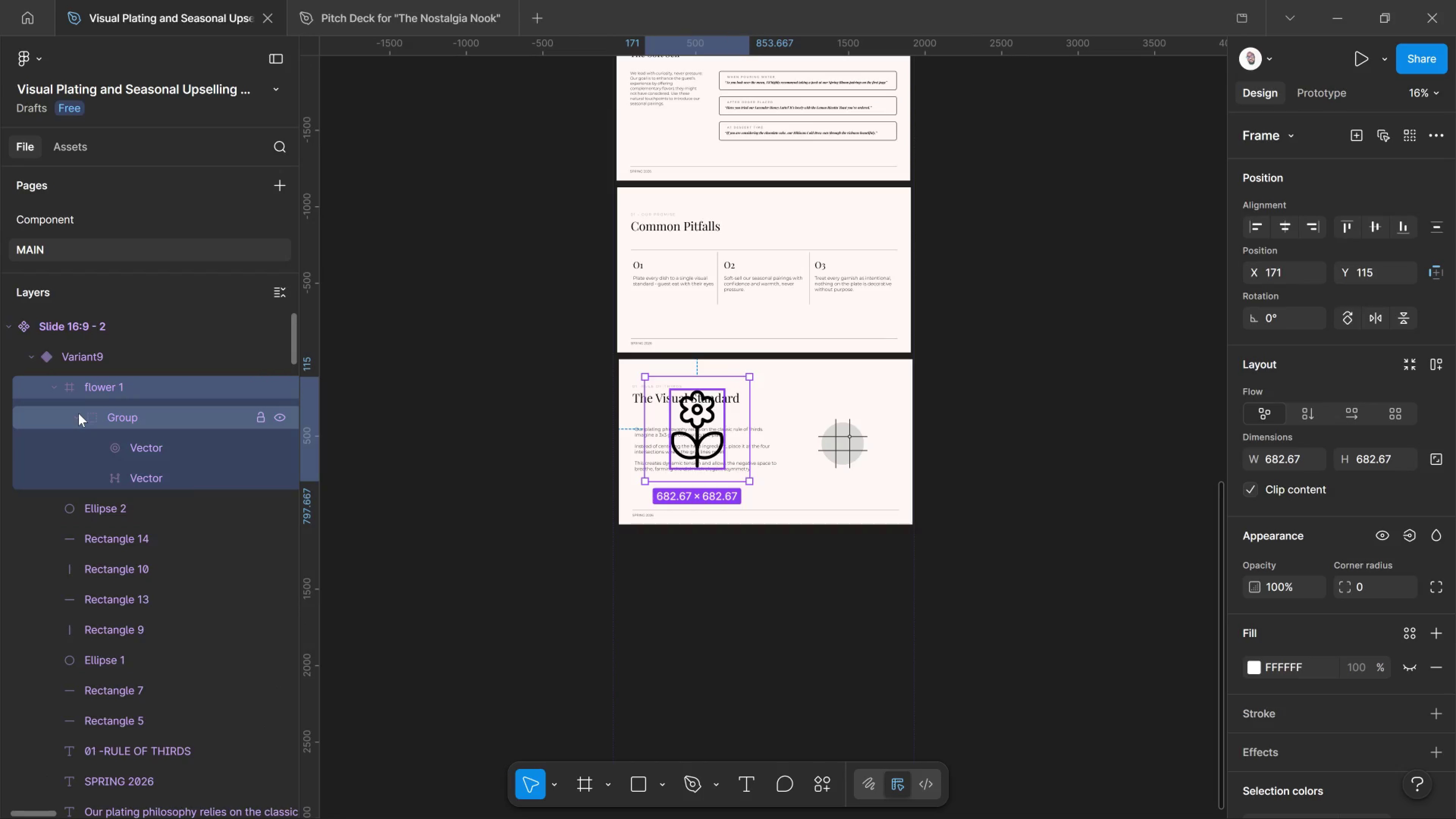 
wait(6.43)
 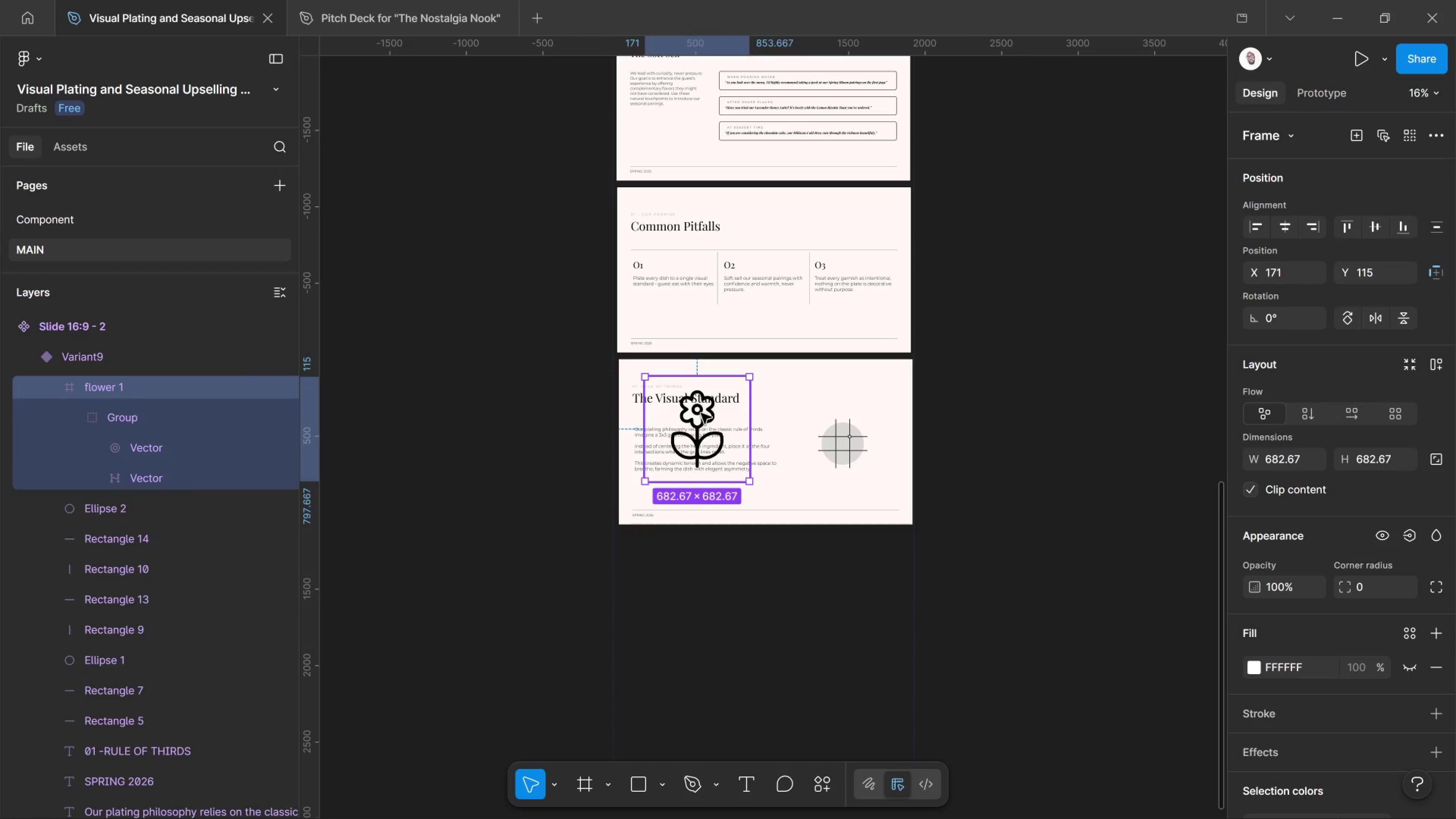 
left_click([78, 413])
 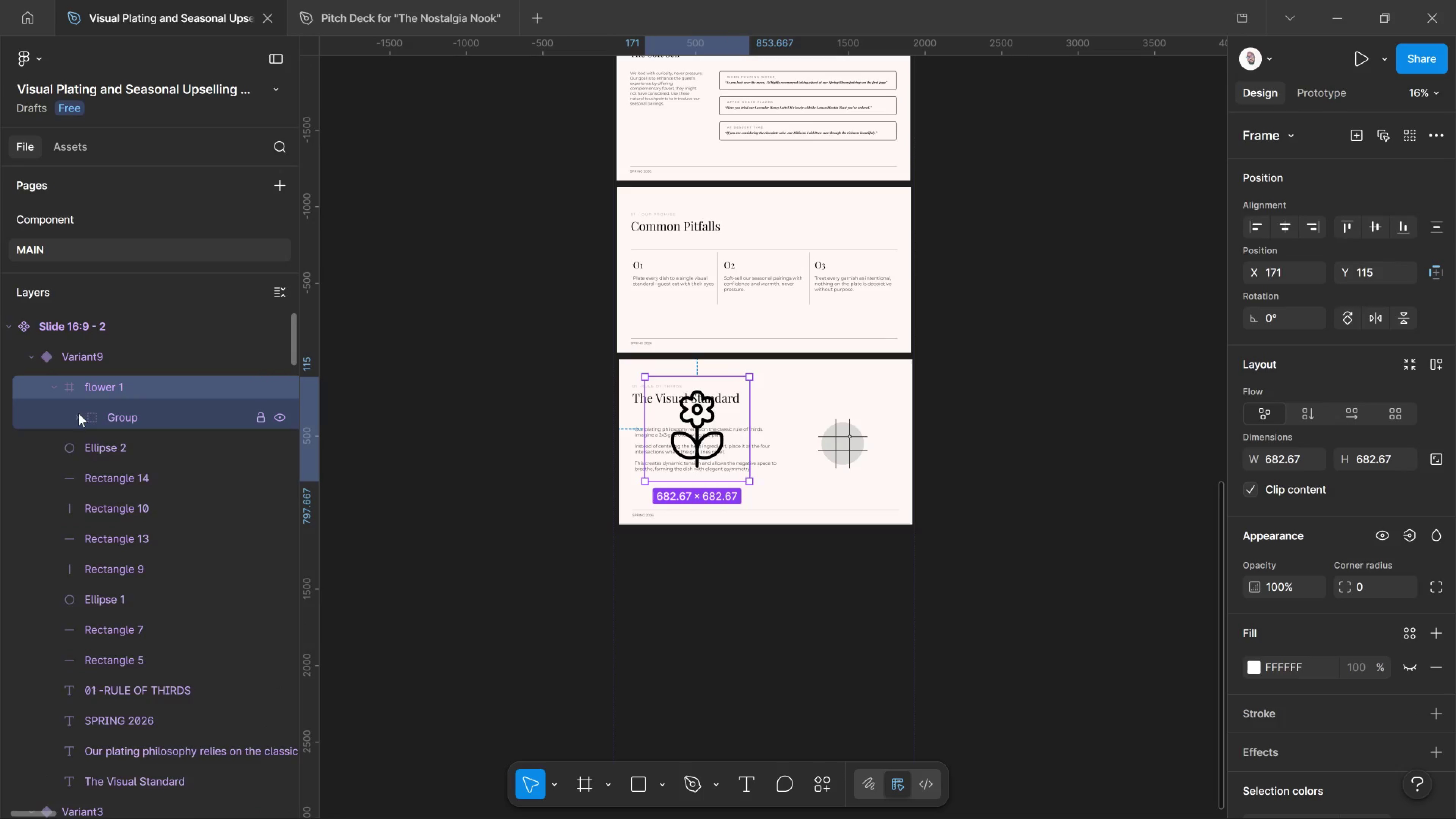 
left_click([78, 413])
 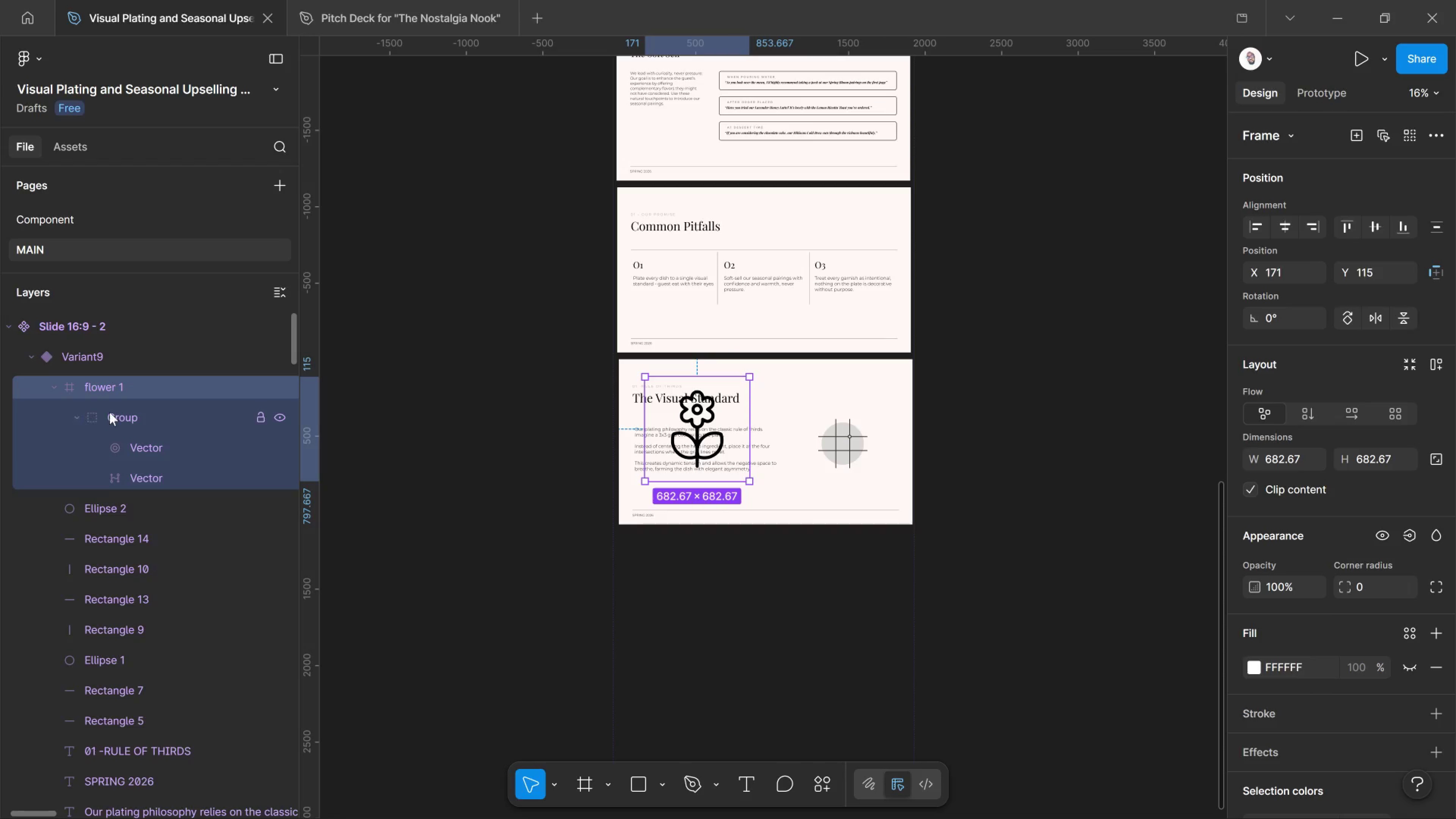 
left_click([113, 412])
 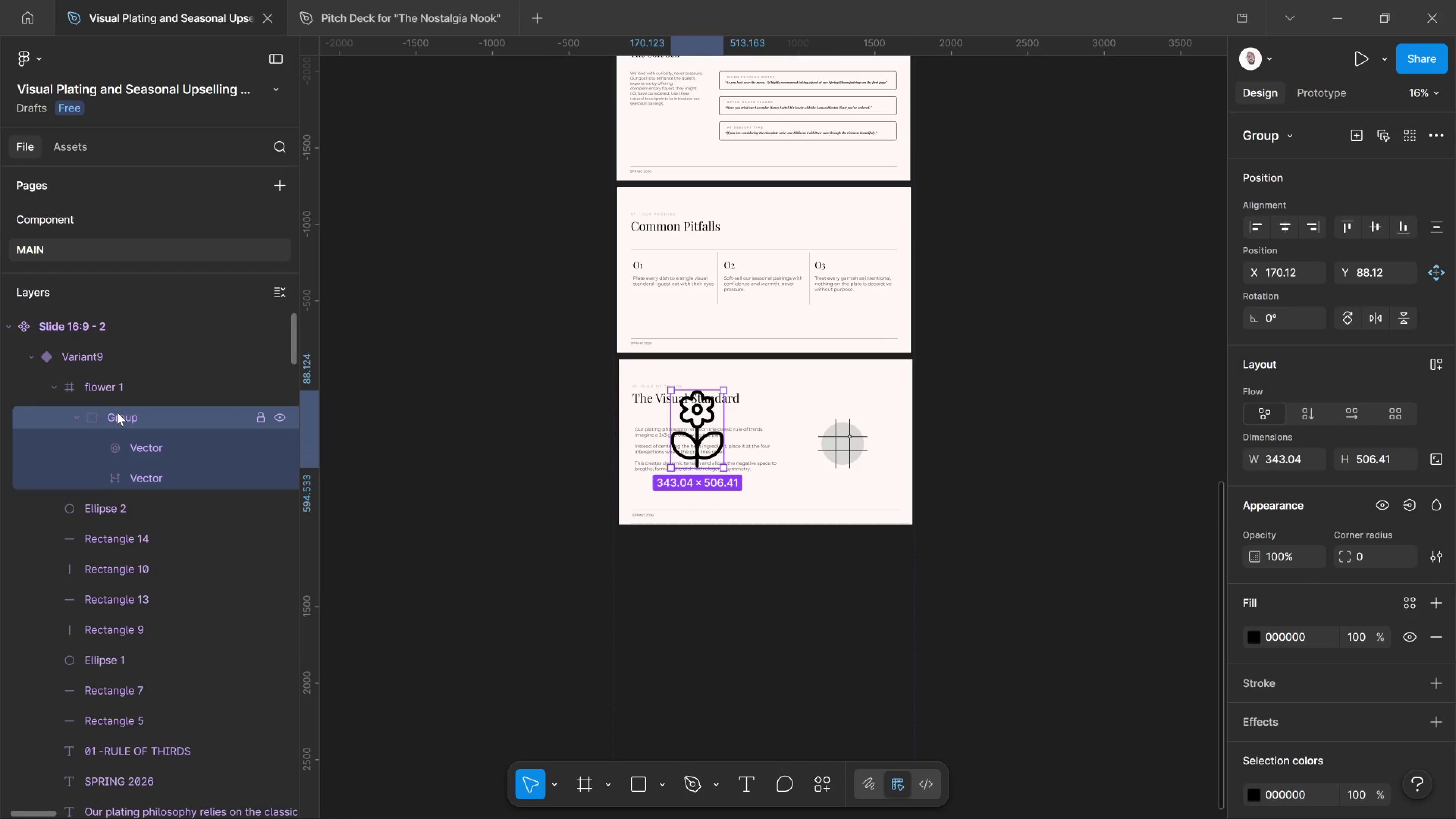 
left_click_drag(start_coordinate=[117, 412], to_coordinate=[61, 370])
 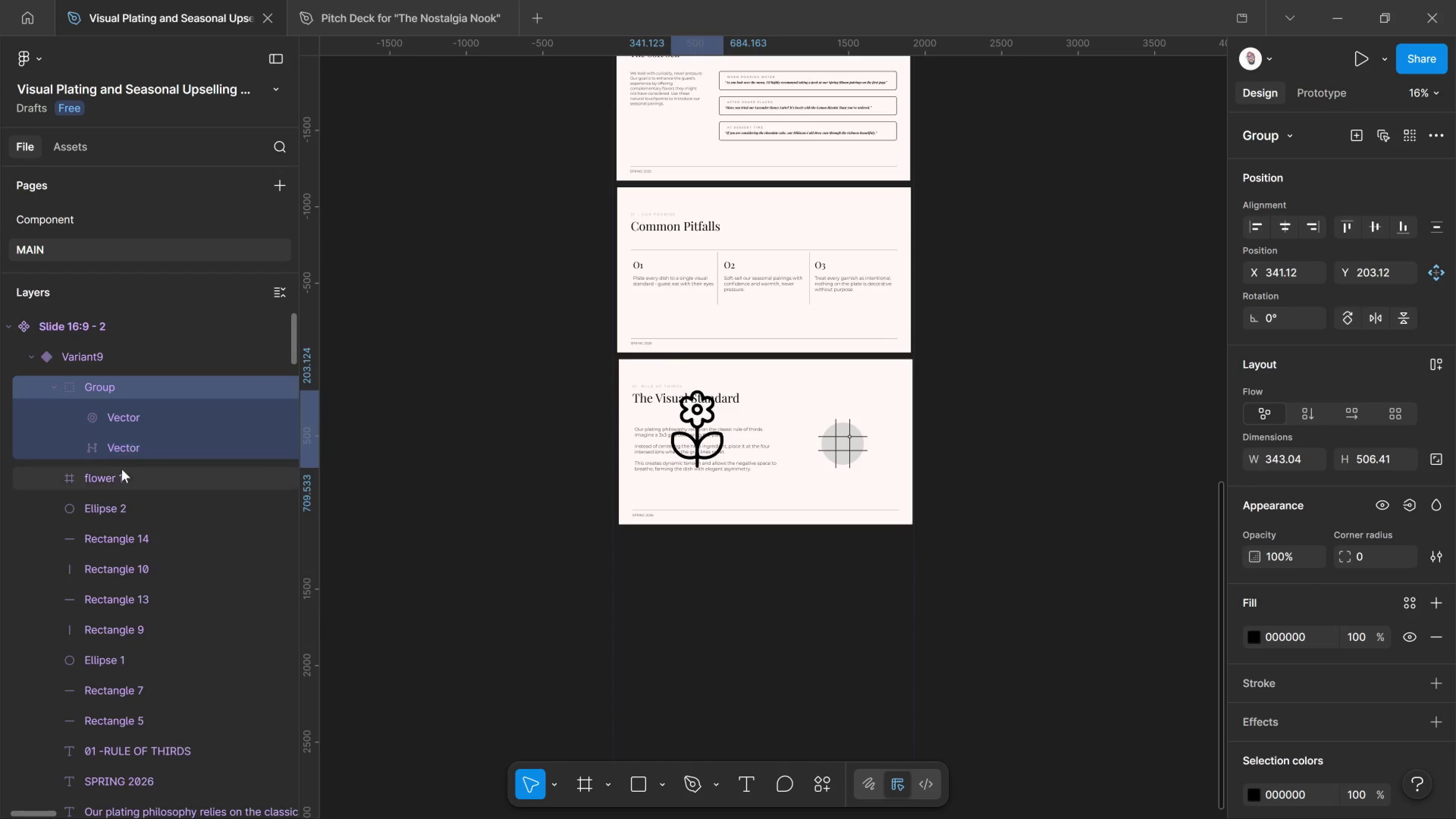 
left_click([124, 473])
 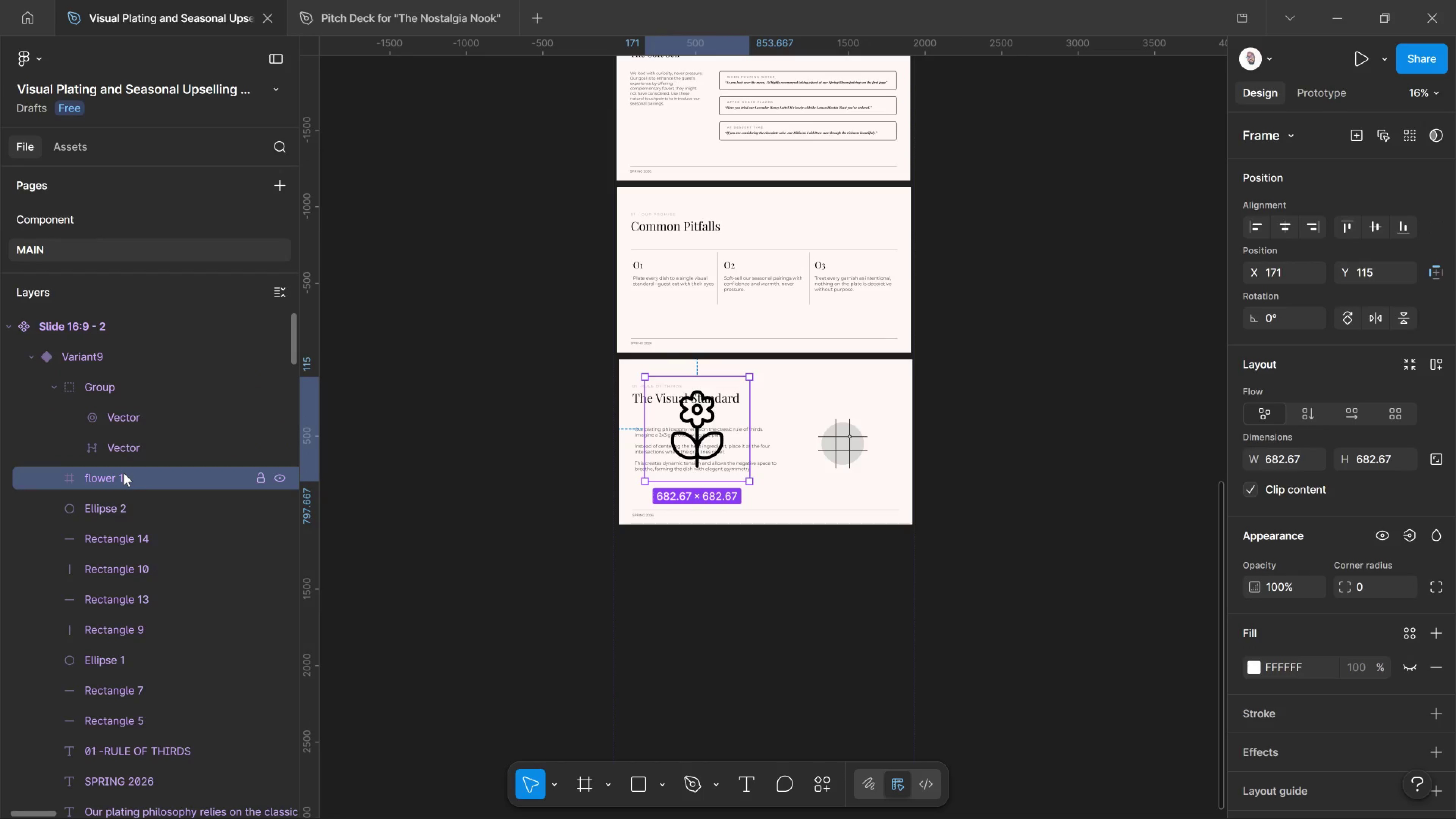 
key(Delete)
 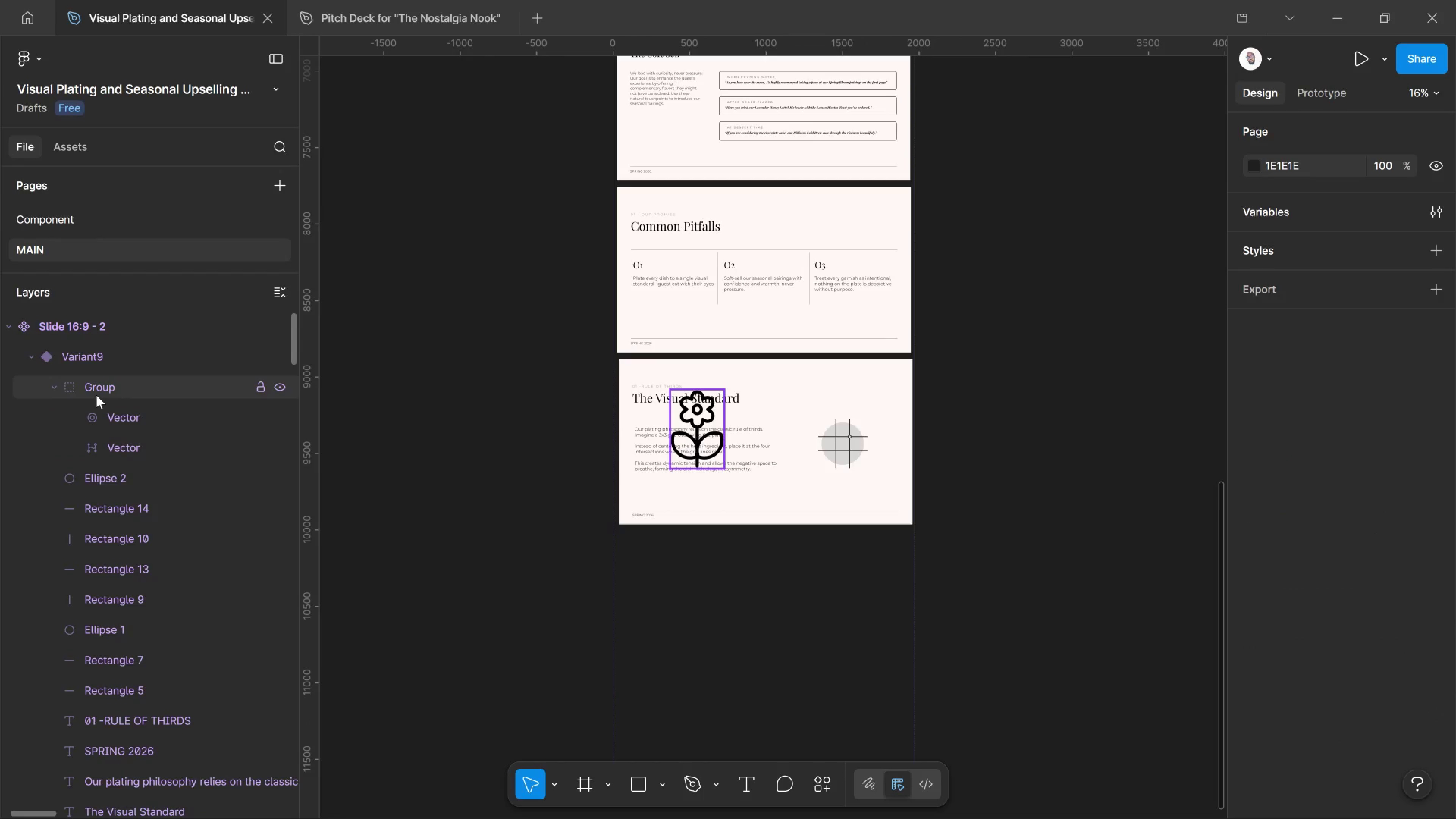 
left_click([96, 395])
 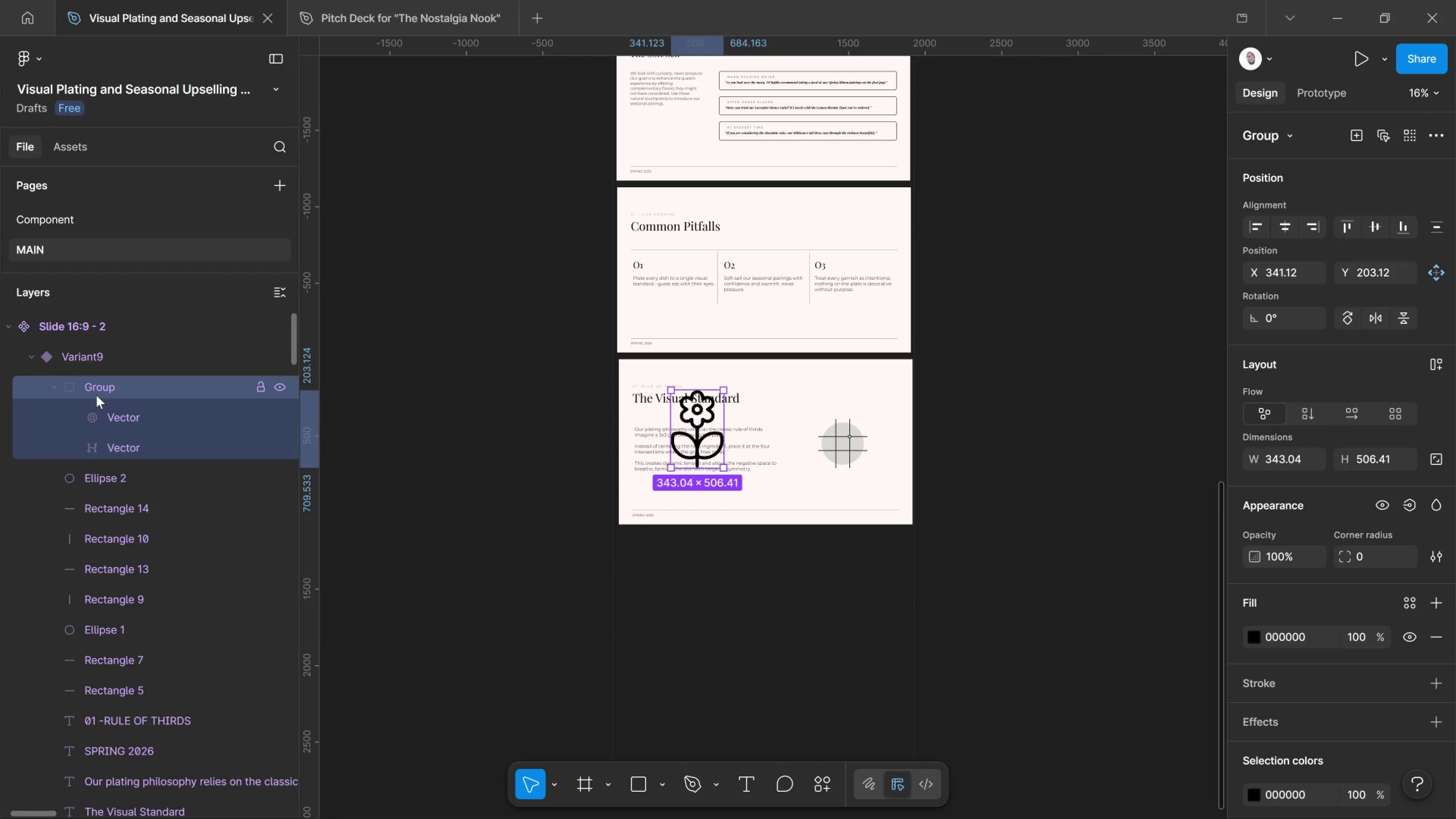 
right_click([96, 395])
 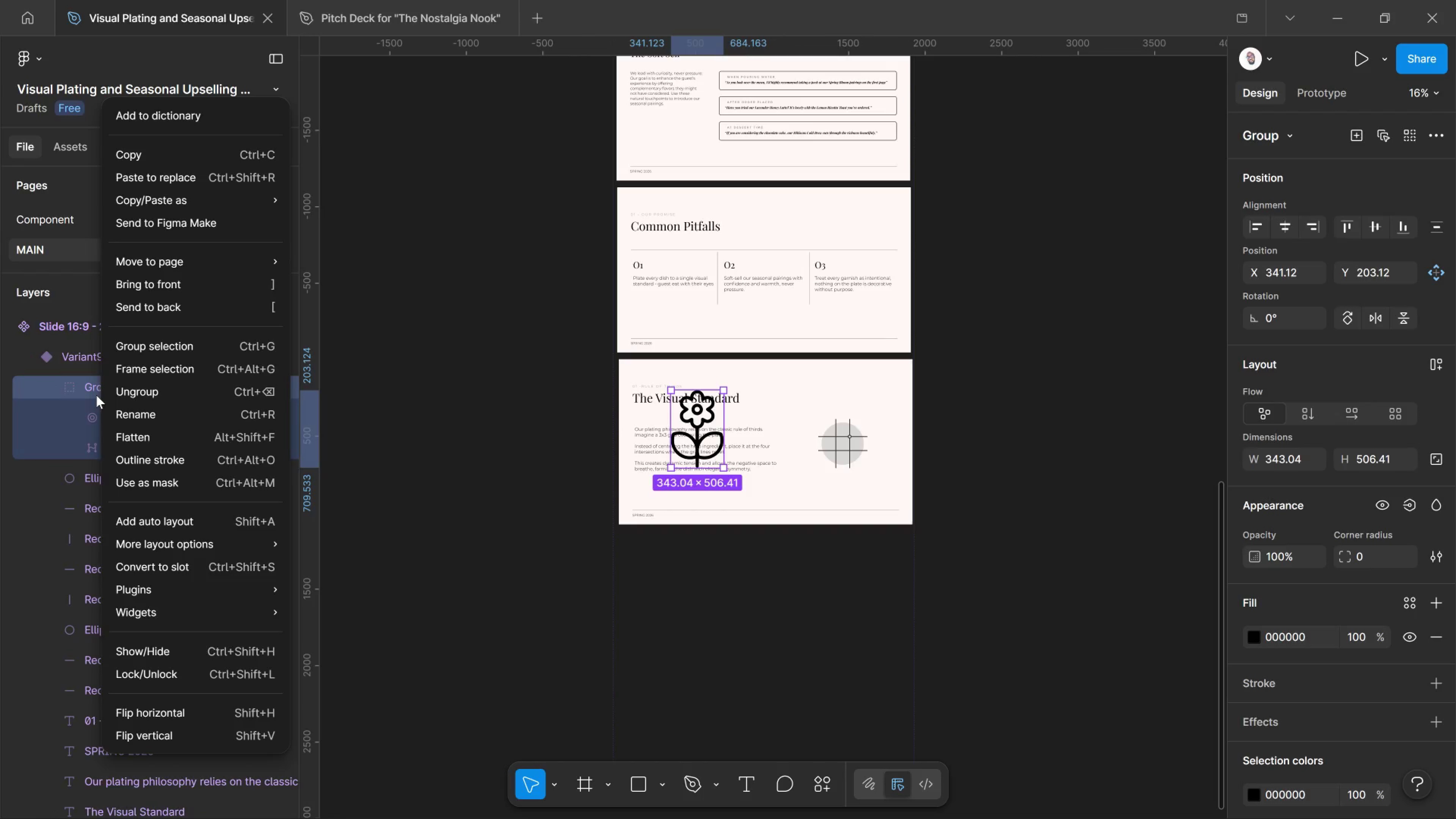 
wait(7.01)
 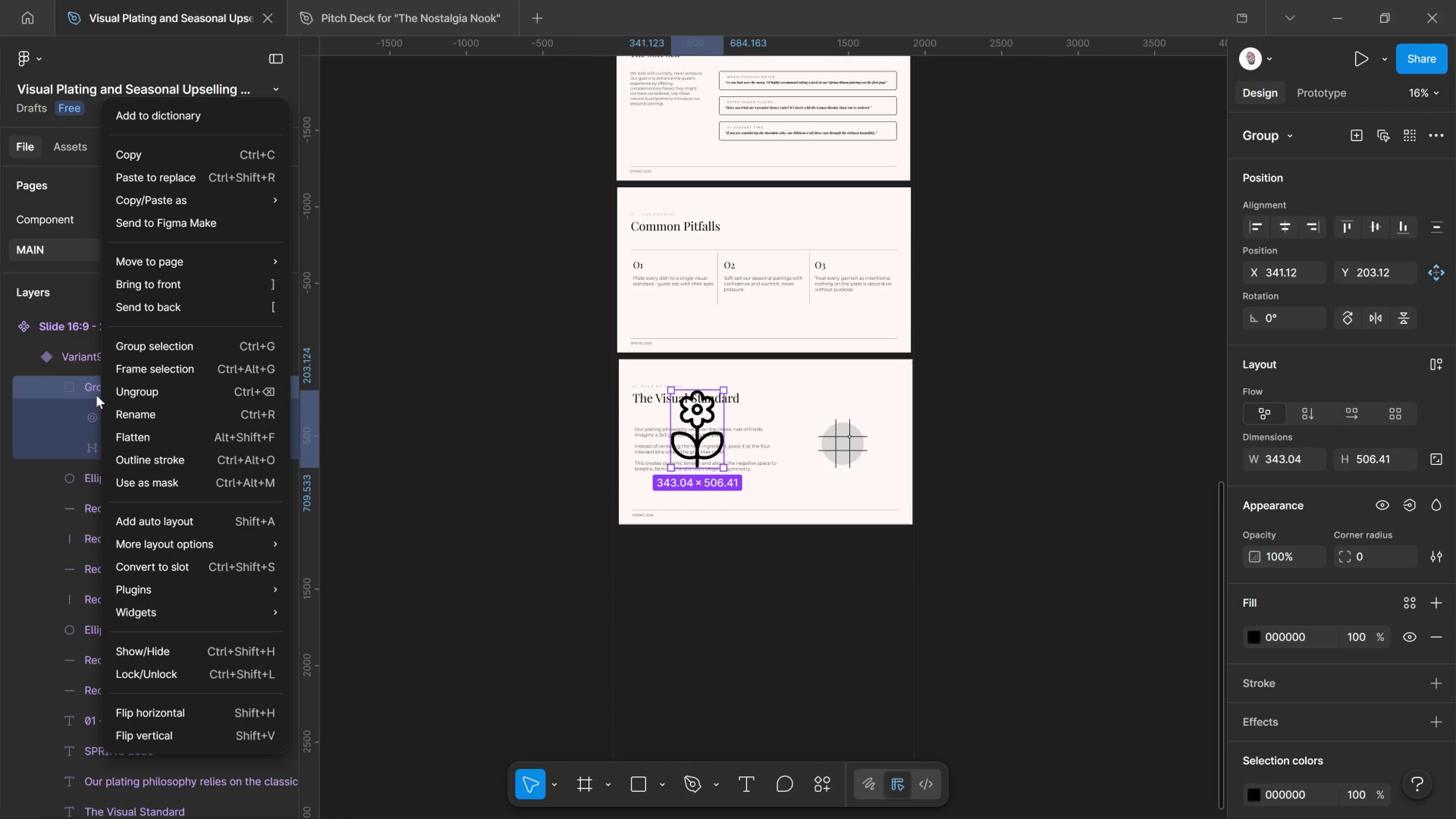 
left_click([93, 393])
 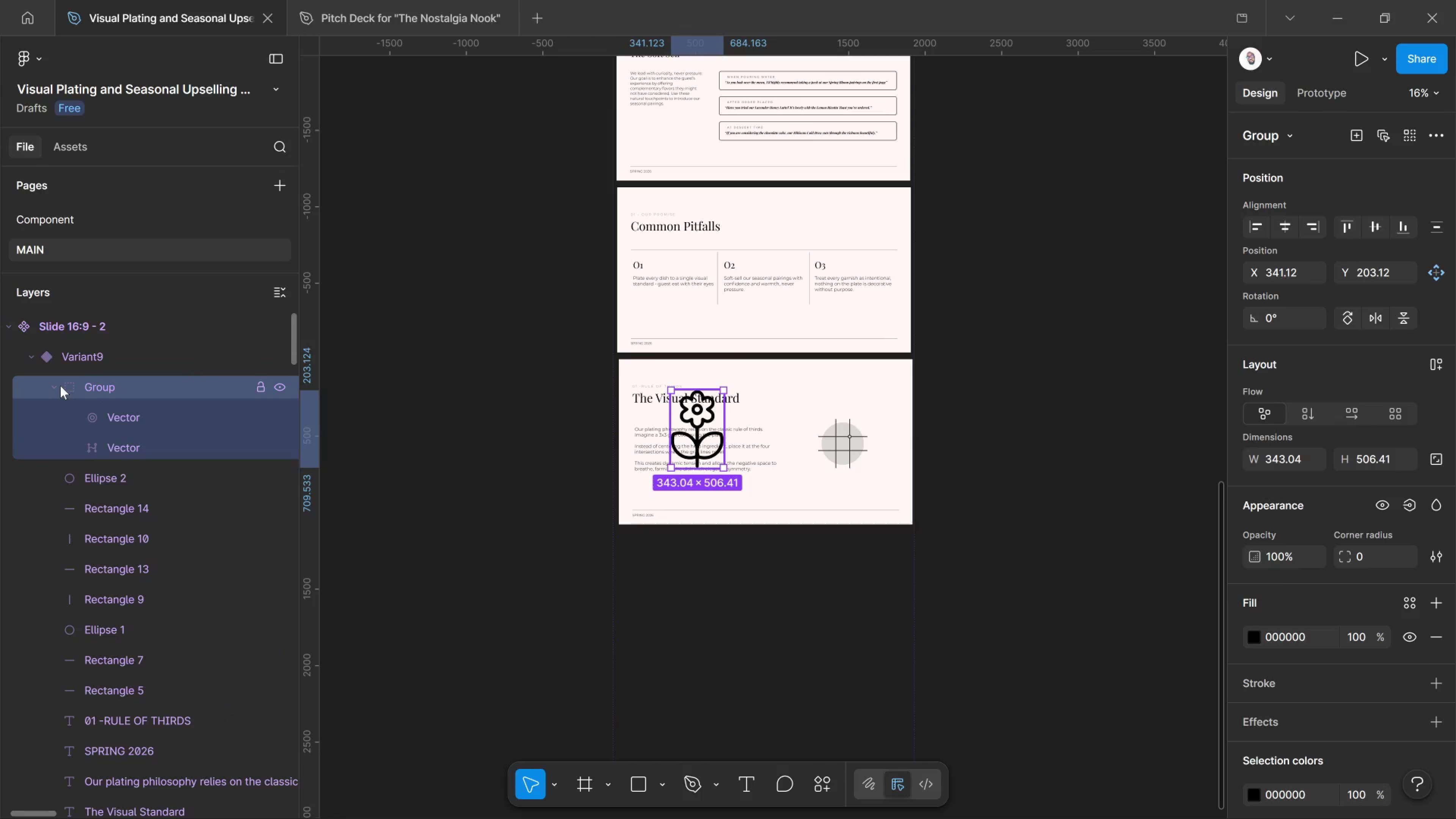 
left_click([60, 386])
 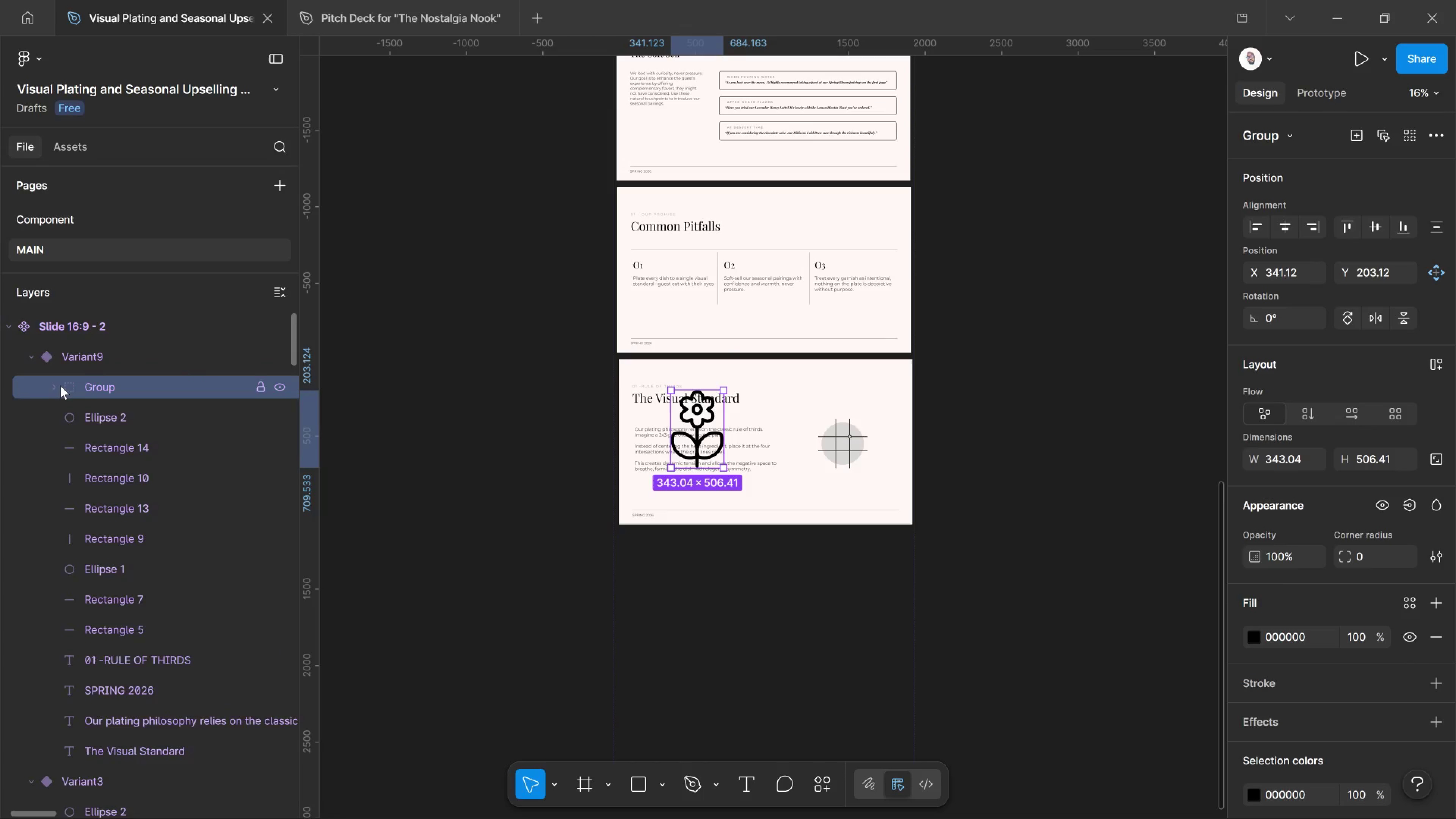 
left_click([60, 386])
 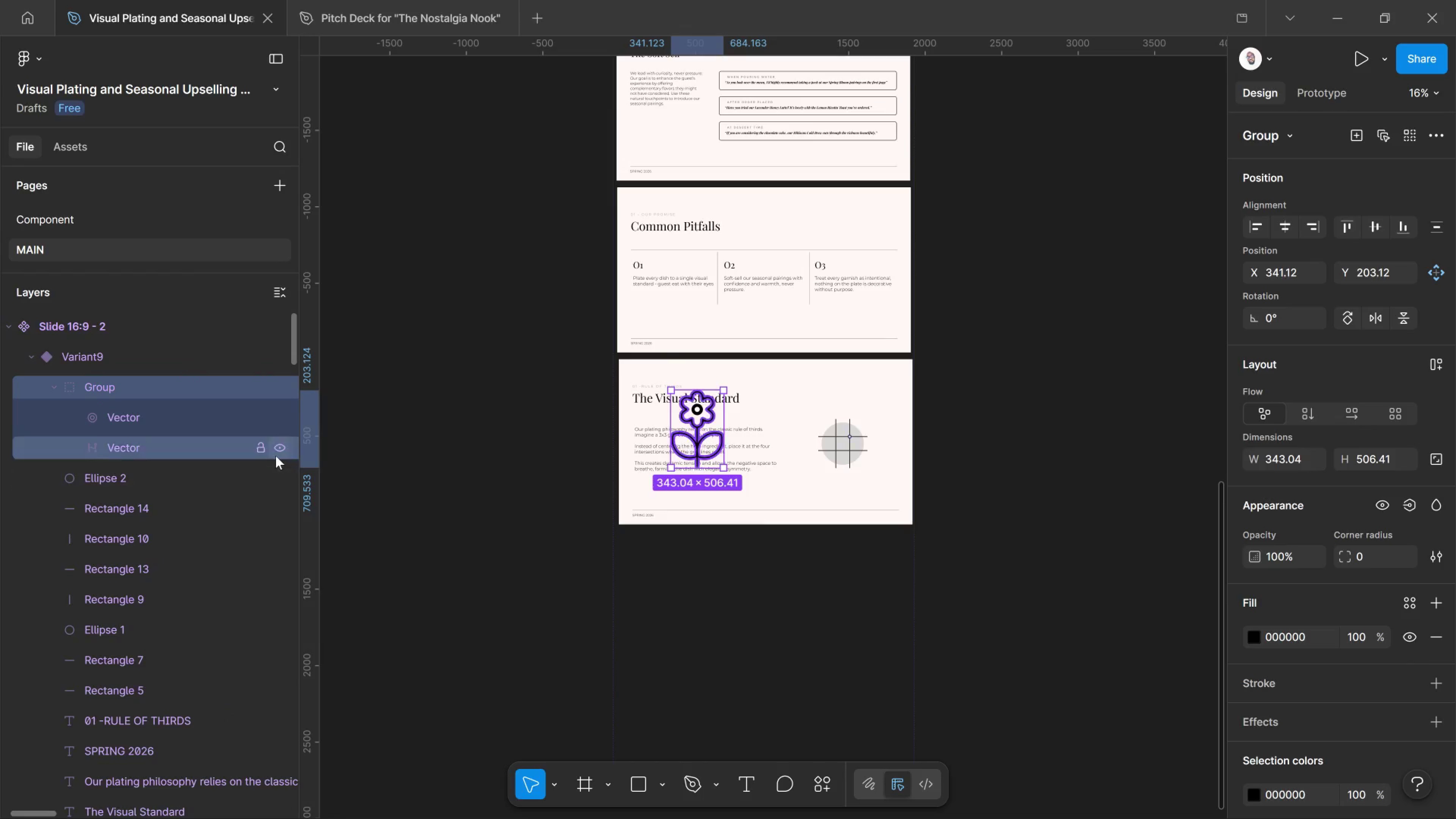 
left_click([276, 452])
 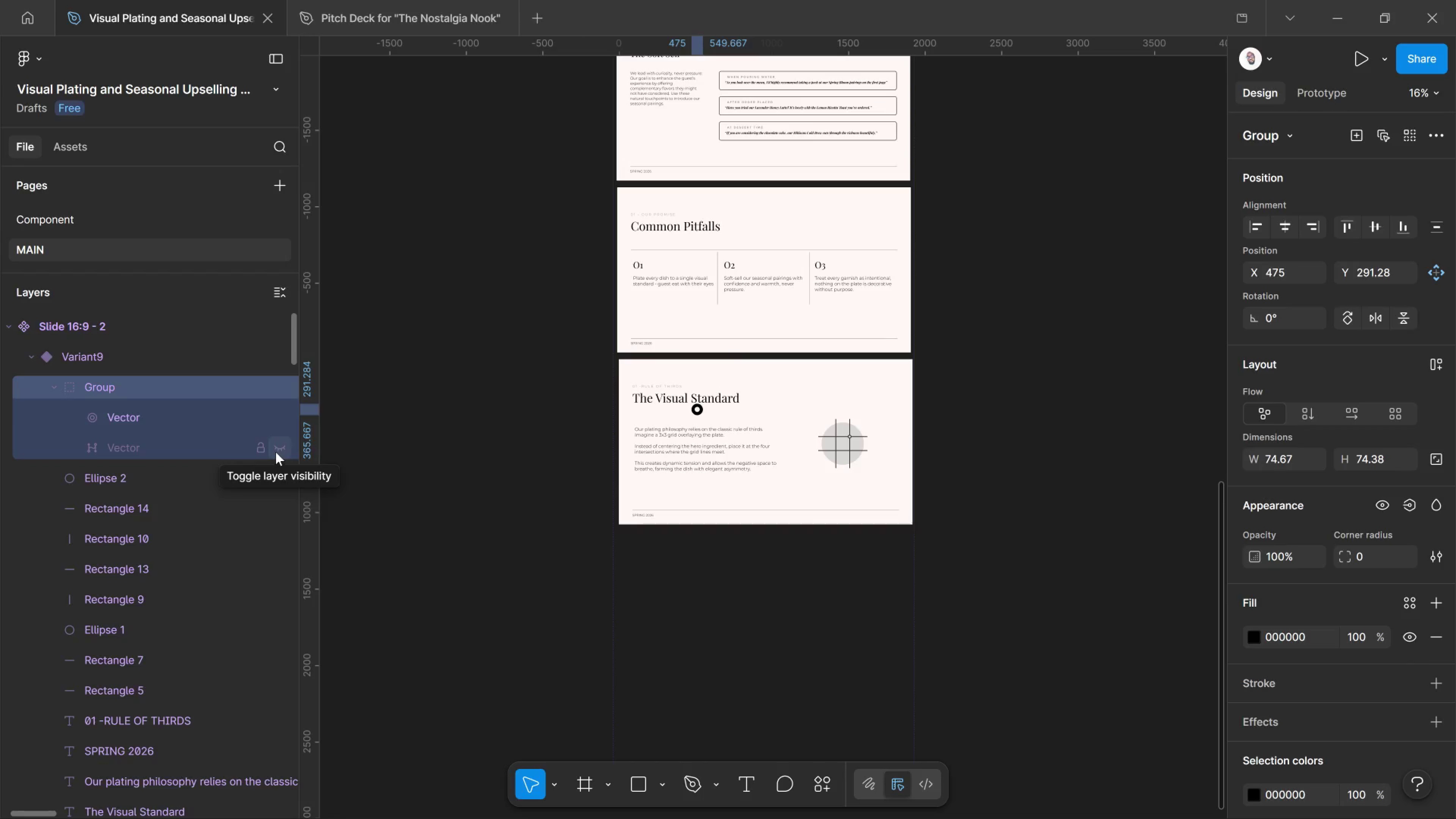 
left_click([276, 452])
 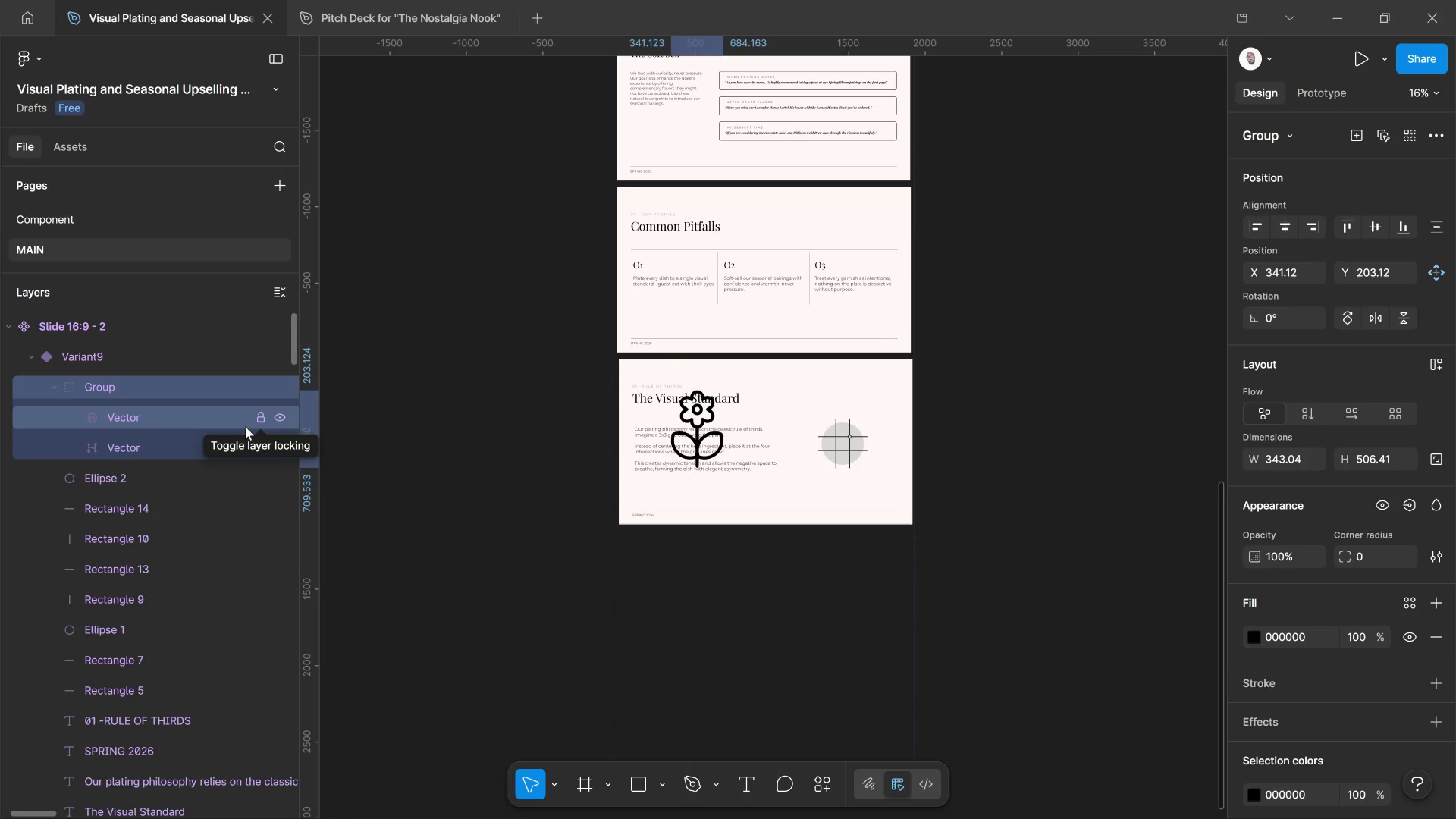 
left_click([245, 427])
 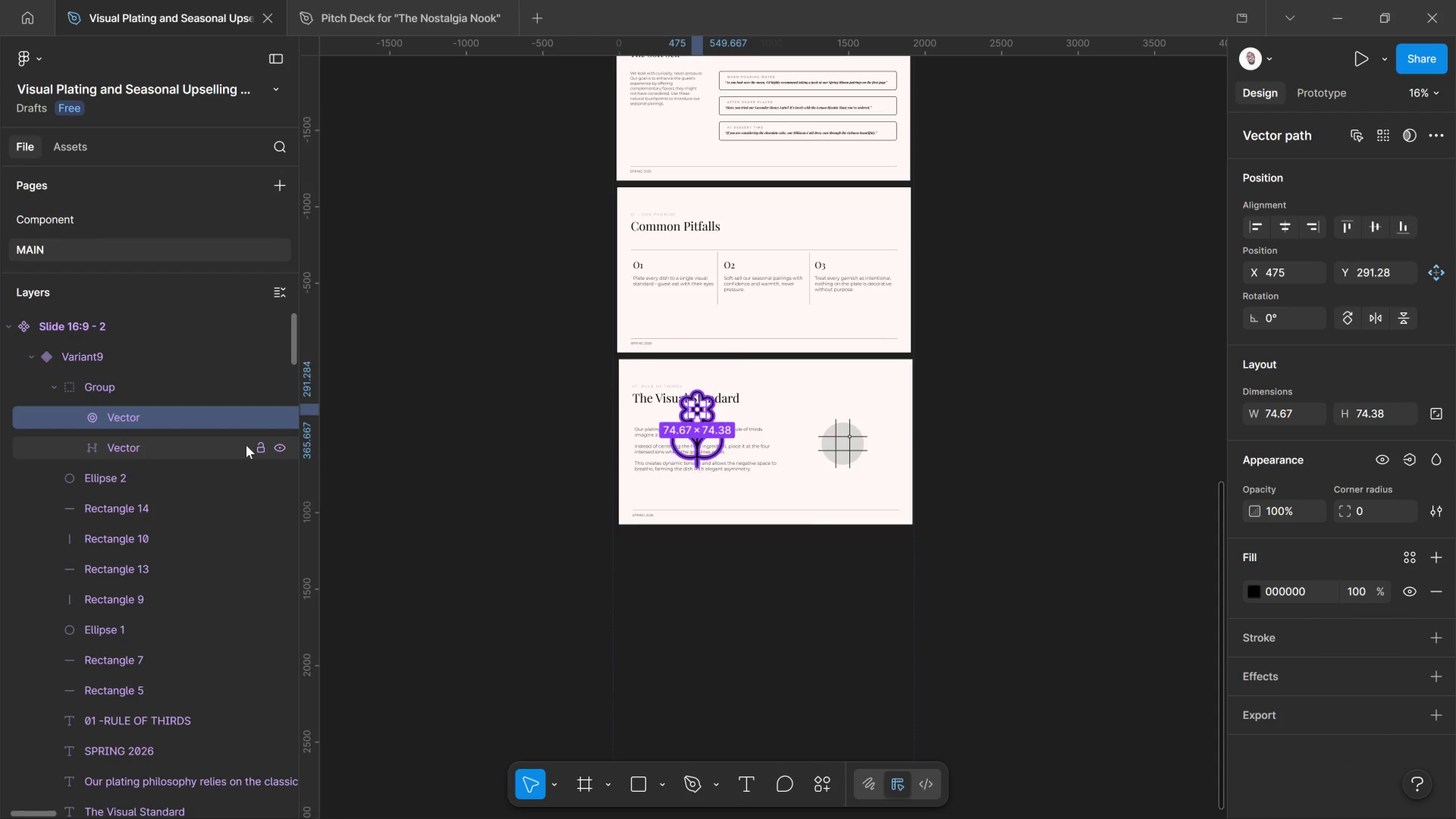 
hold_key(key=ControlLeft, duration=0.5)
left_click([246, 445])
 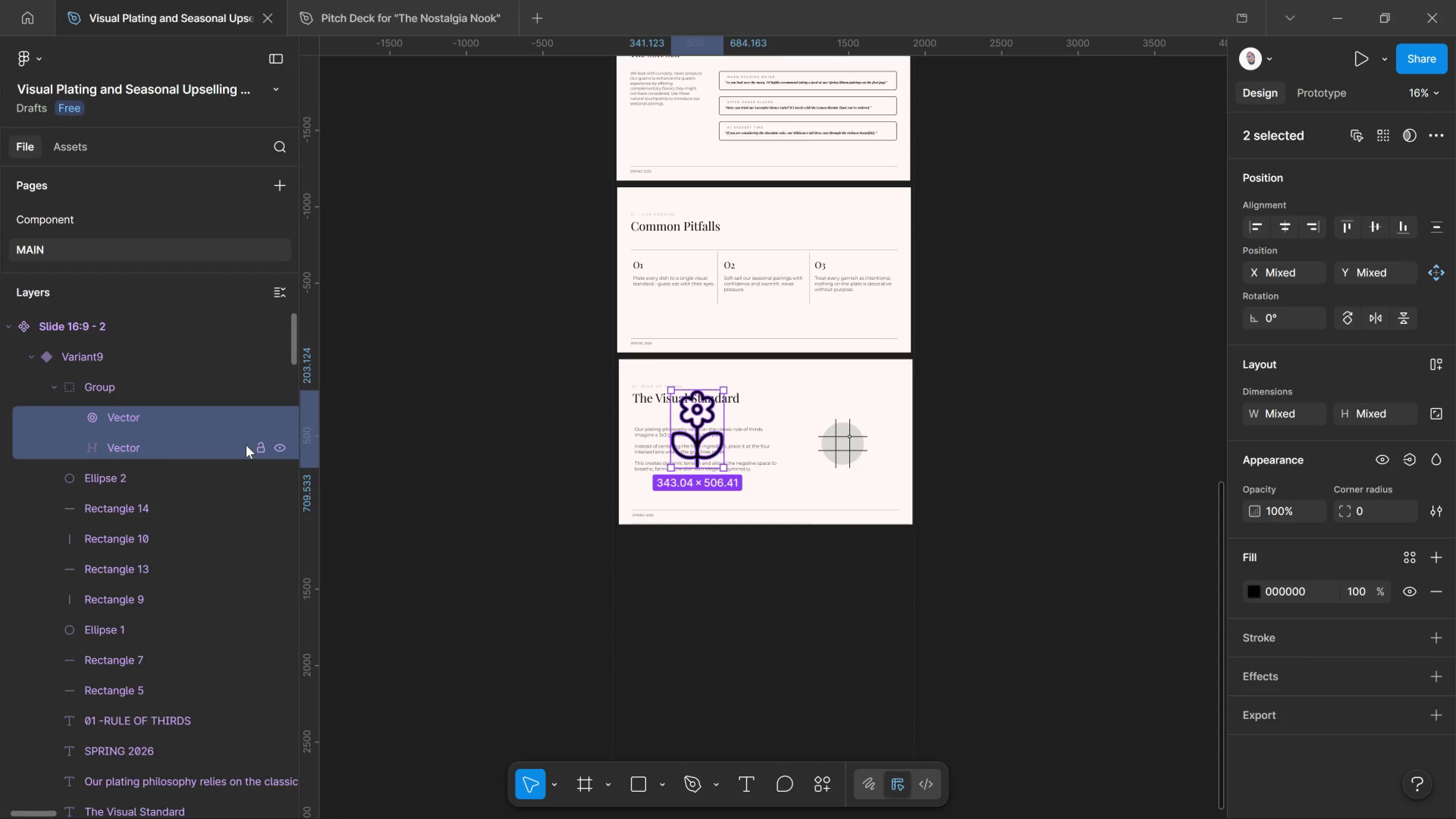 
right_click([246, 445])
 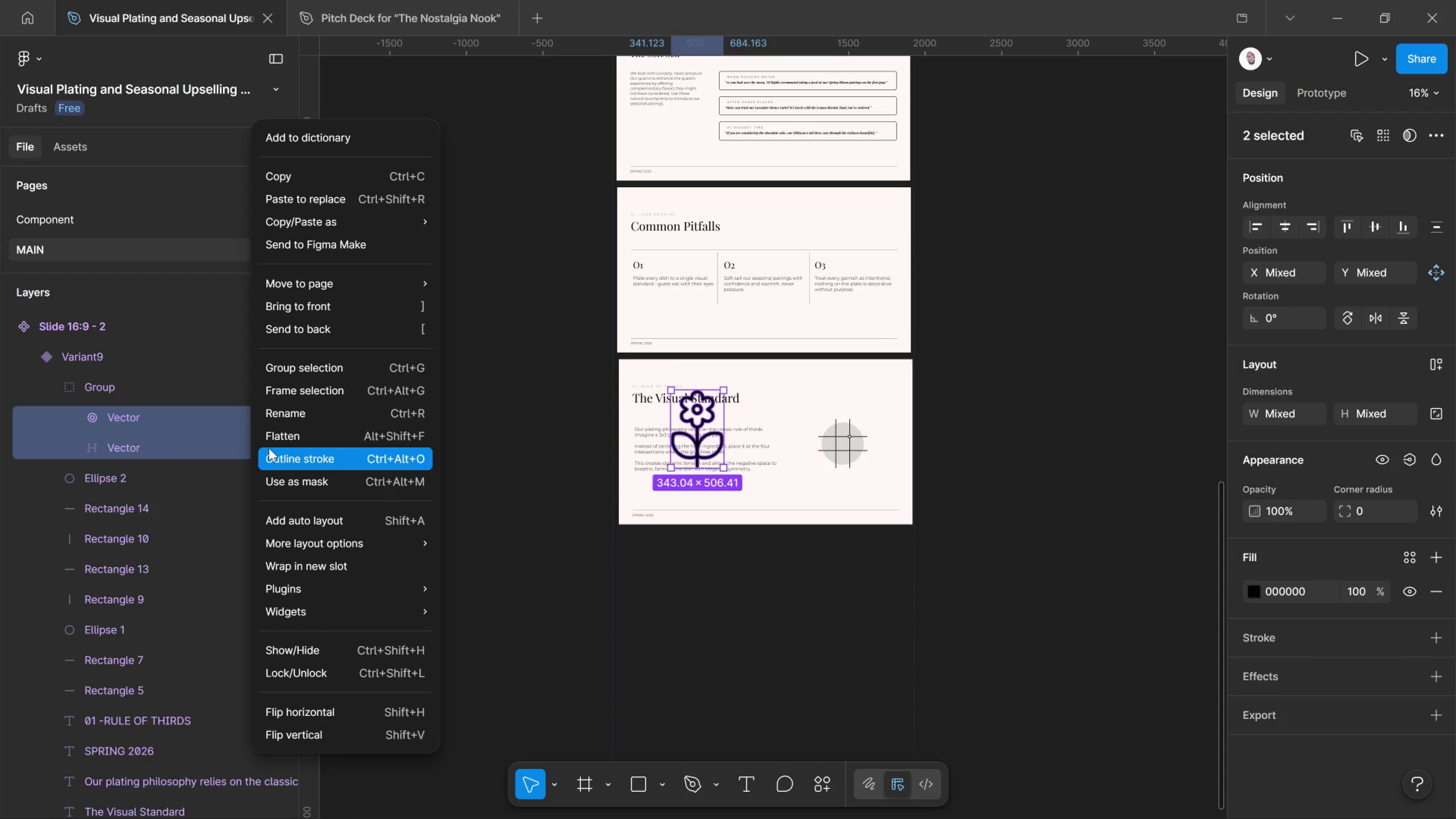 
wait(5.09)
 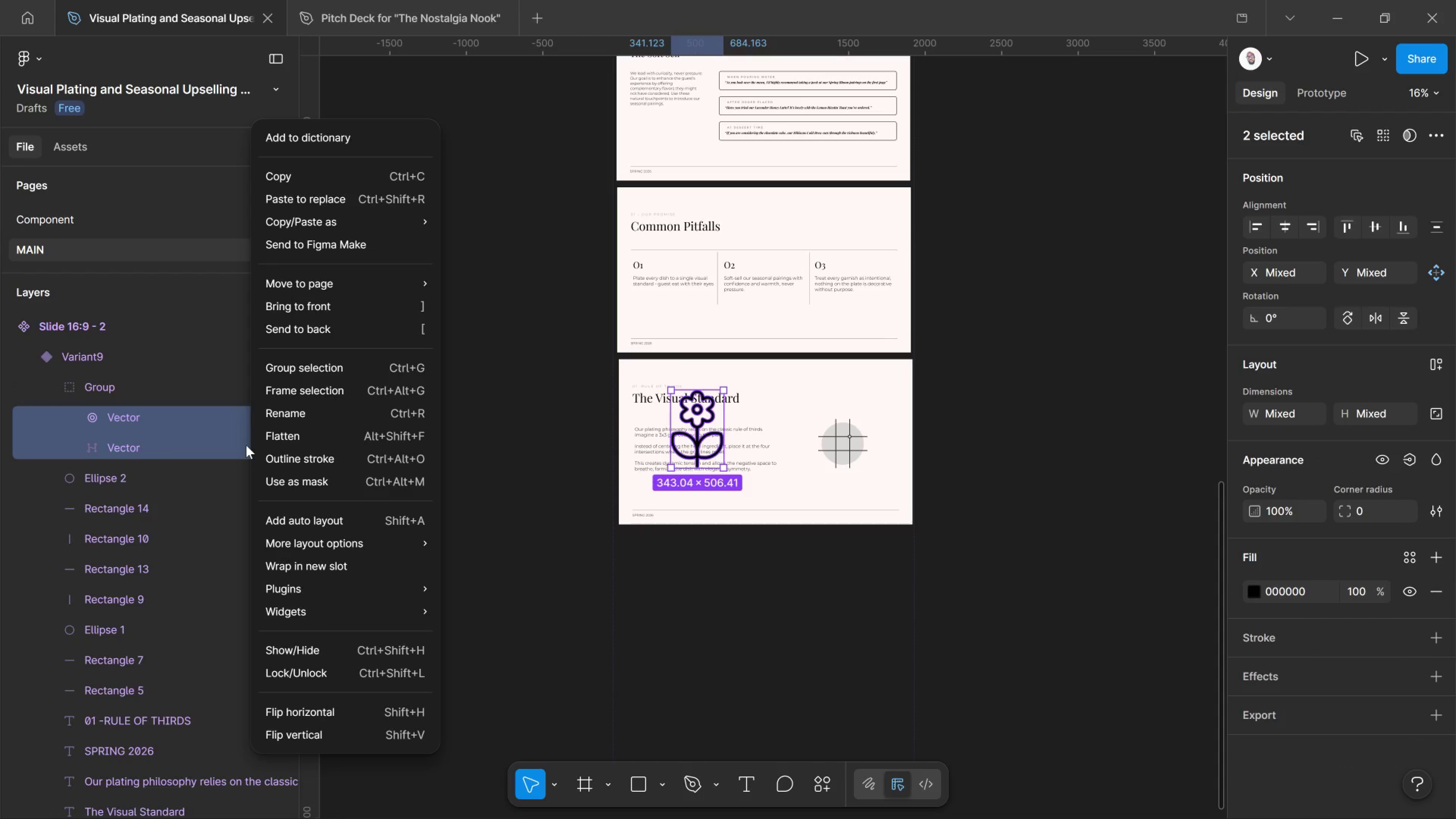 
left_click([269, 450])
 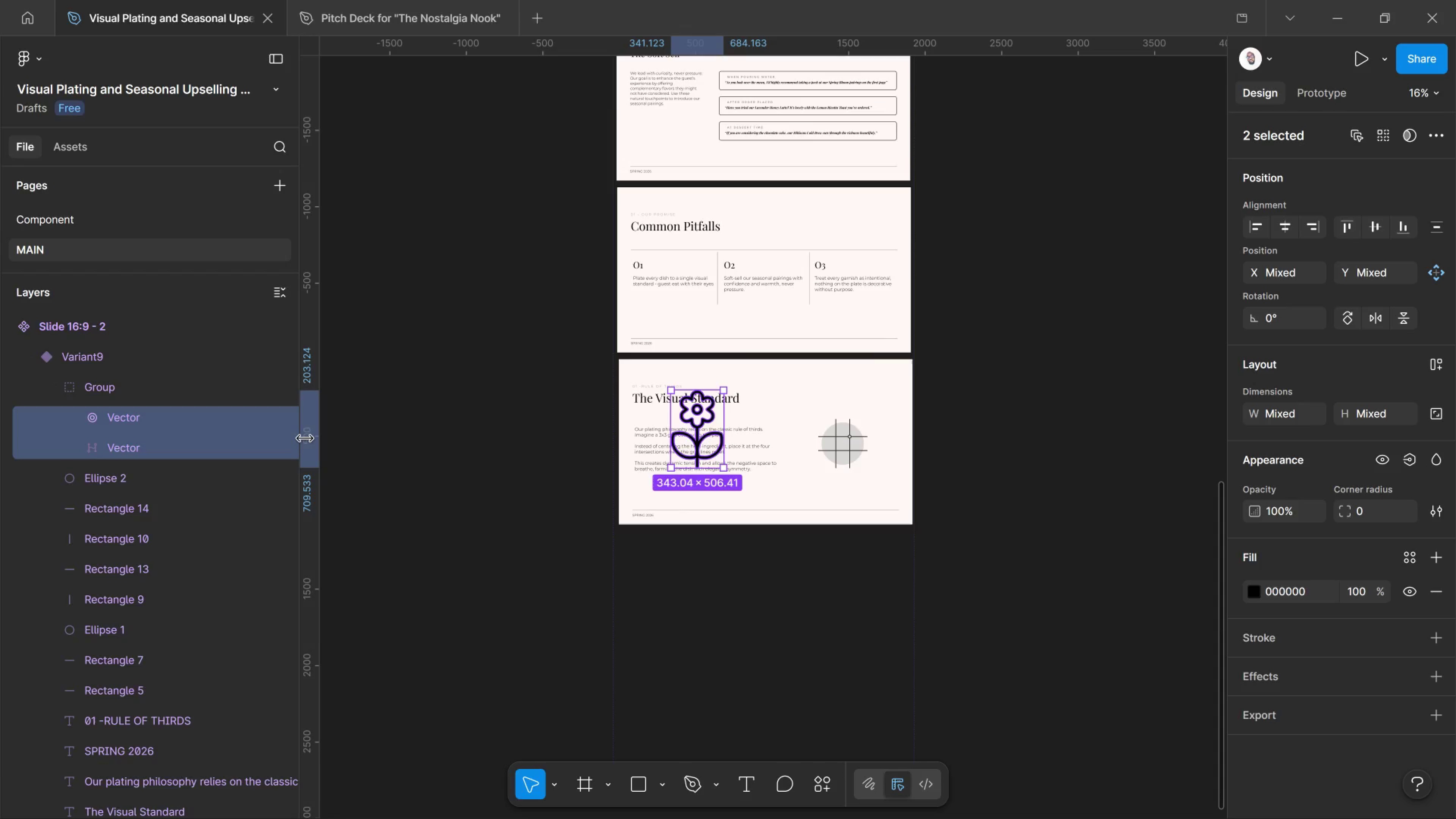 
hold_key(key=ControlLeft, duration=0.58)
 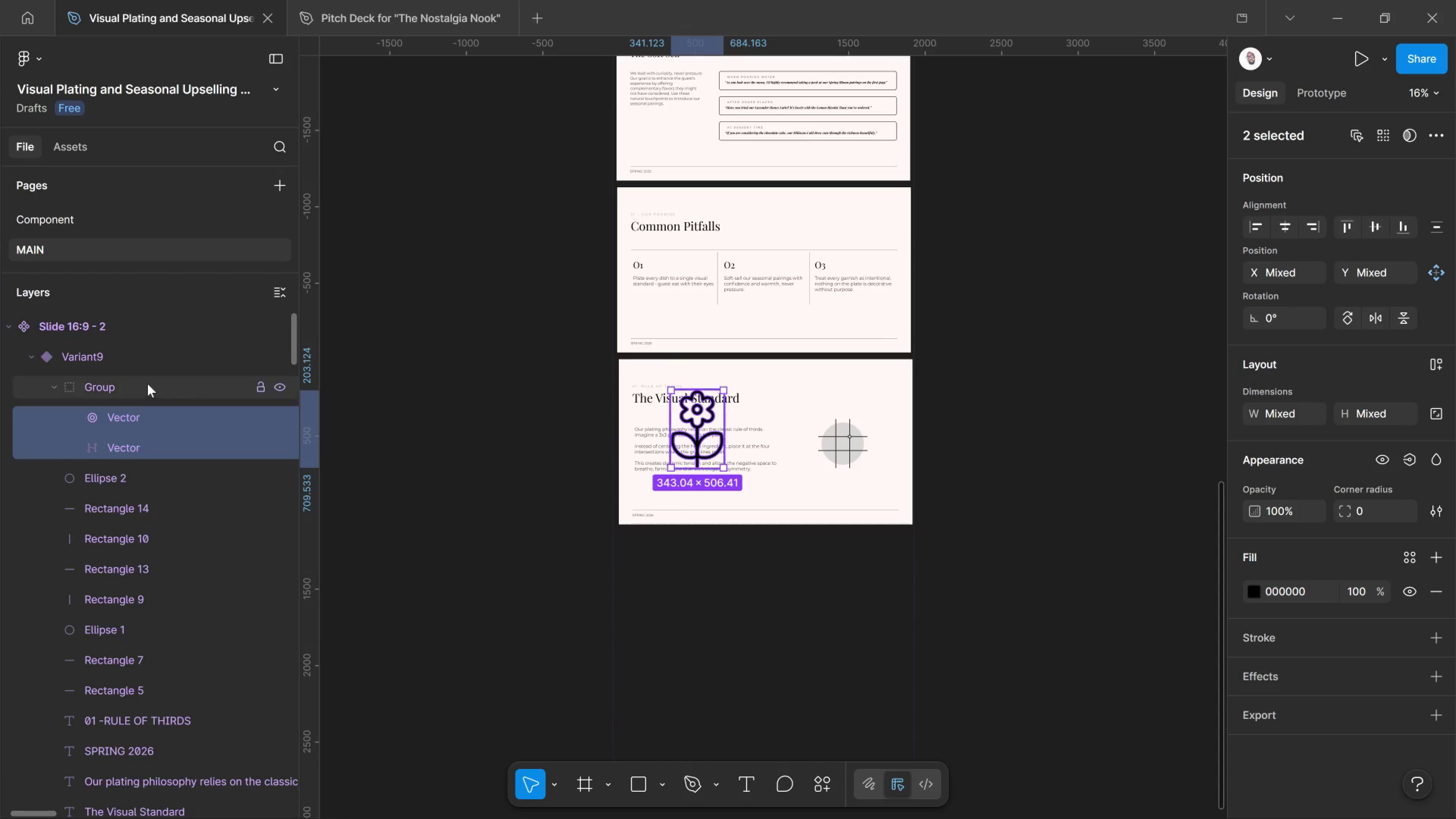 
key(Control+Z)
 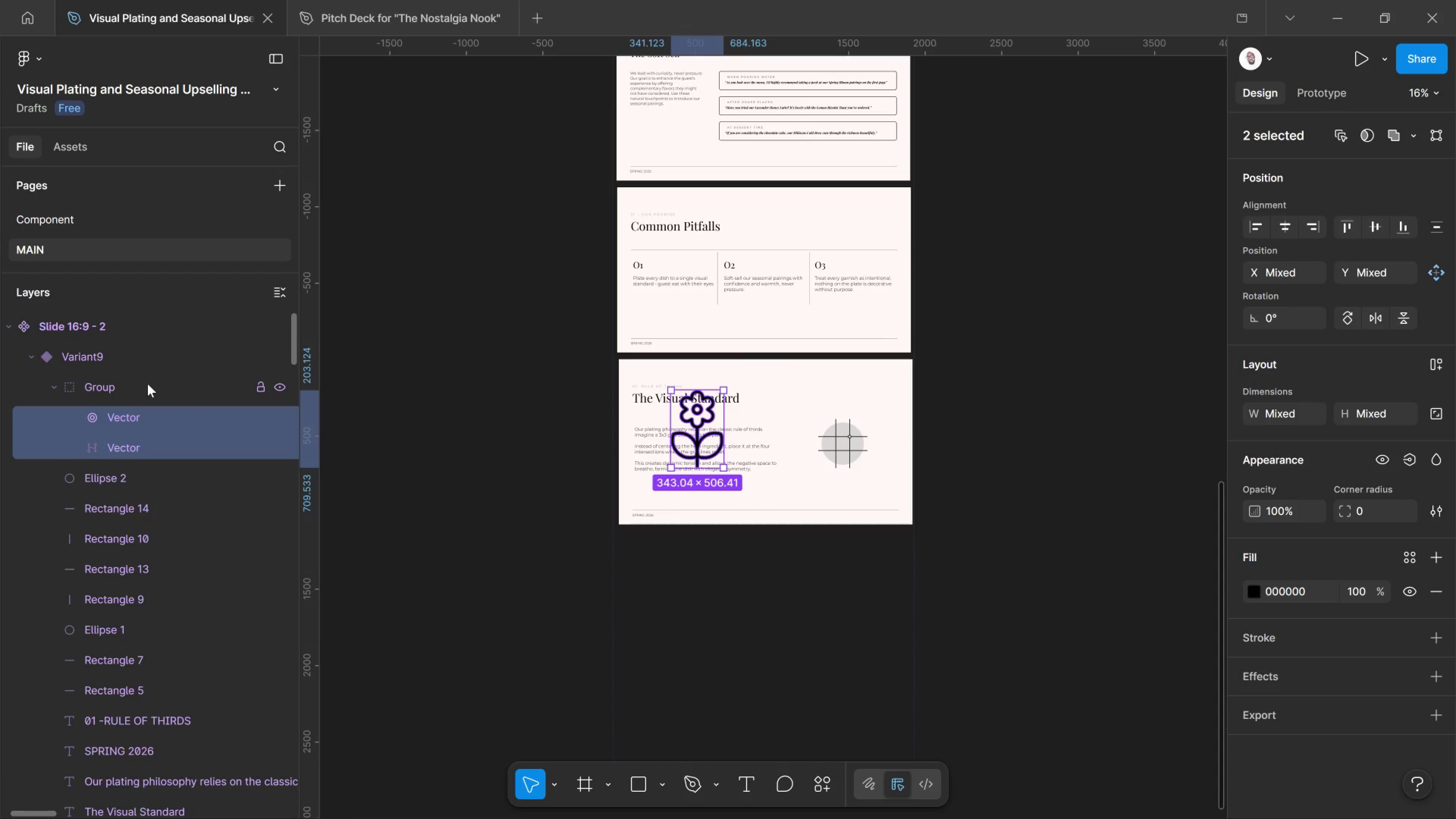 
left_click([147, 384])
 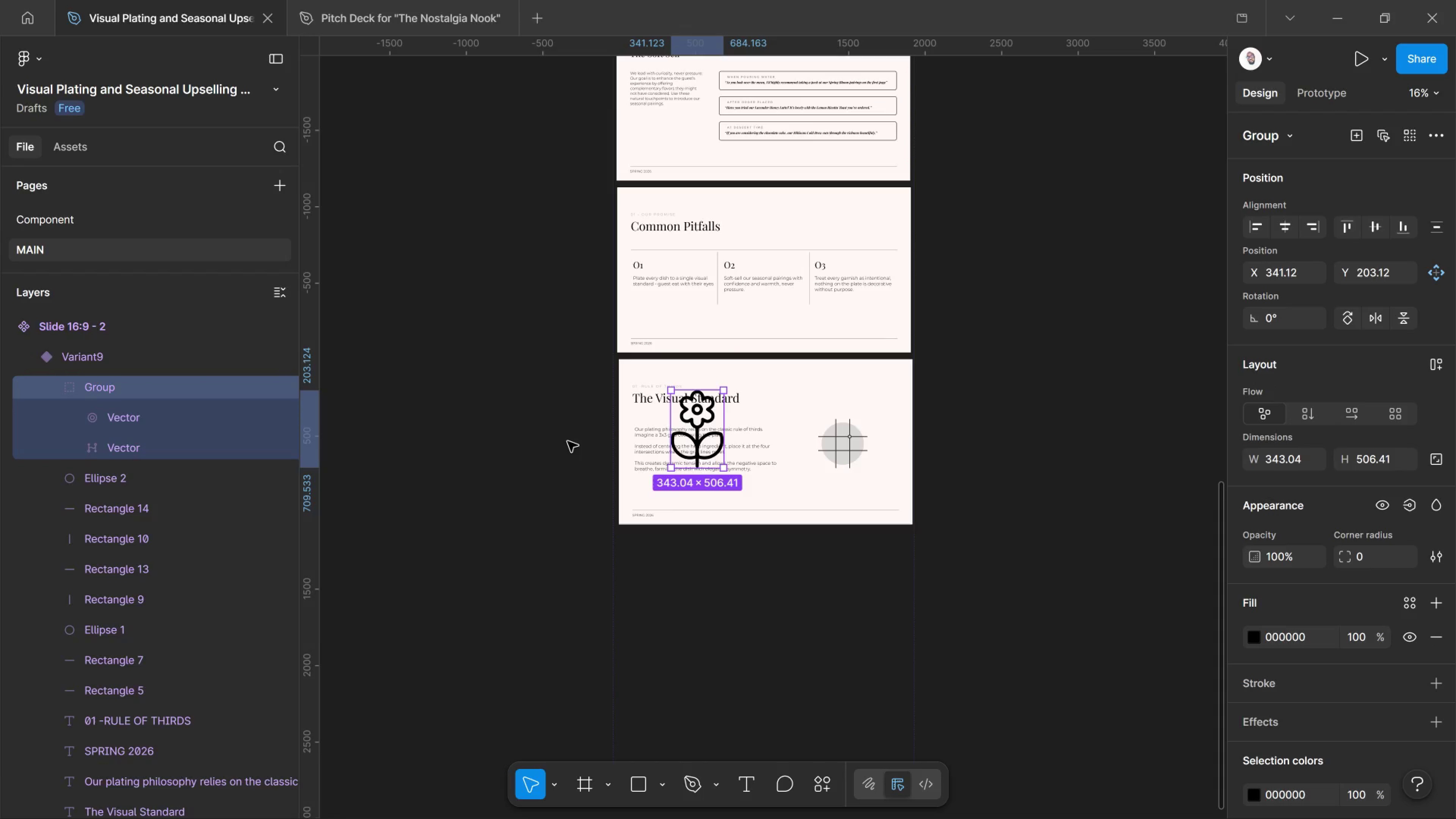 
scroll: coordinate [683, 515], scroll_direction: up, amount: 5.0
 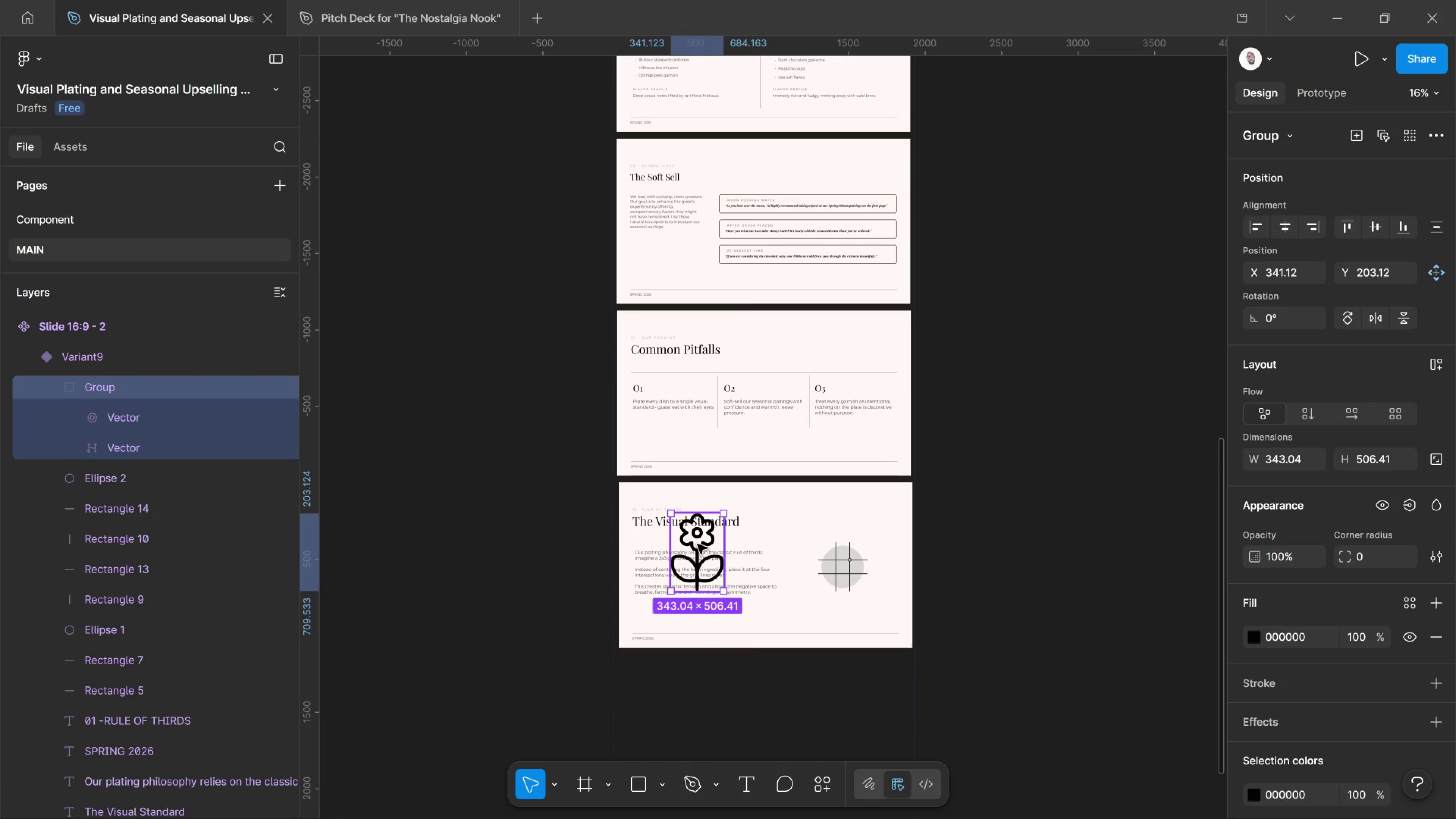 
left_click_drag(start_coordinate=[697, 546], to_coordinate=[634, 499])
 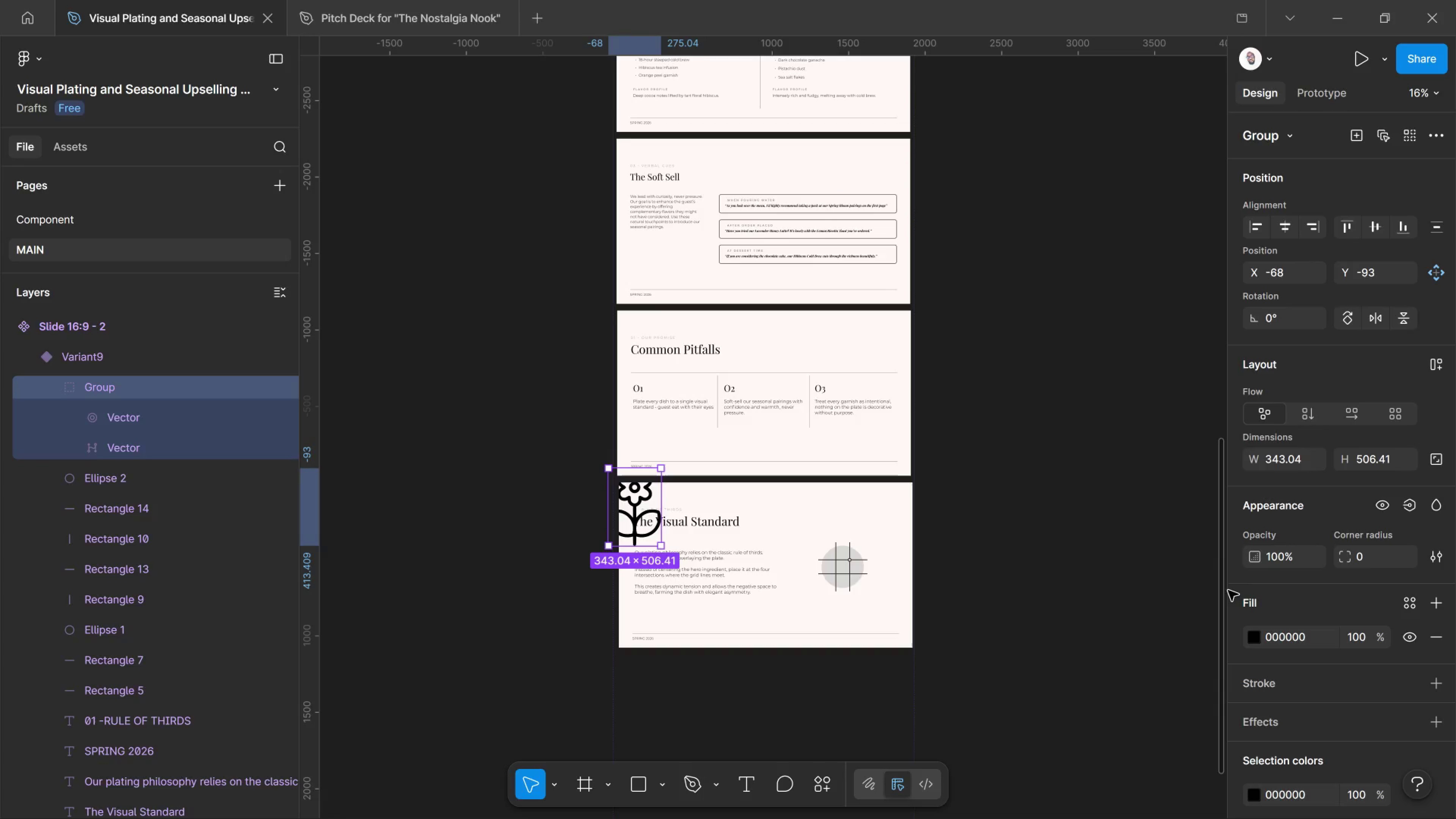 
scroll: coordinate [1284, 699], scroll_direction: down, amount: 4.0
 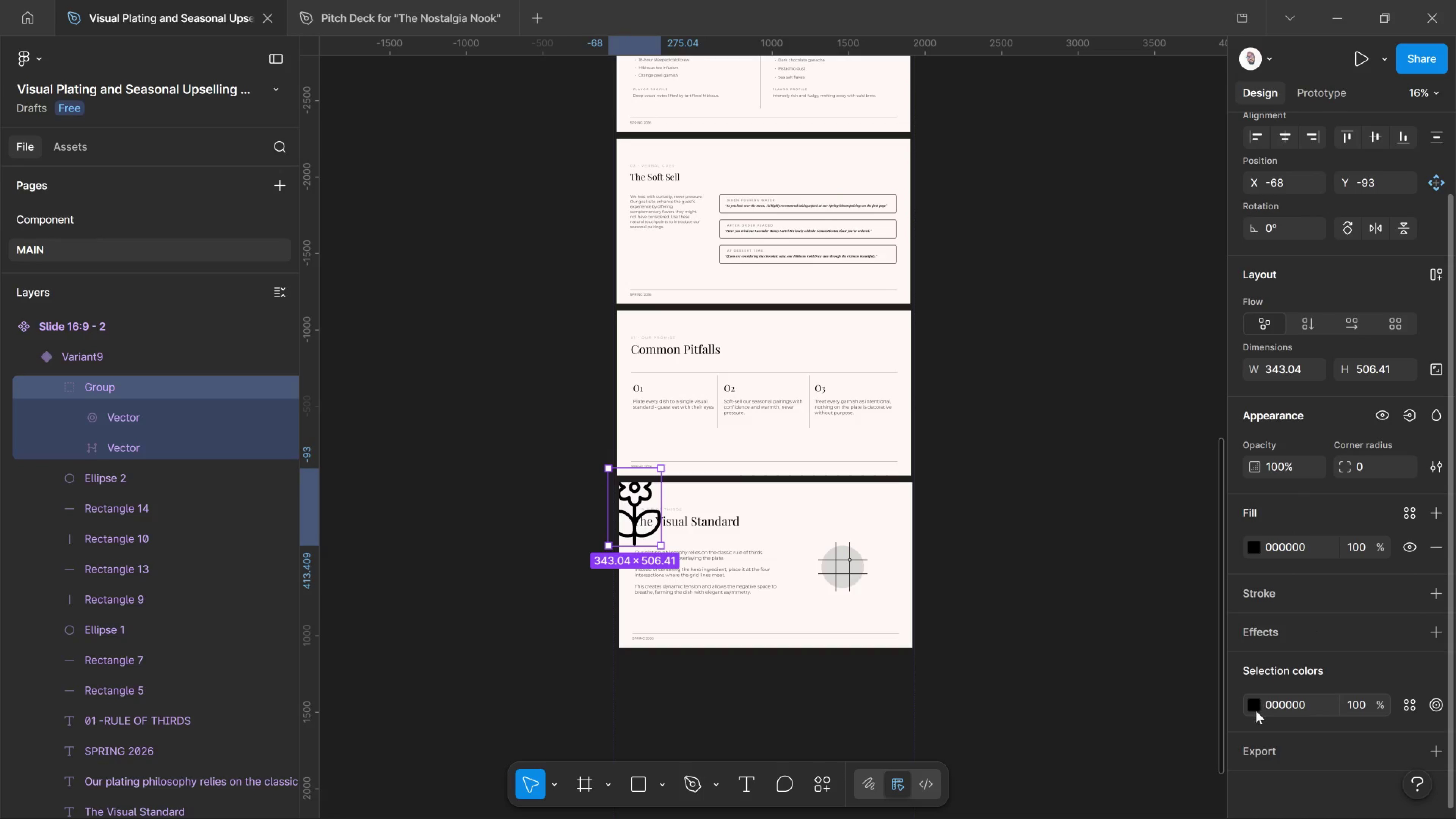 
left_click([1256, 711])
 